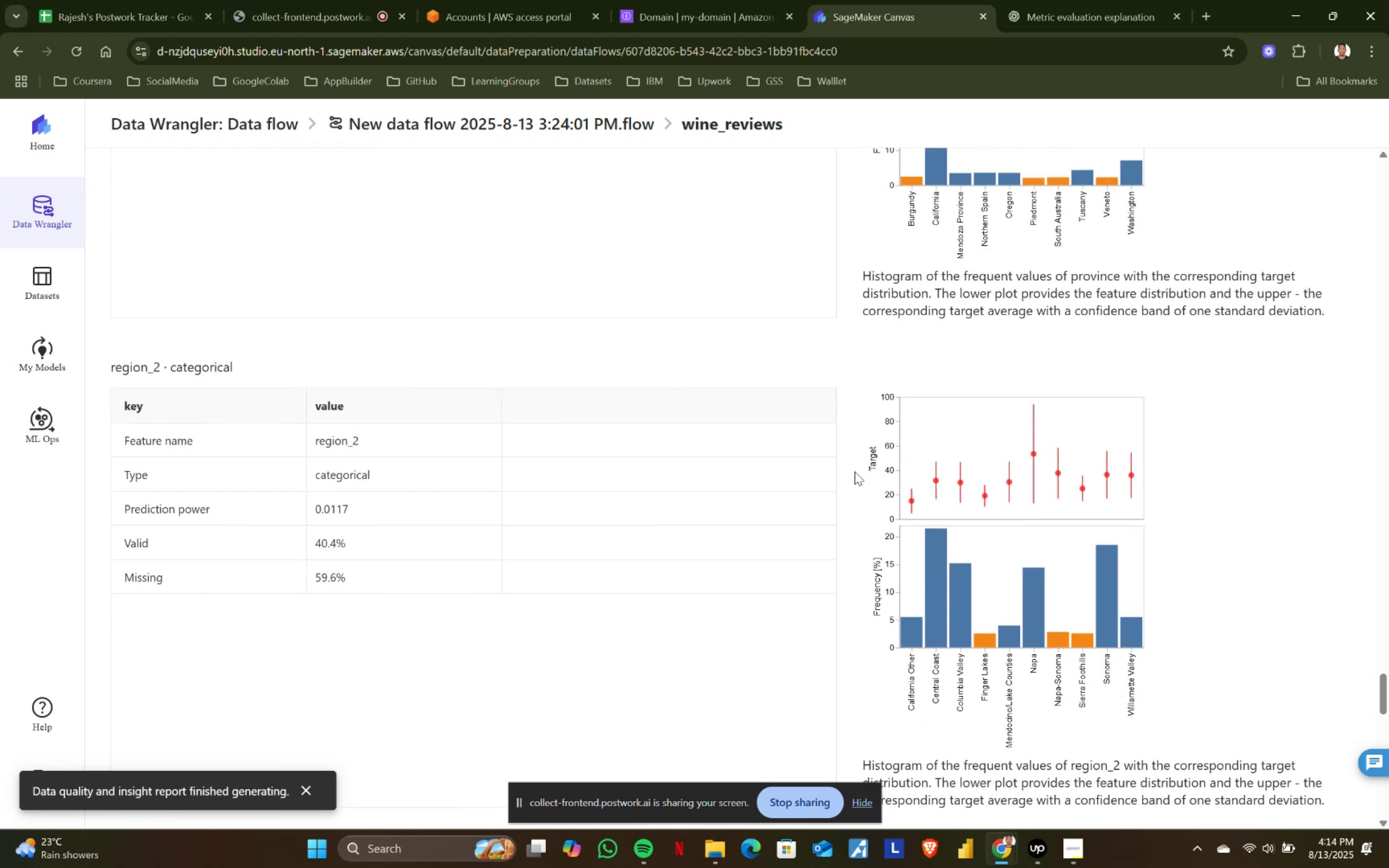 
scroll: coordinate [855, 471], scroll_direction: down, amount: 1.0
 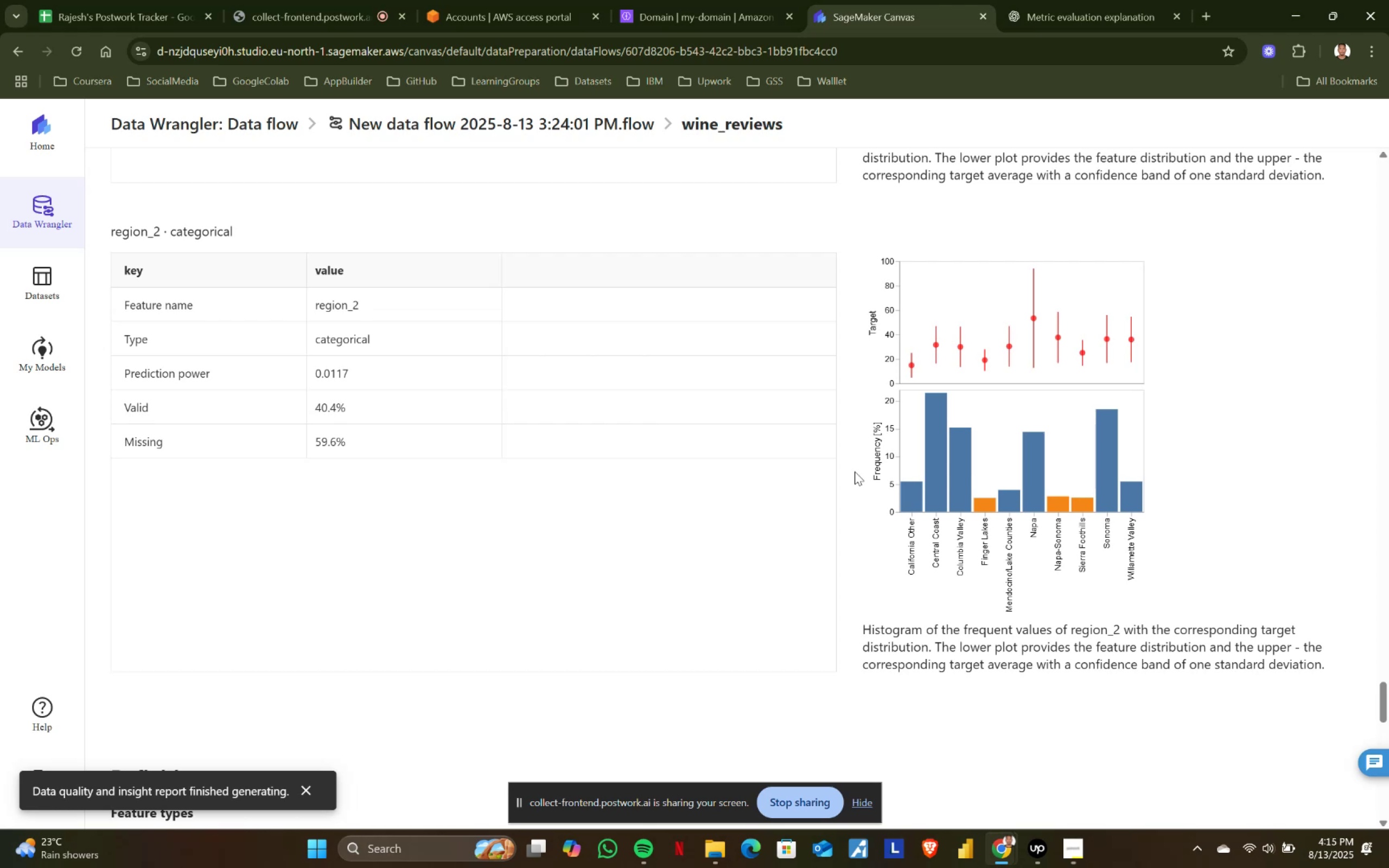 
wait(39.98)
 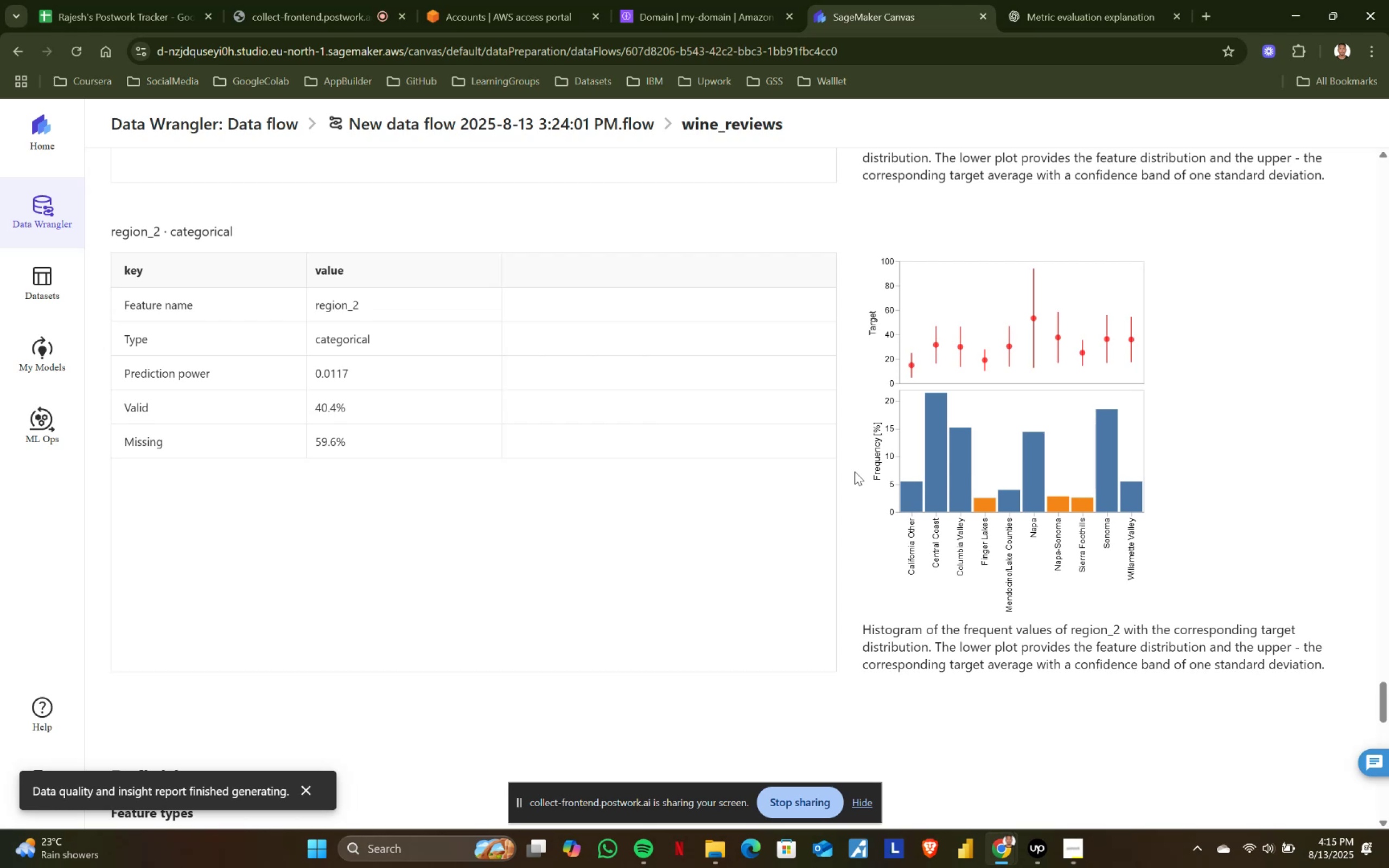 
scroll: coordinate [845, 465], scroll_direction: down, amount: 2.0
 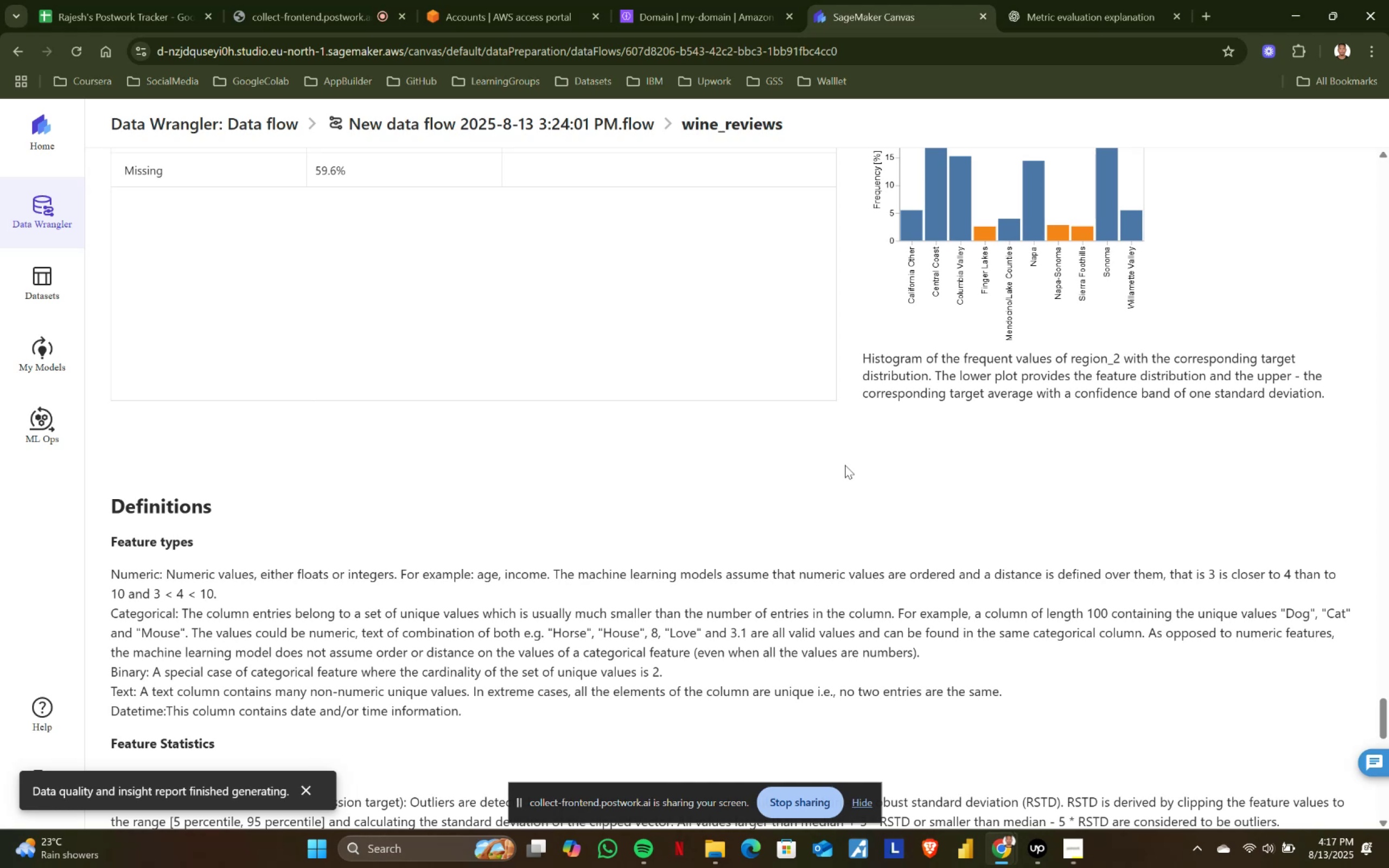 
wait(148.67)
 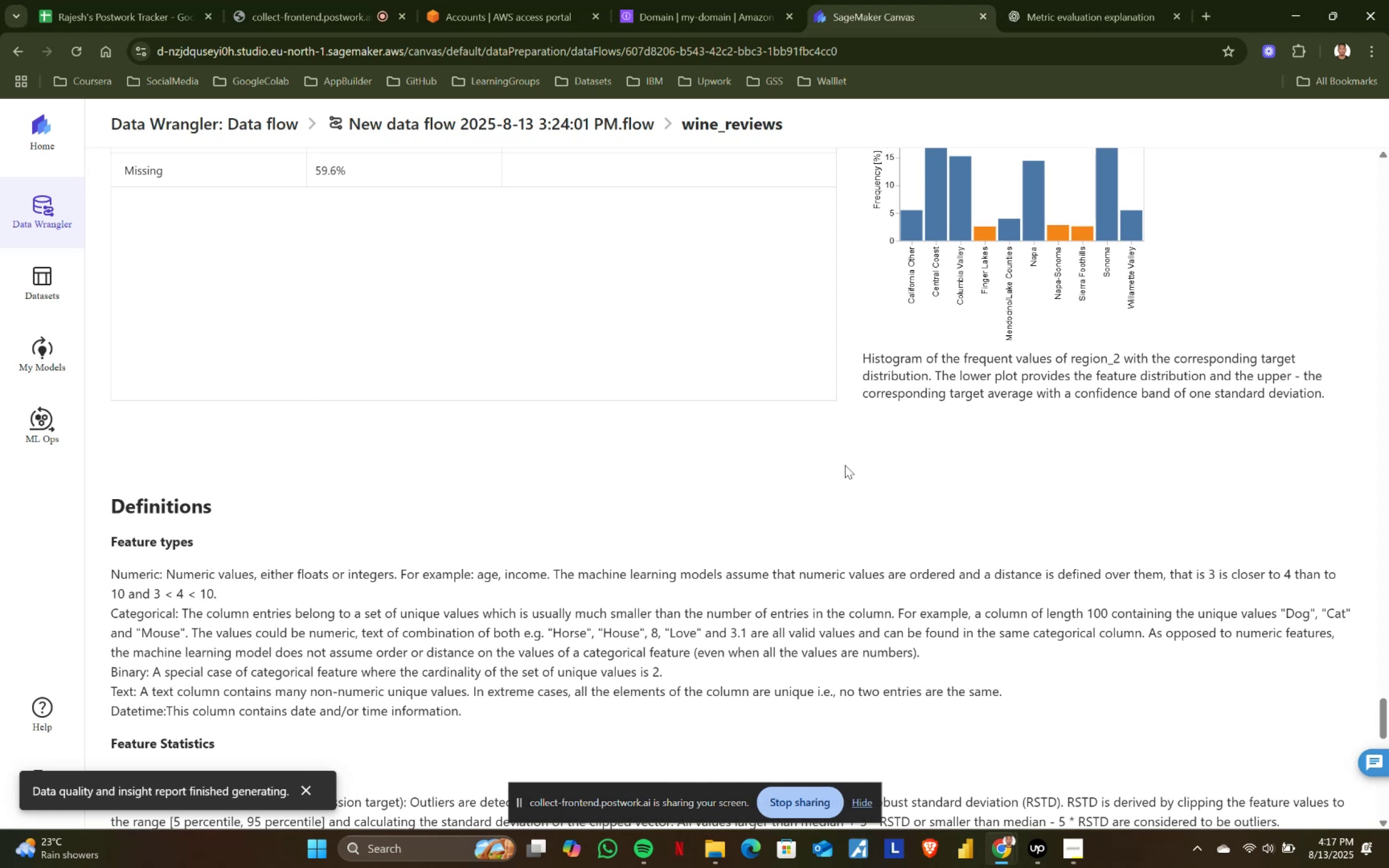 
scroll: coordinate [654, 466], scroll_direction: down, amount: 7.0
 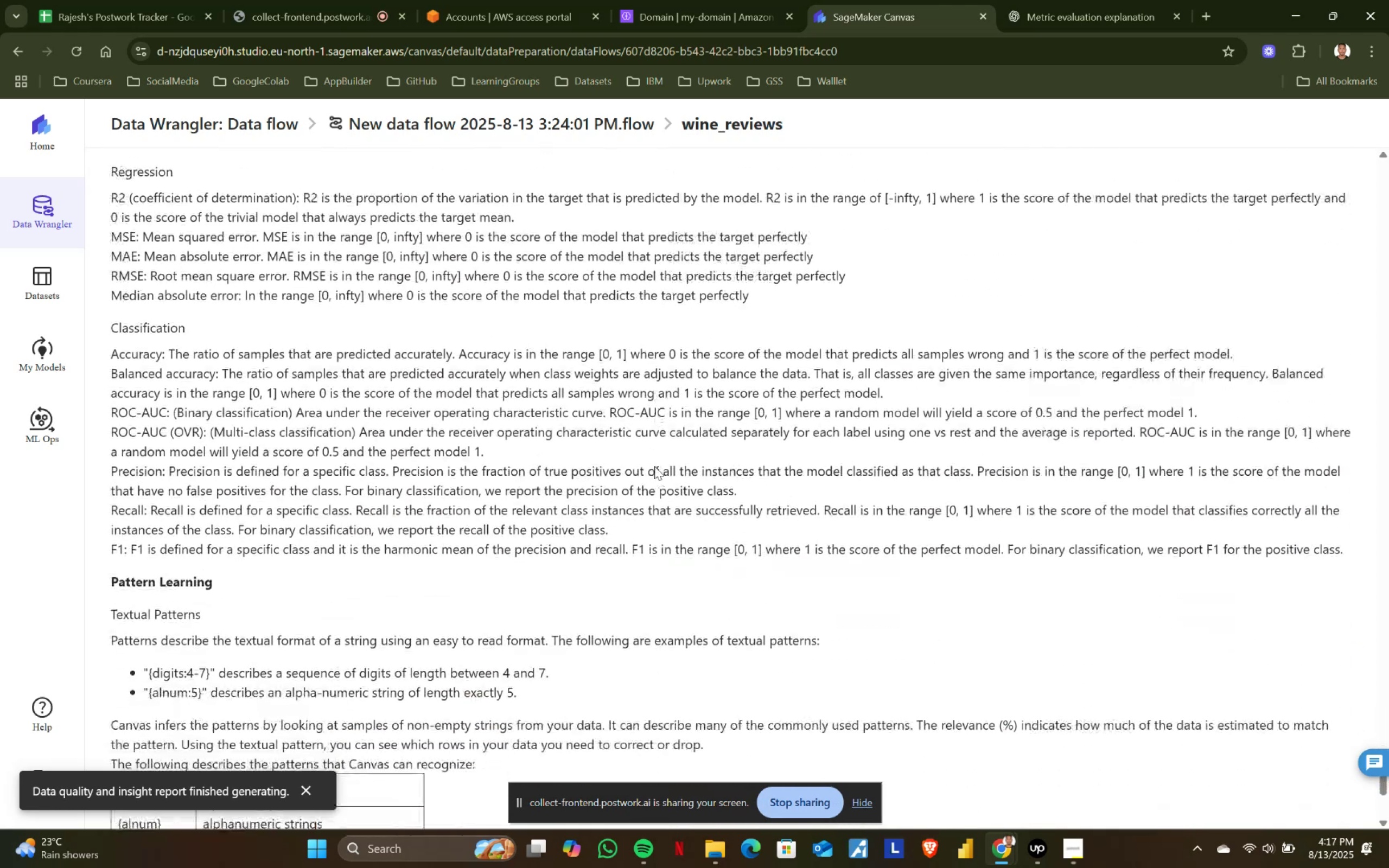 
scroll: coordinate [462, 468], scroll_direction: up, amount: 11.0
 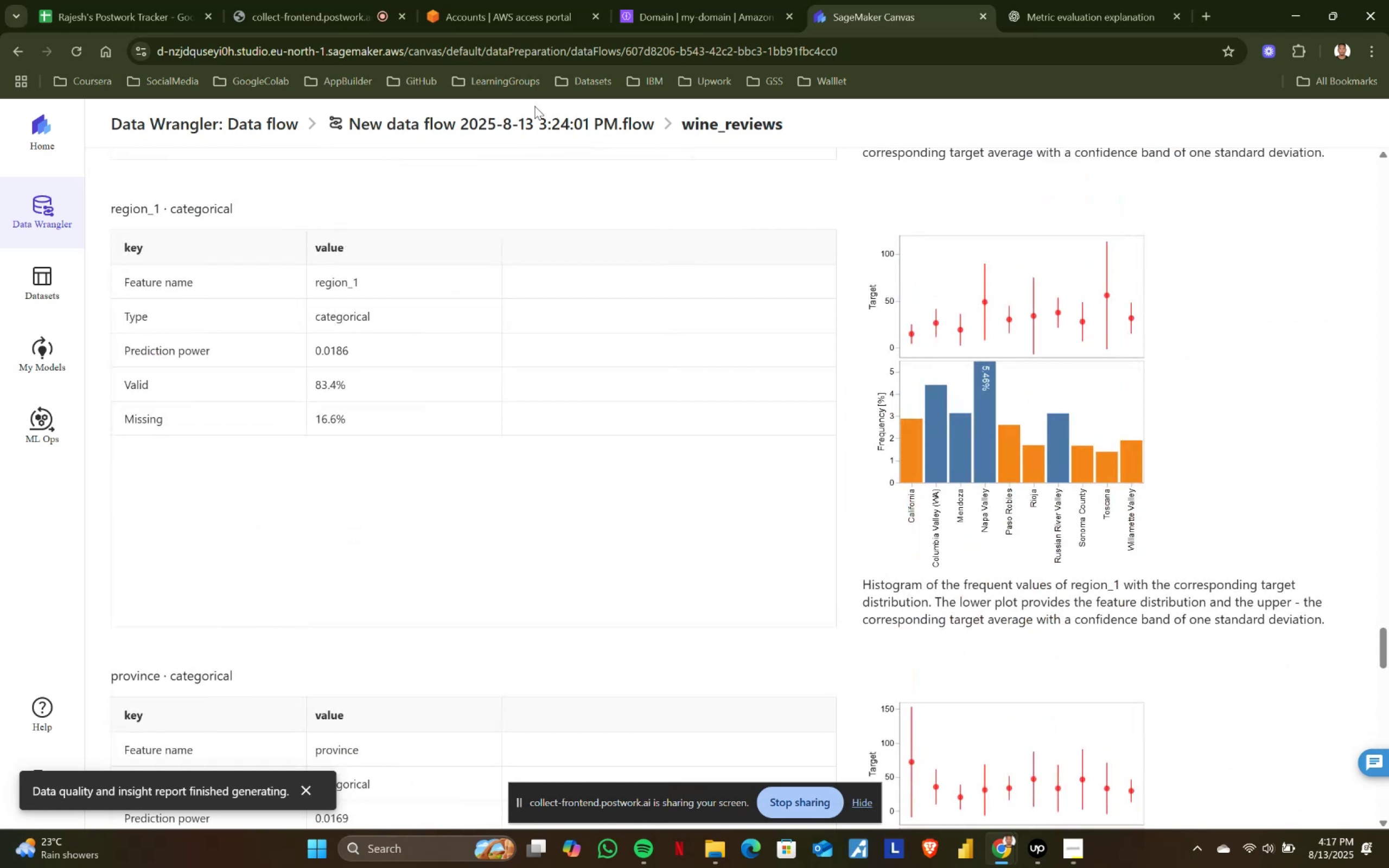 
left_click([493, 125])
 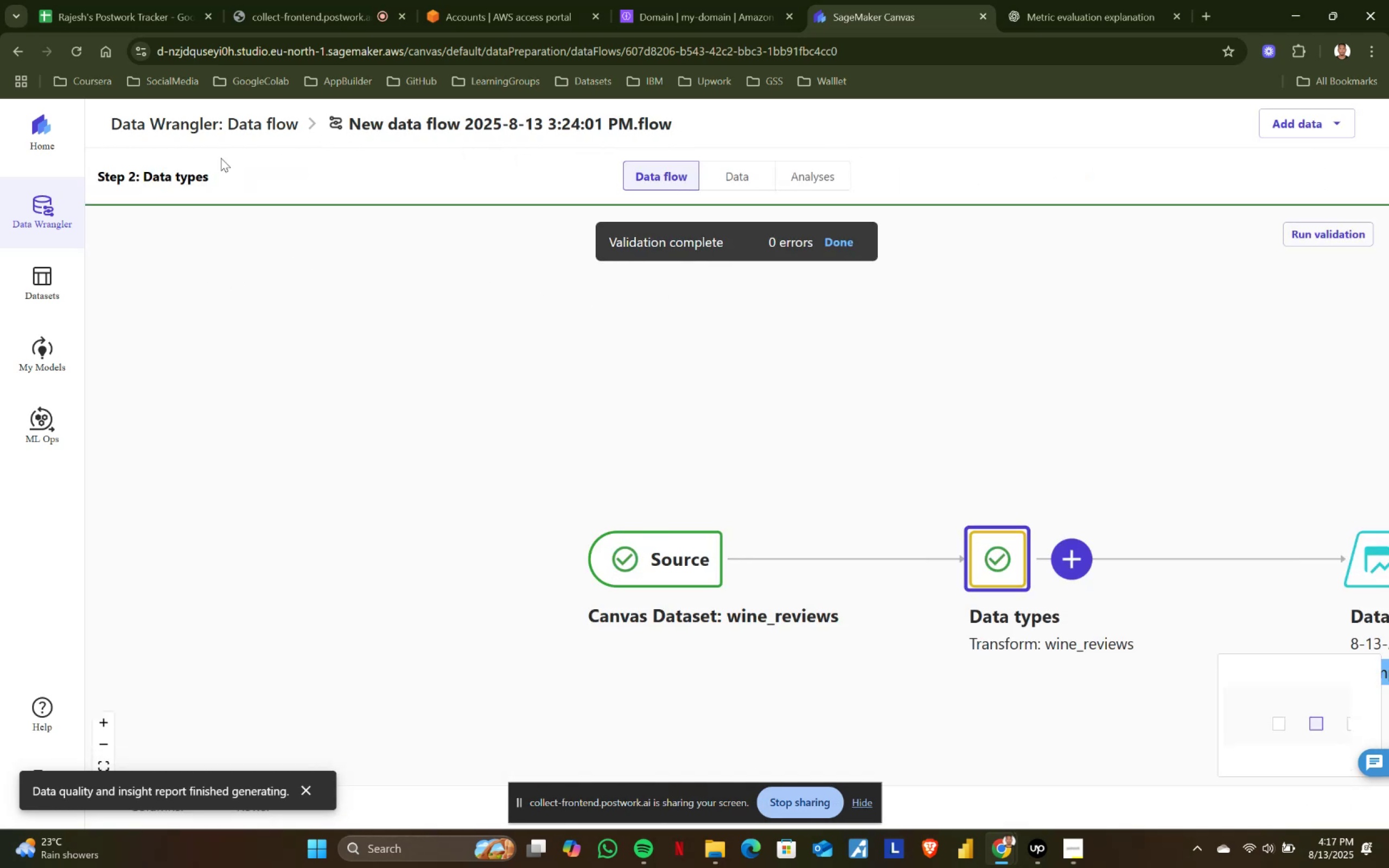 
left_click([168, 128])
 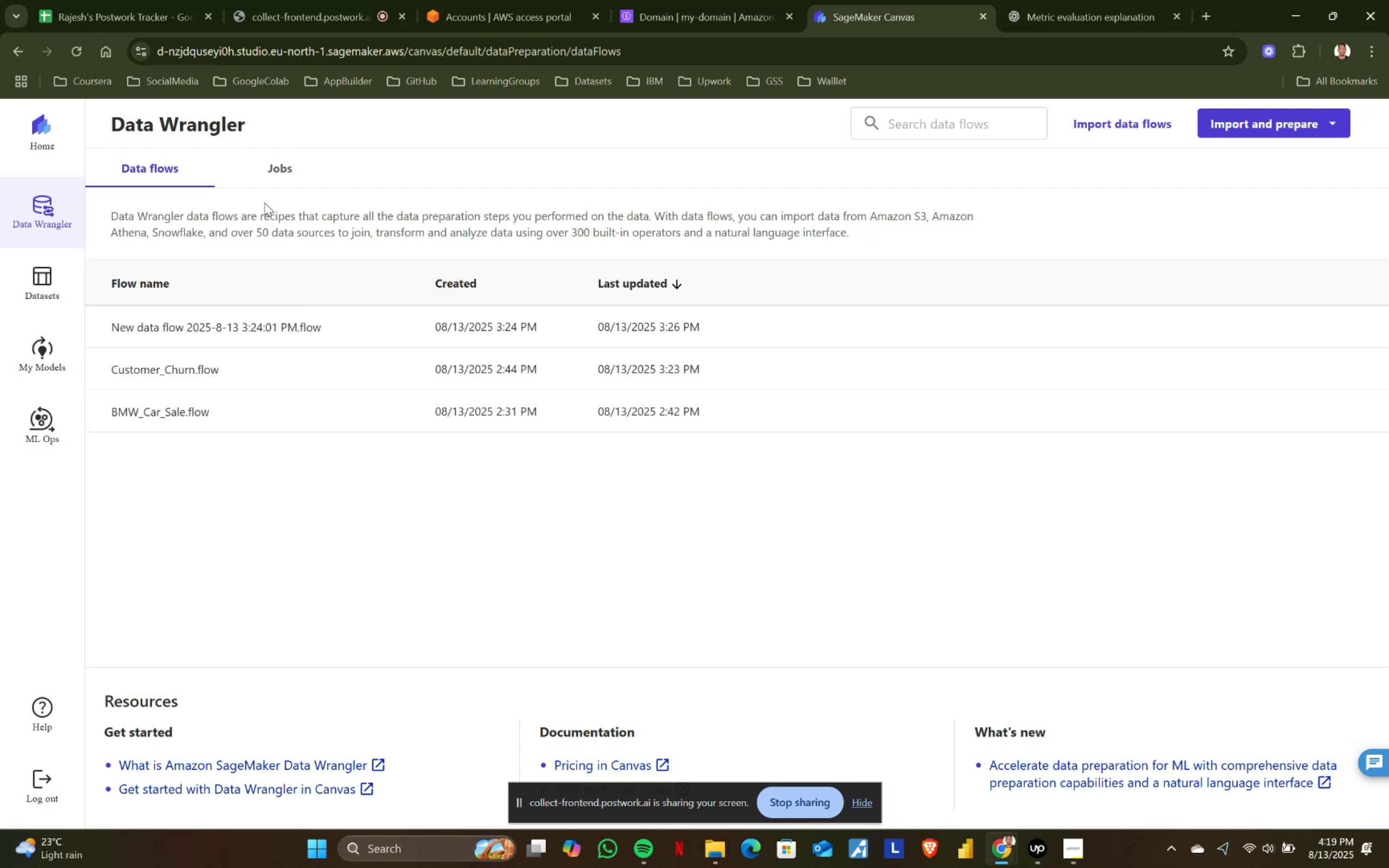 
wait(101.6)
 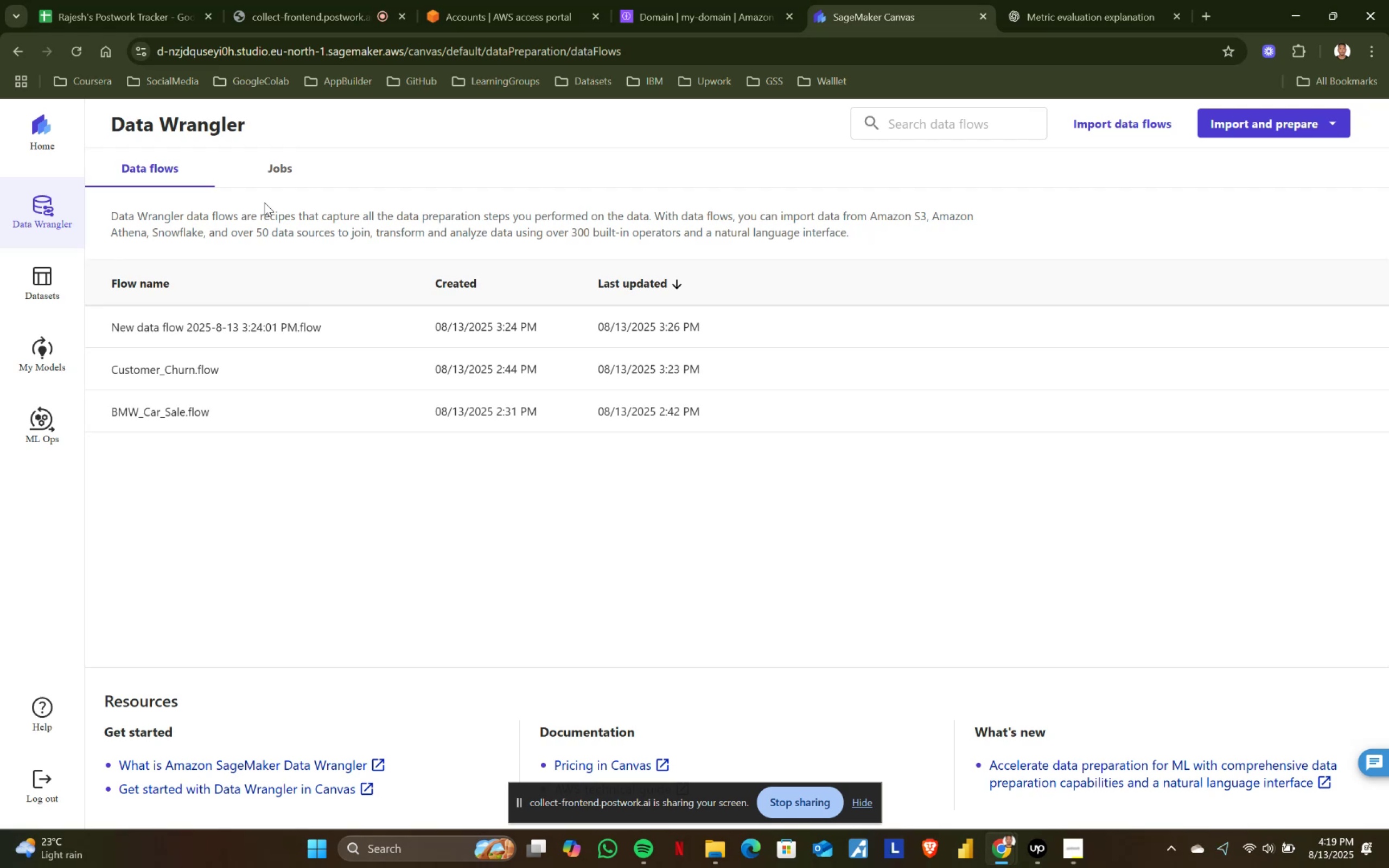 
left_click([751, 325])
 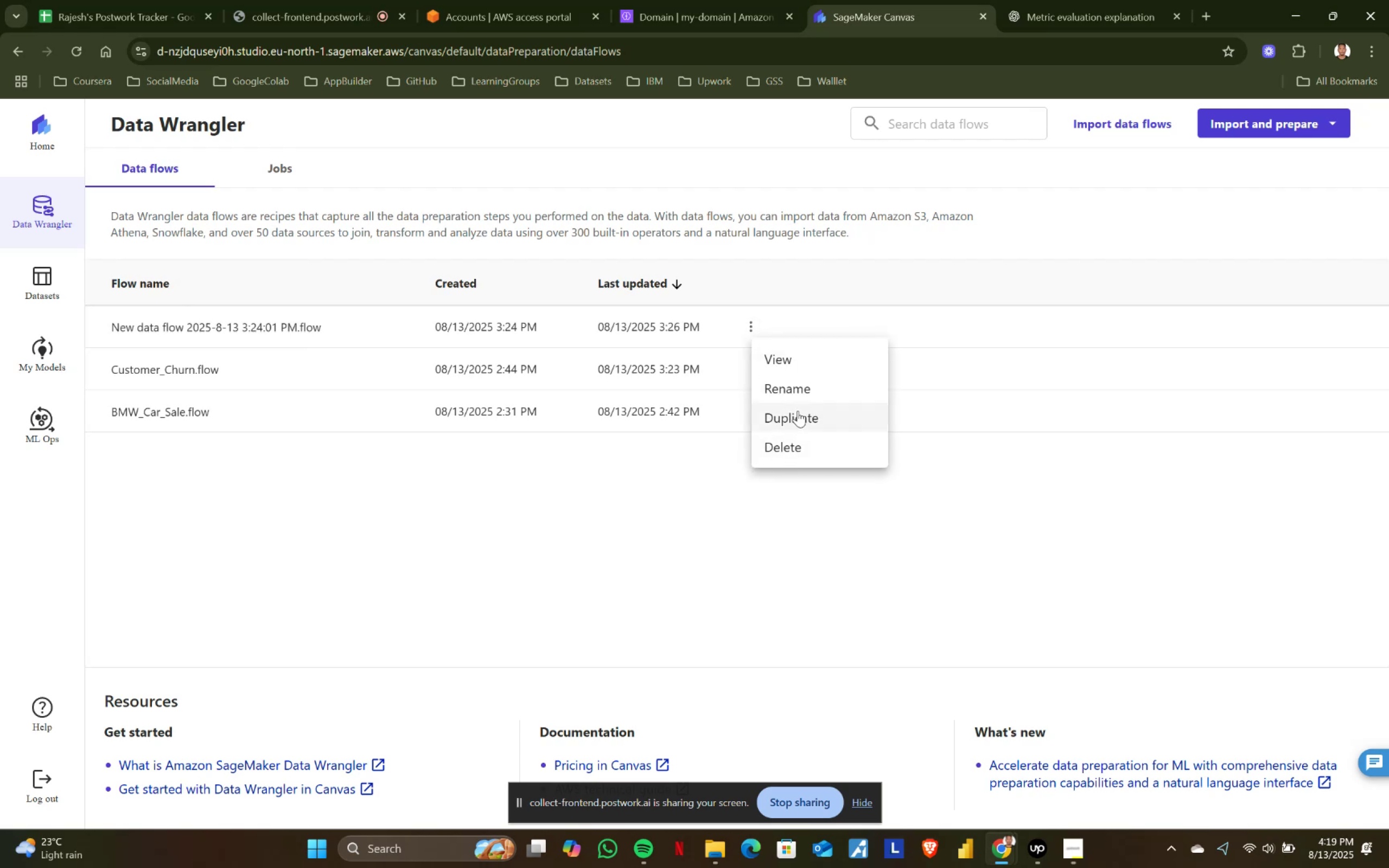 
left_click([800, 393])
 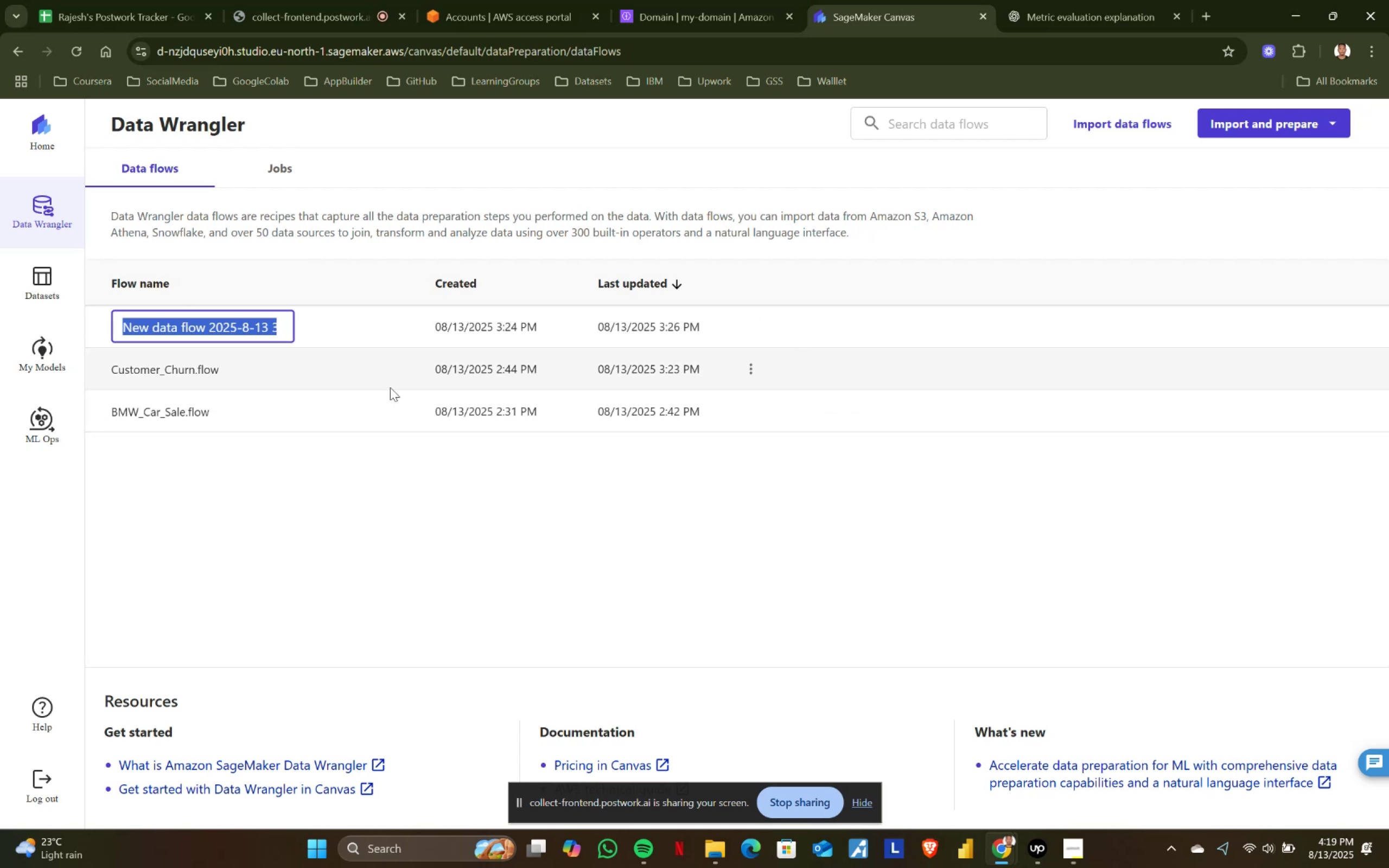 
type(Wine_Reviews)
 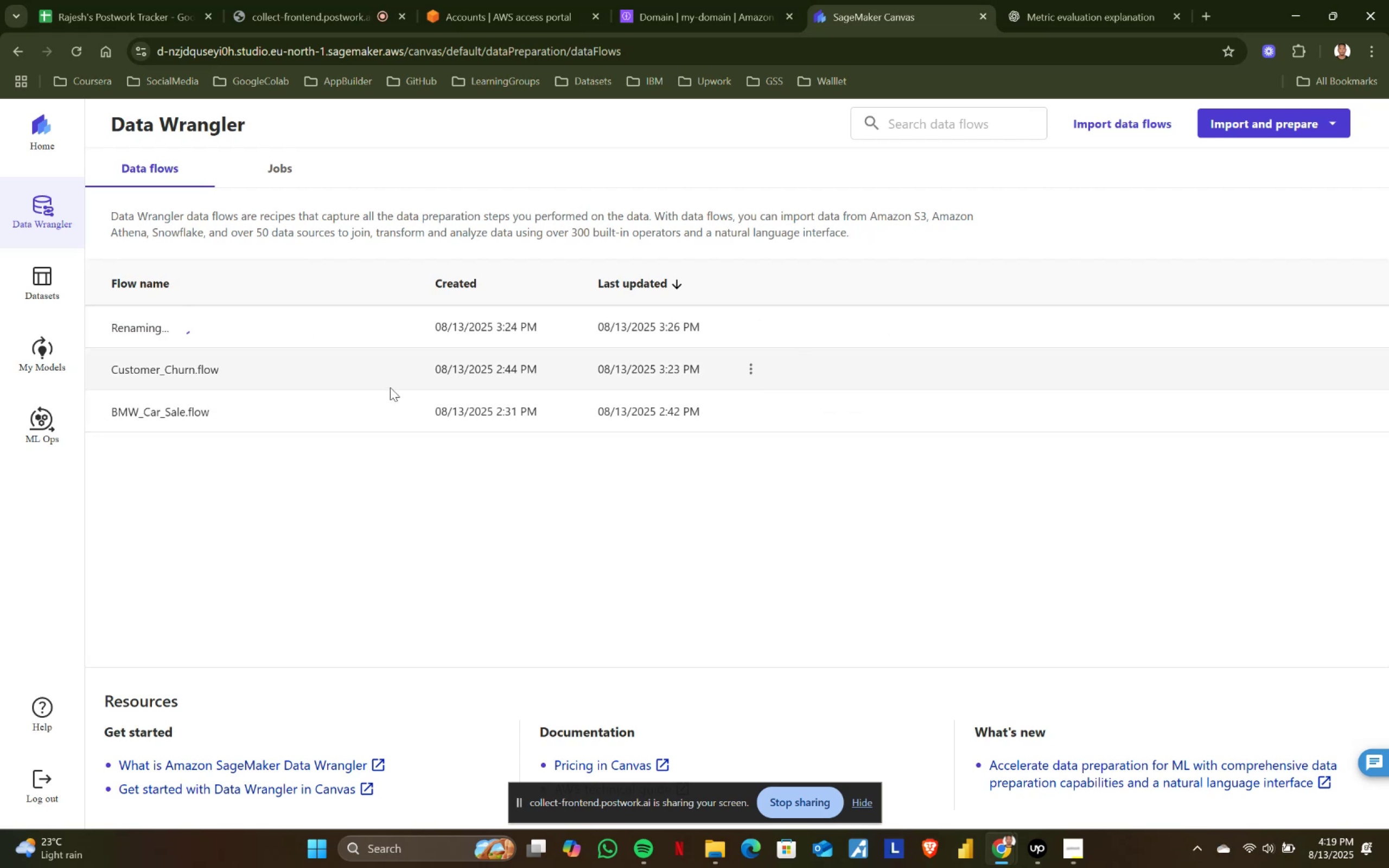 
 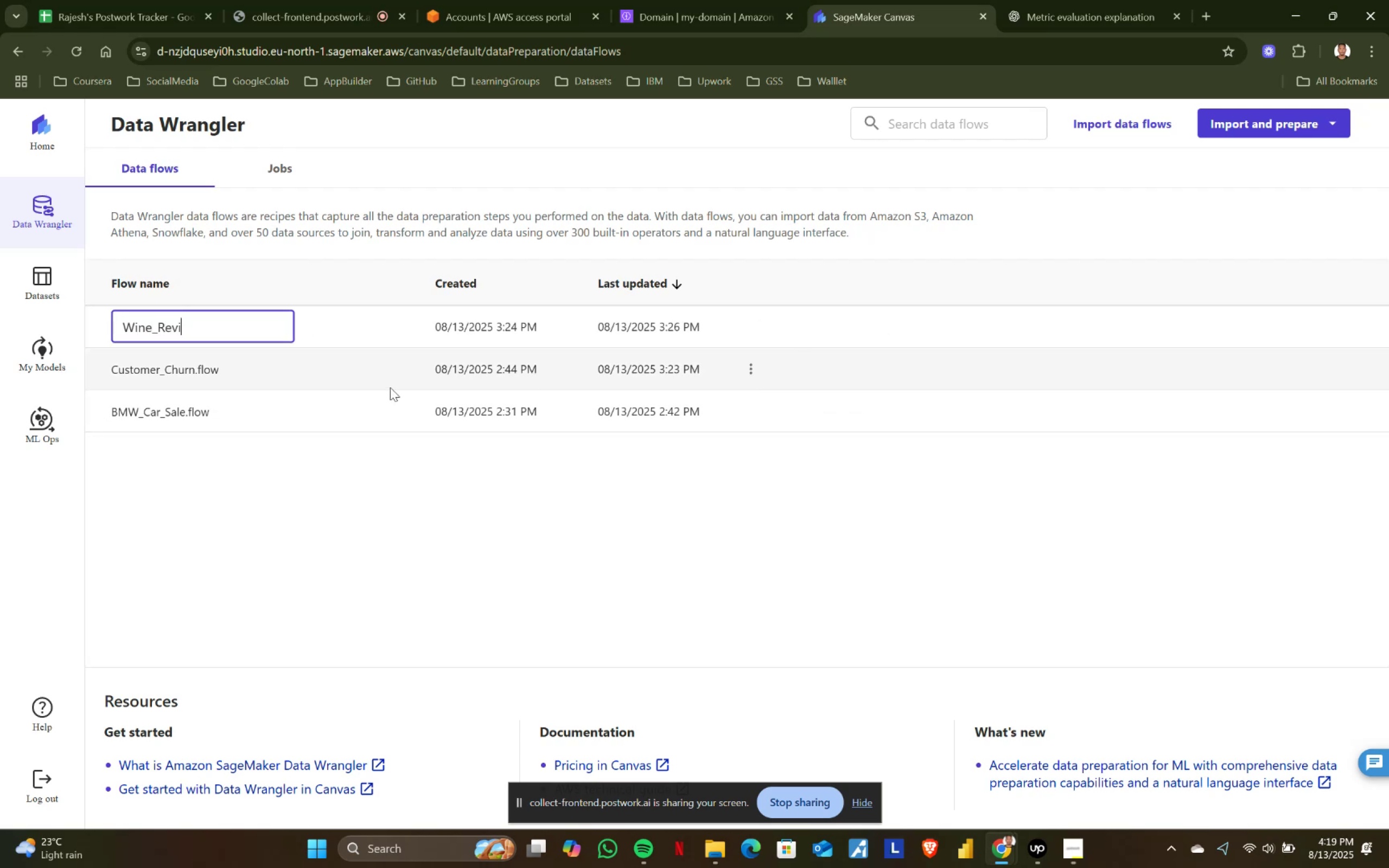 
key(Enter)
 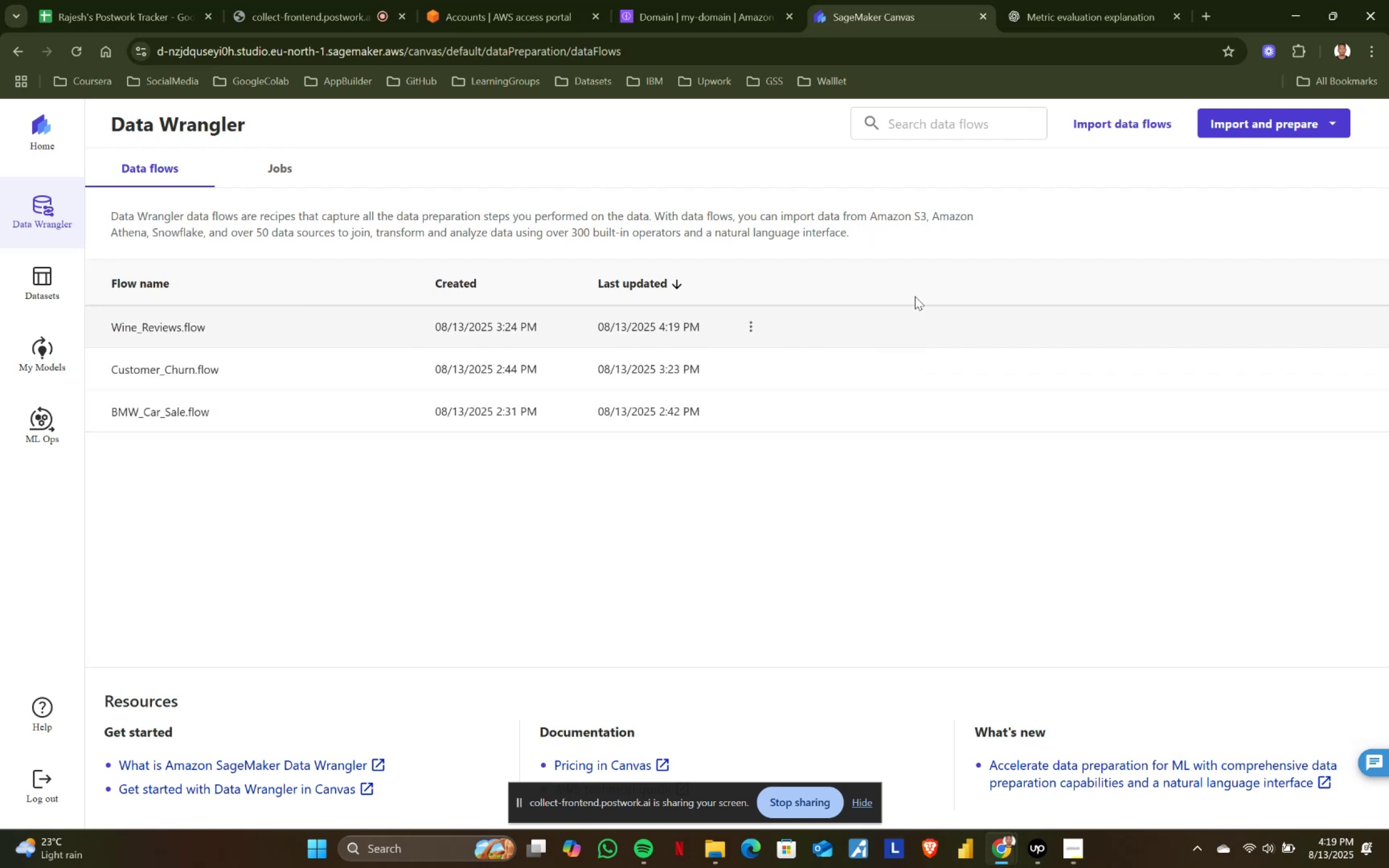 
left_click([1289, 129])
 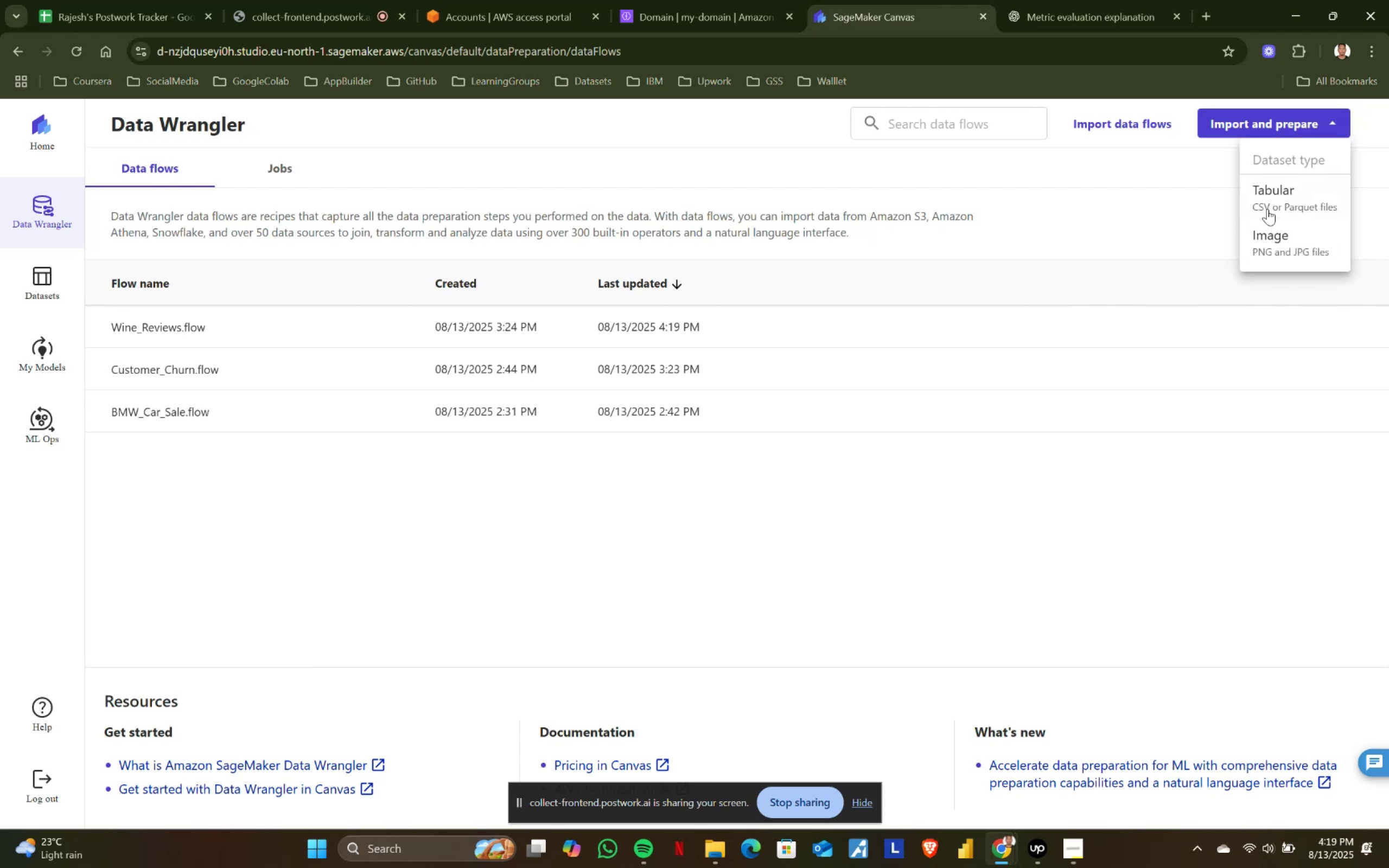 
left_click([1272, 193])
 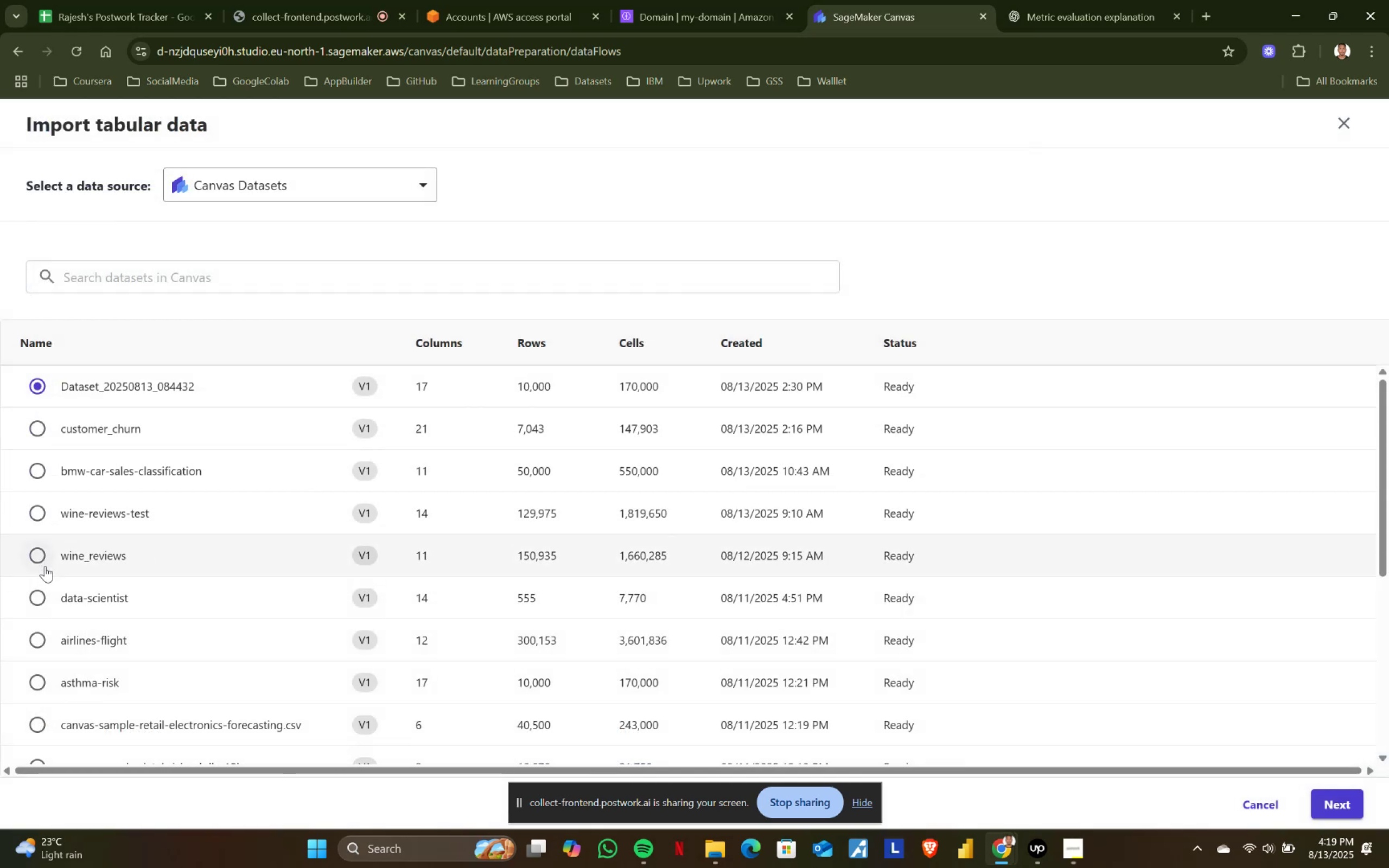 
left_click([35, 603])
 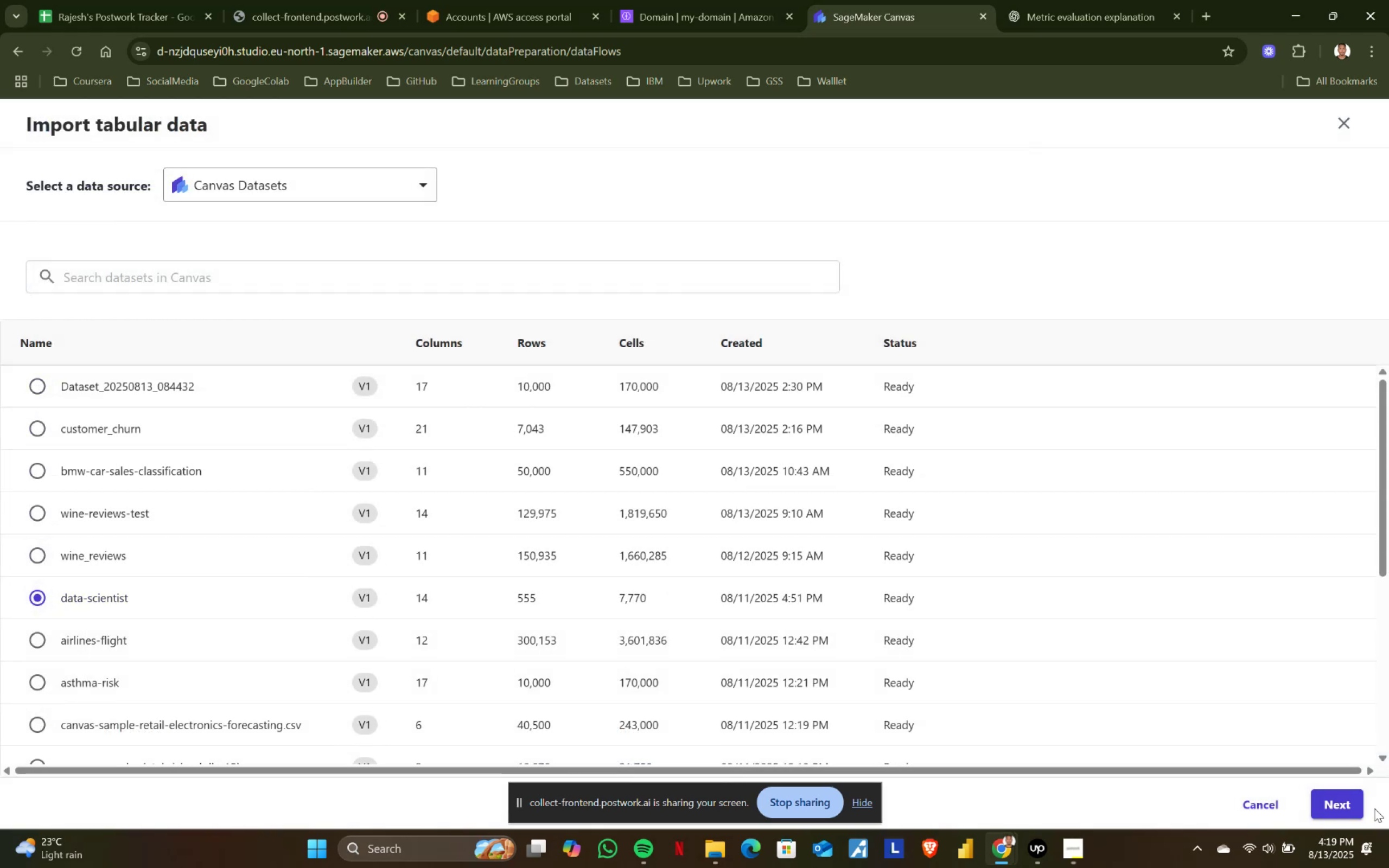 
double_click([1350, 808])
 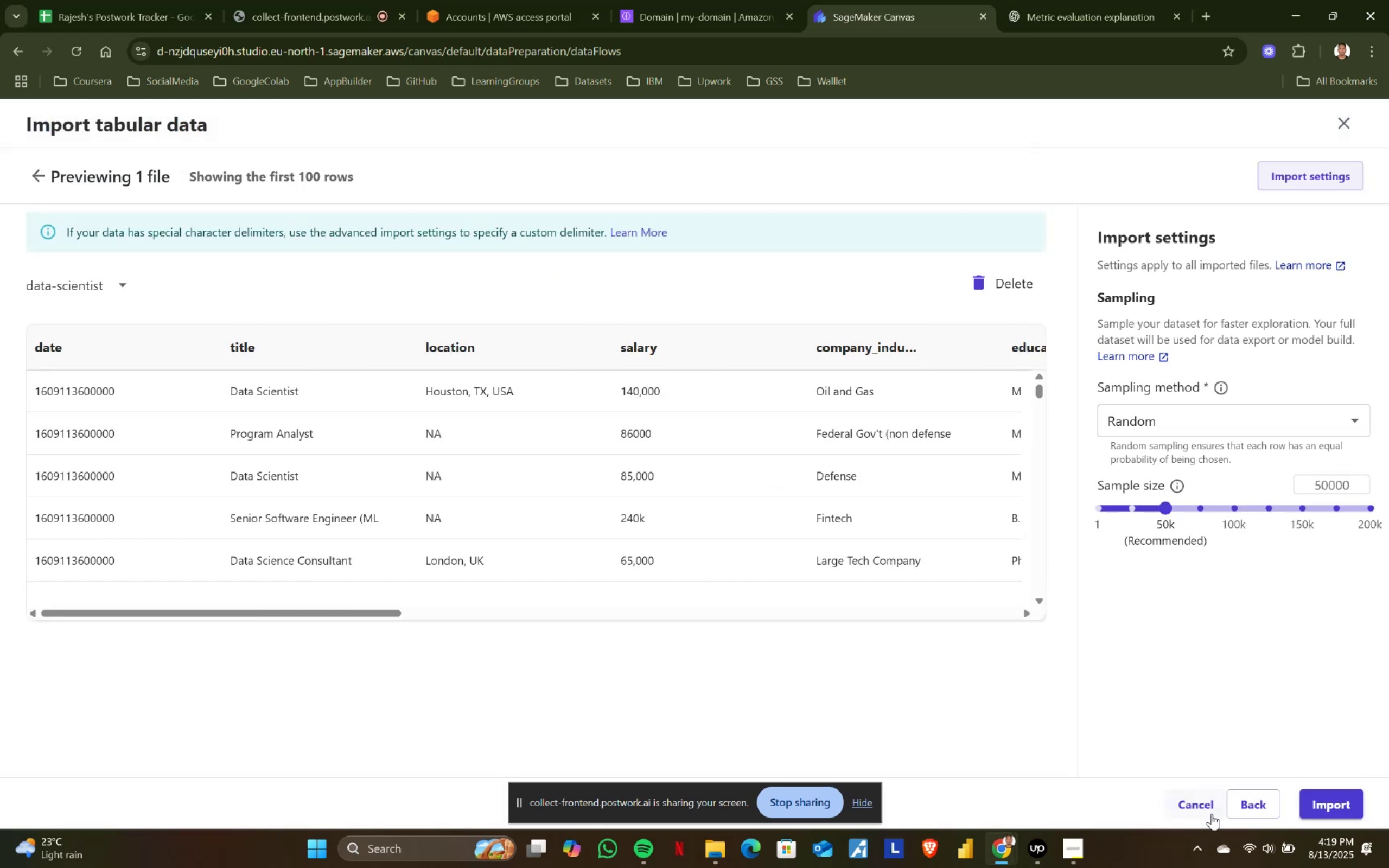 
left_click([1311, 807])
 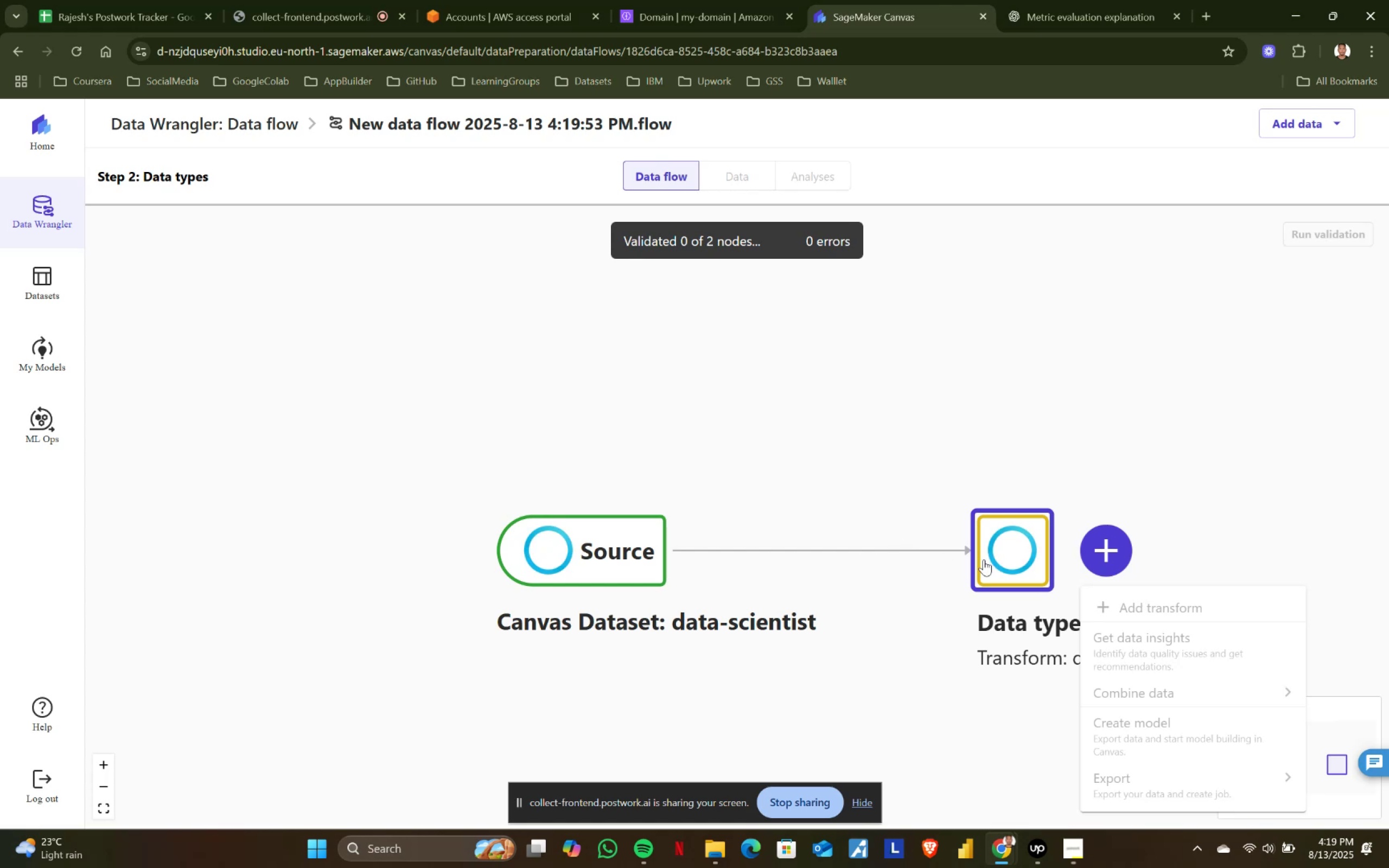 
left_click([1108, 556])
 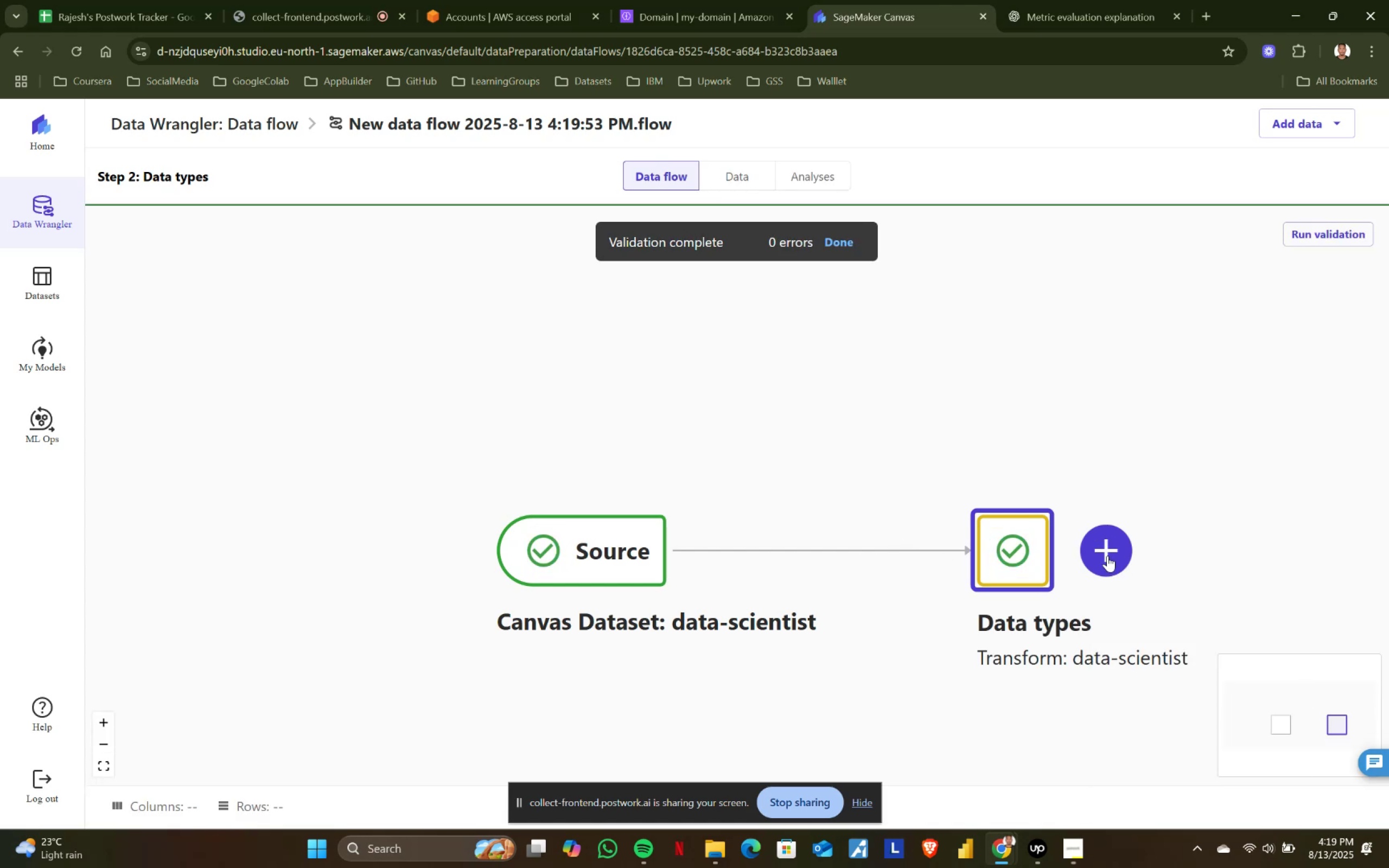 
left_click([1107, 556])
 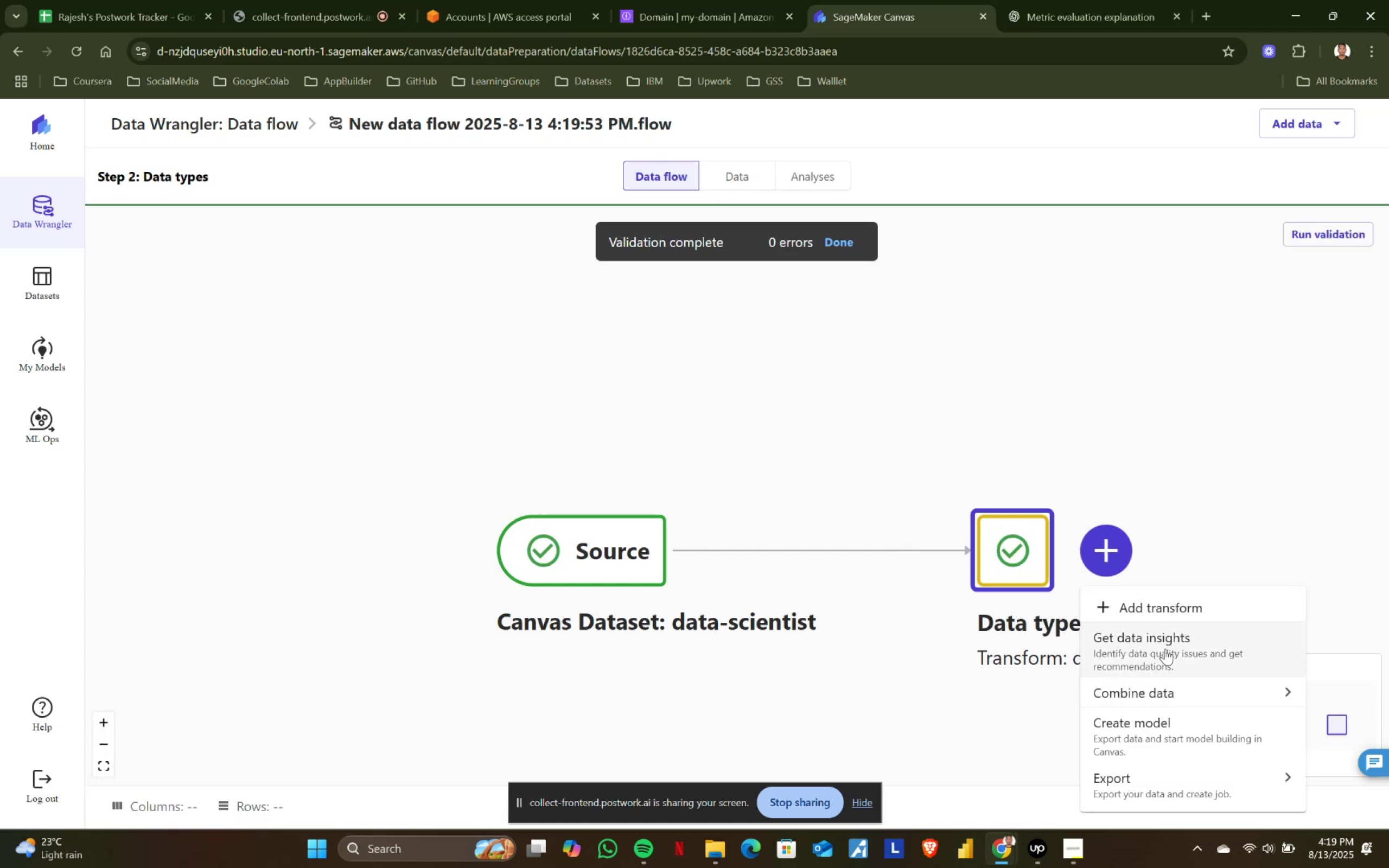 
left_click([1165, 649])
 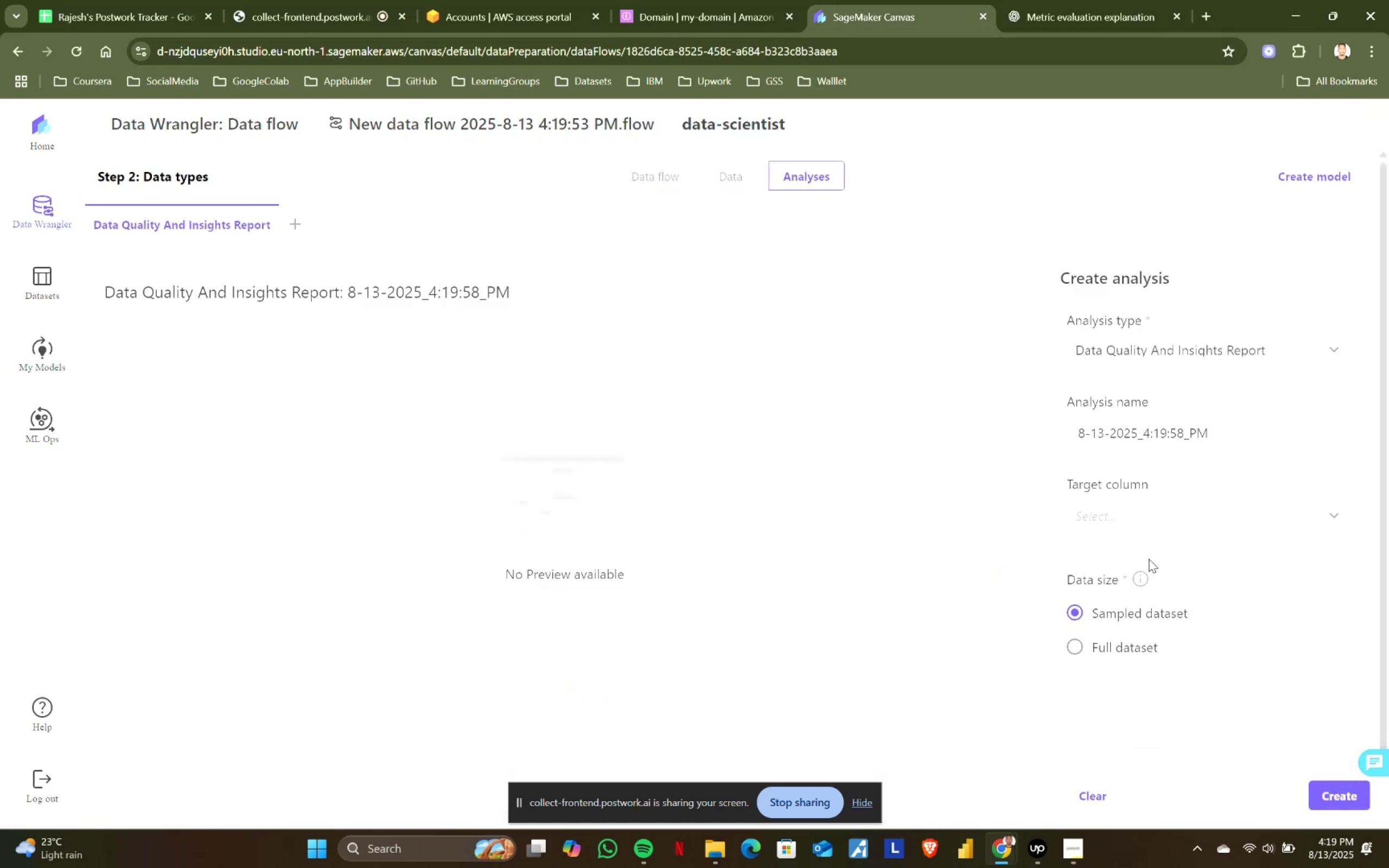 
left_click([1149, 528])
 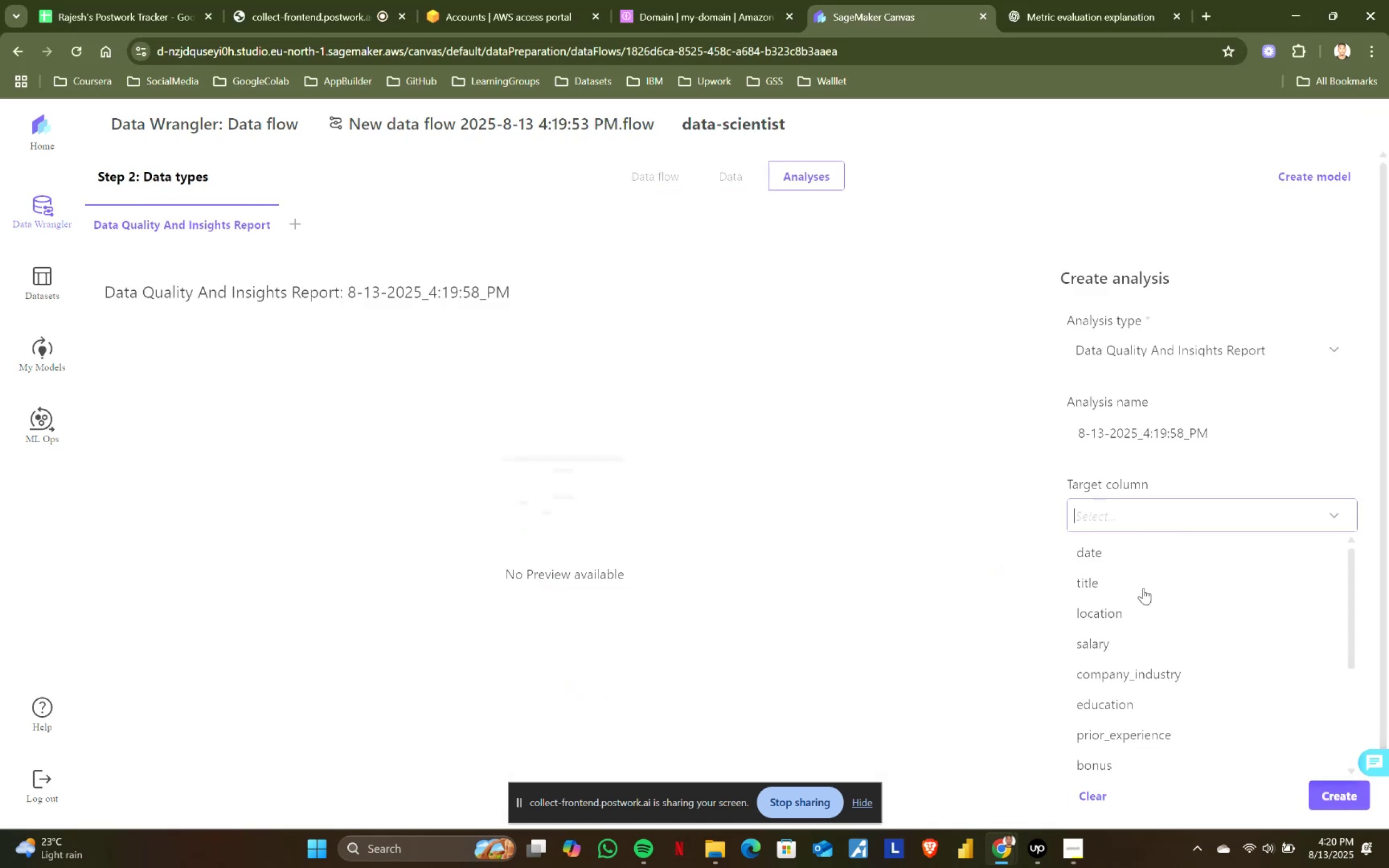 
scroll: coordinate [1134, 685], scroll_direction: down, amount: 5.0
 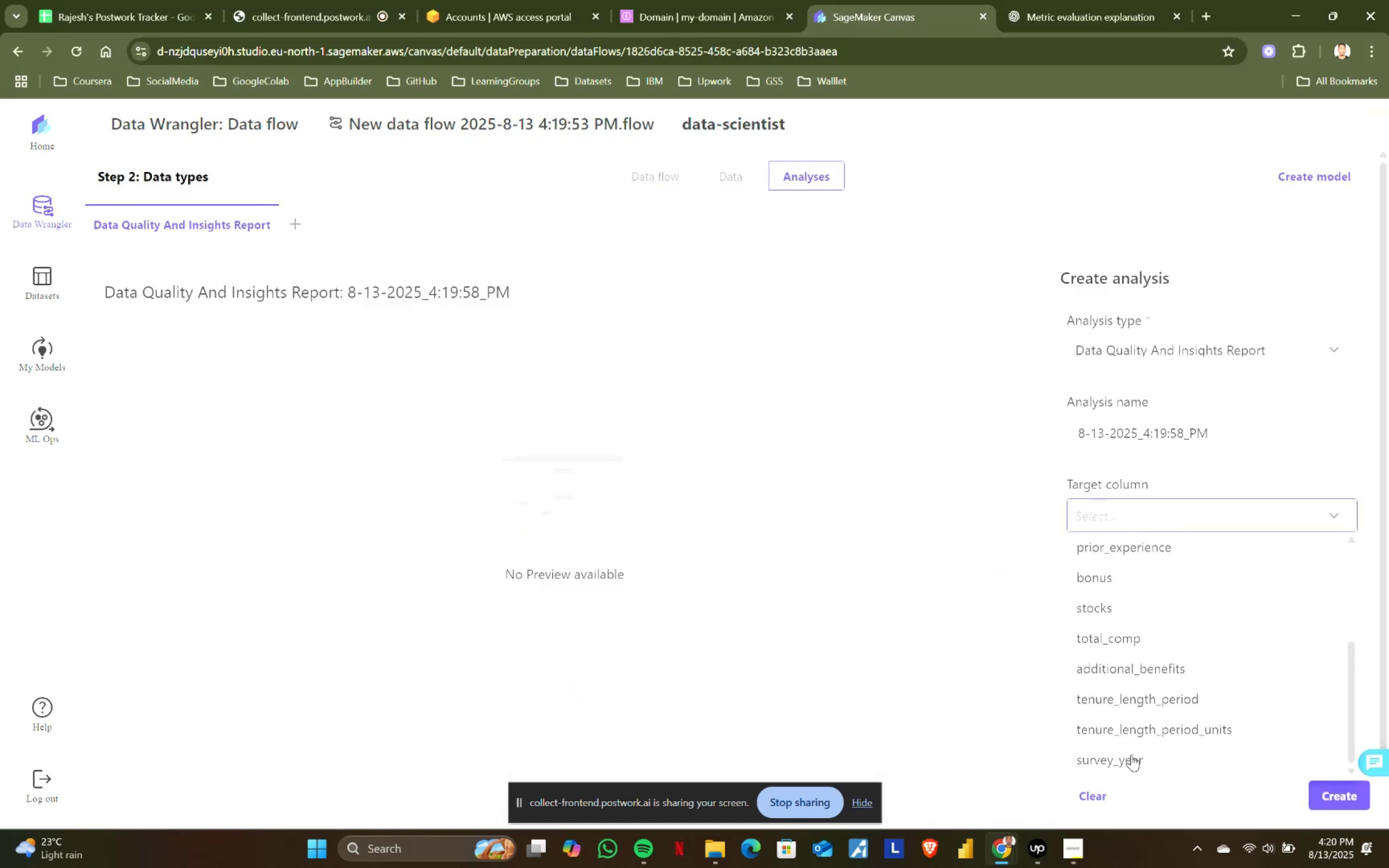 
scroll: coordinate [1131, 751], scroll_direction: up, amount: 2.0
 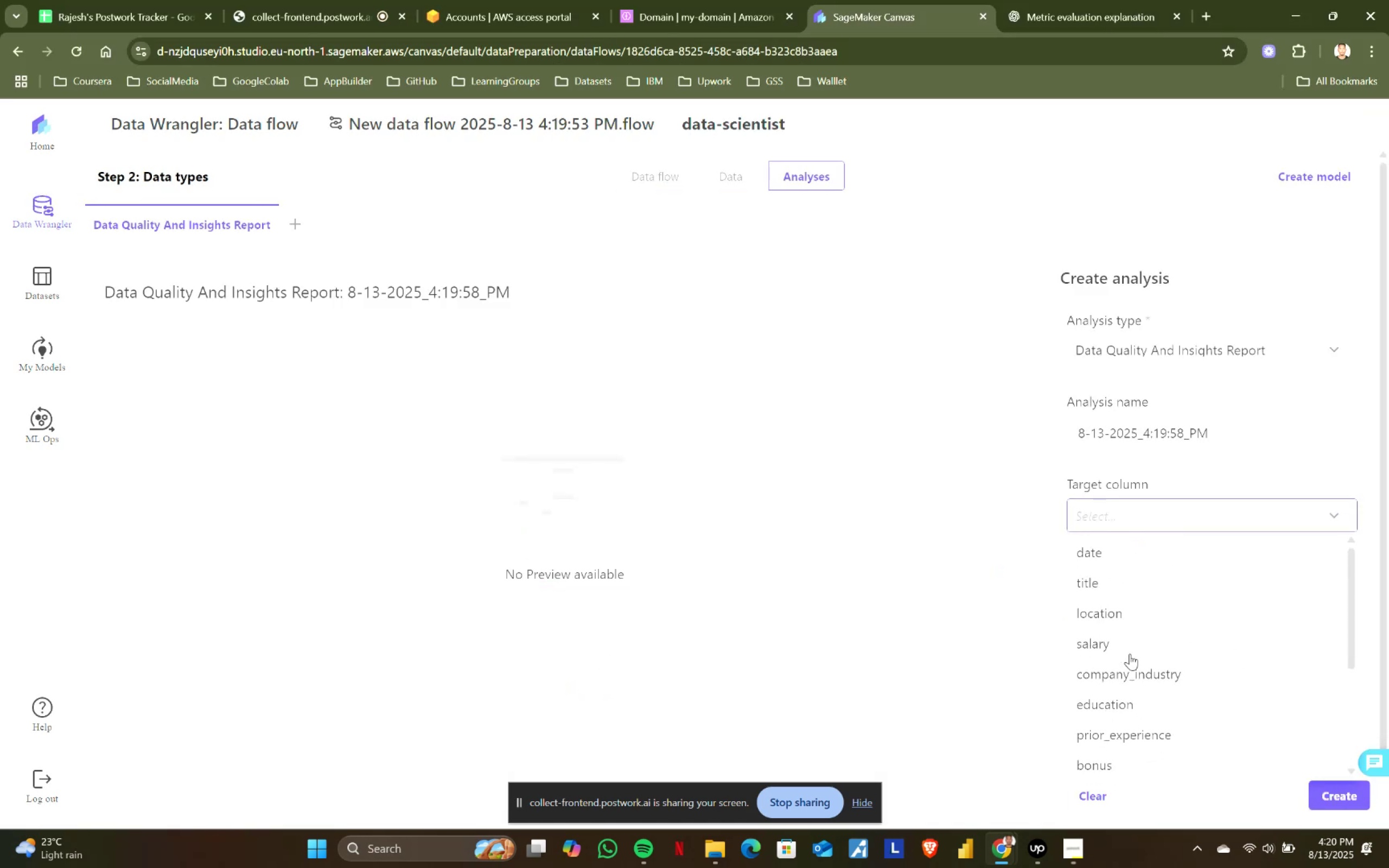 
left_click([1130, 651])
 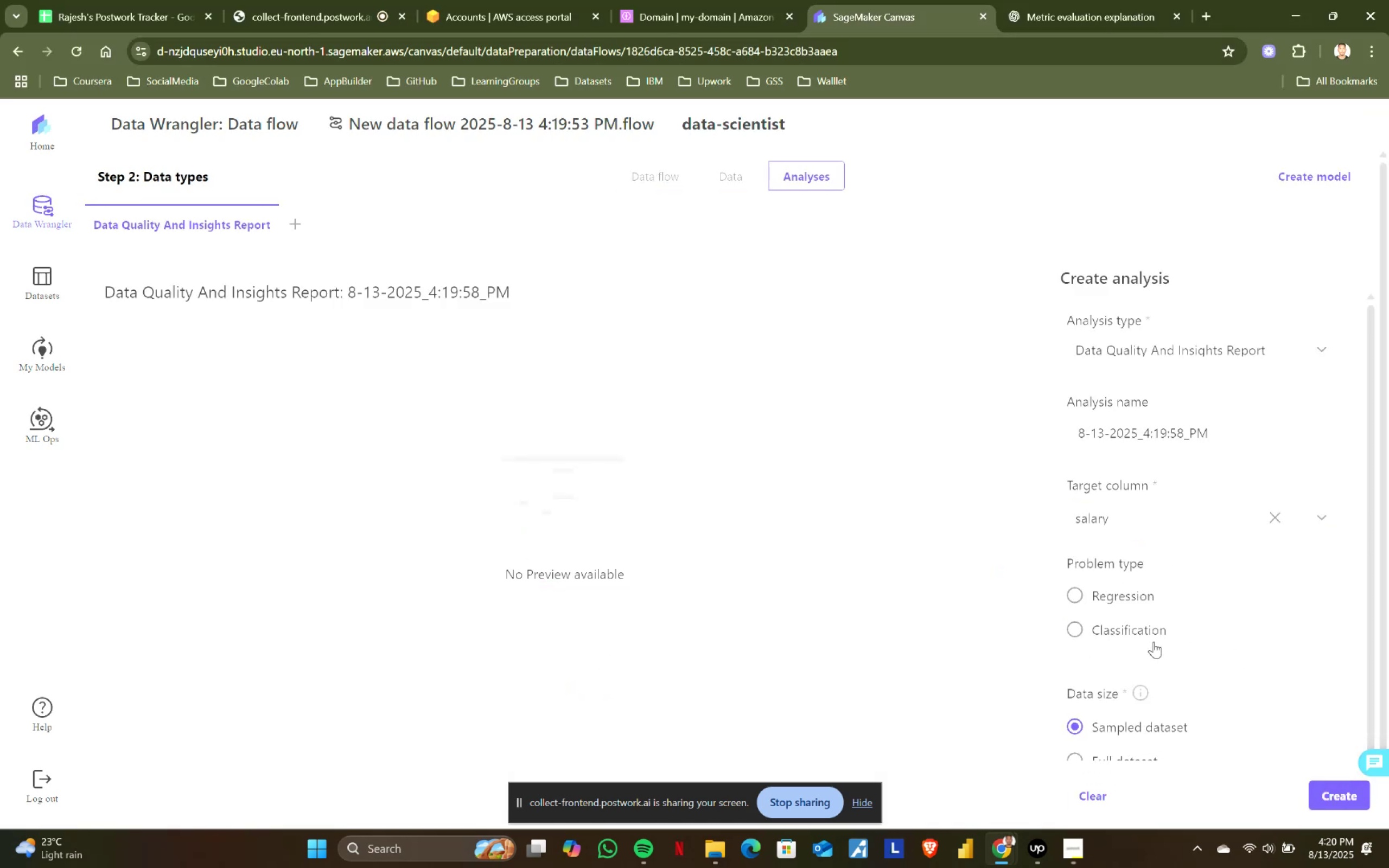 
scroll: coordinate [1159, 642], scroll_direction: down, amount: 3.0
 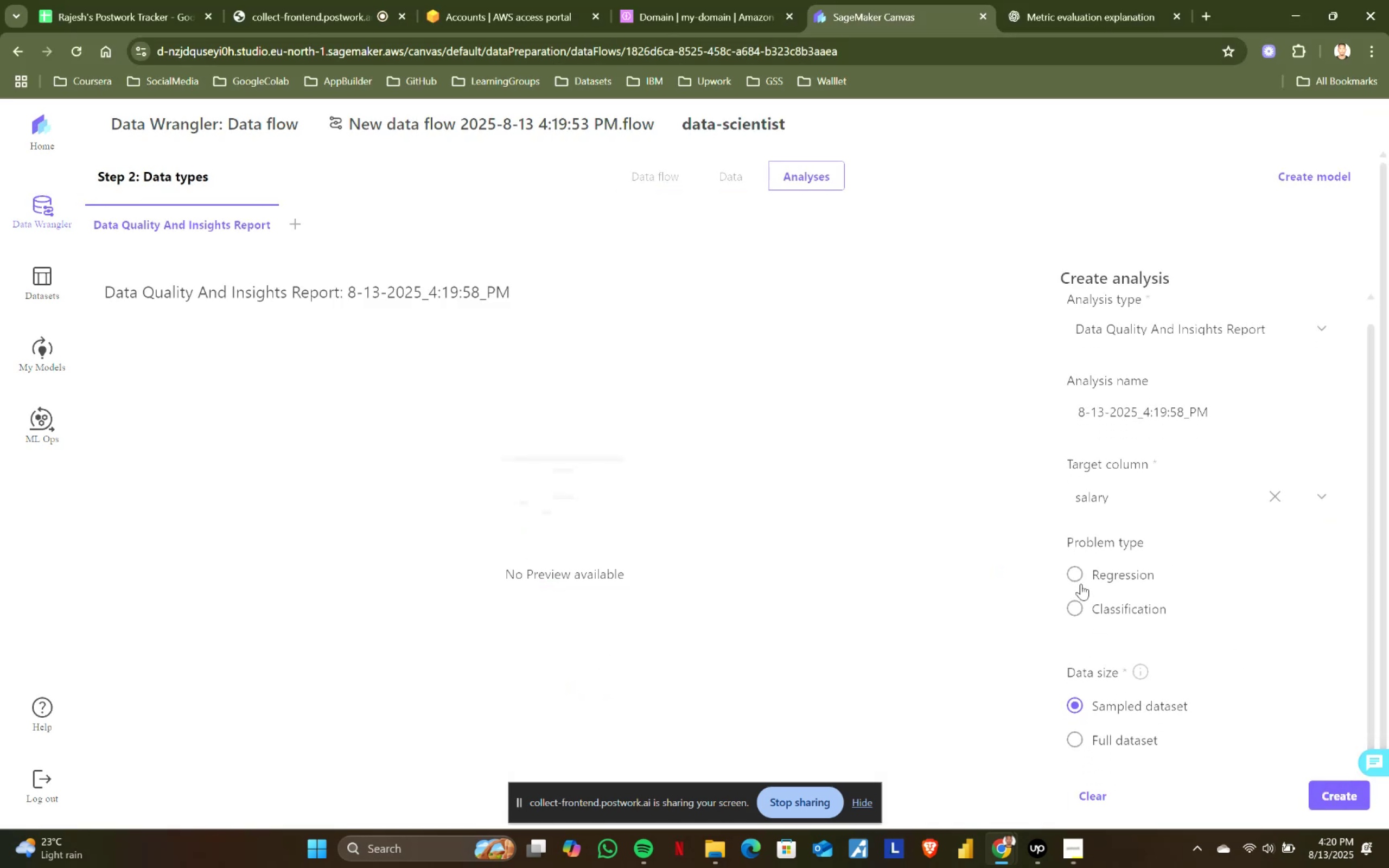 
left_click([1076, 572])
 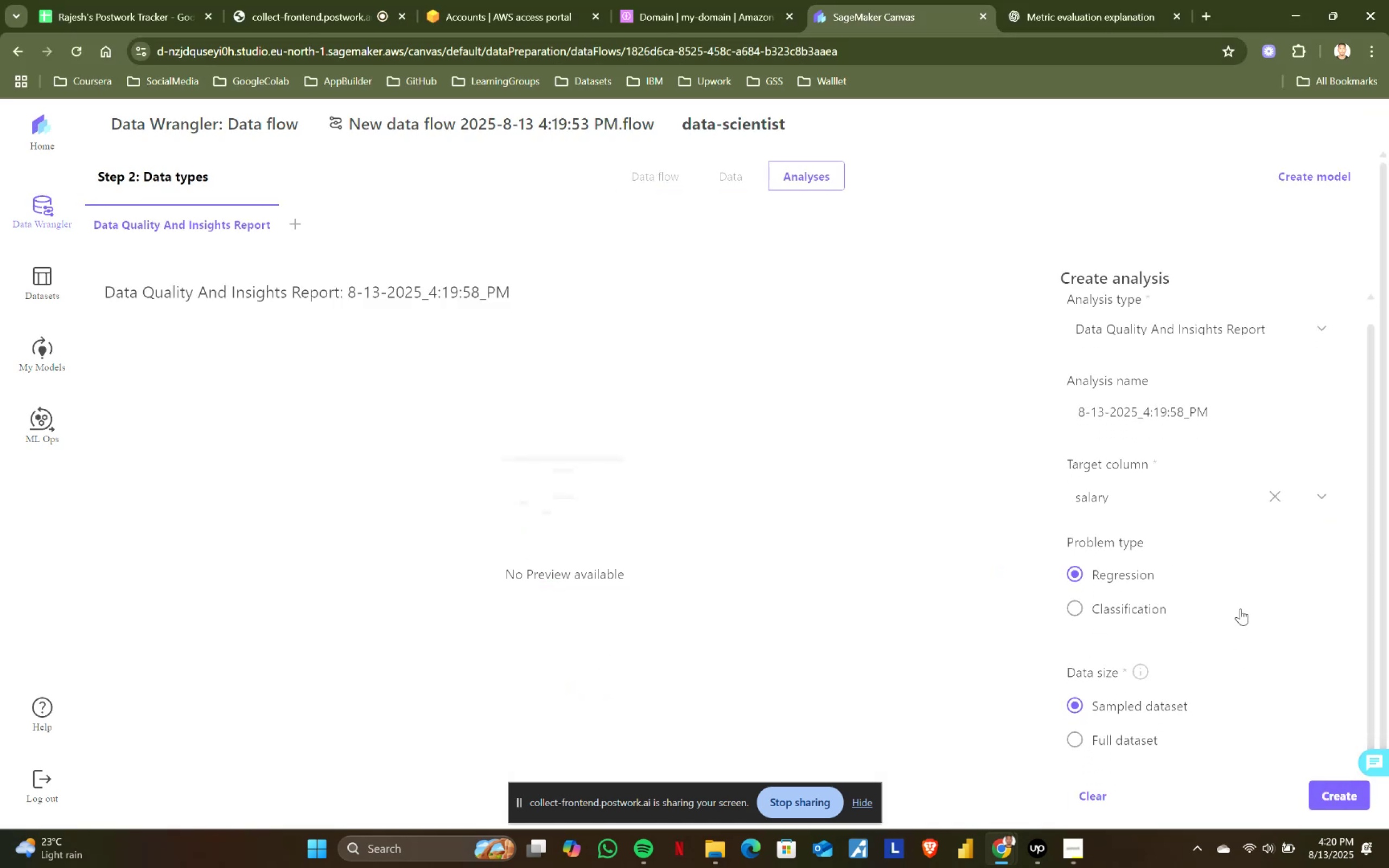 
scroll: coordinate [1260, 628], scroll_direction: down, amount: 3.0
 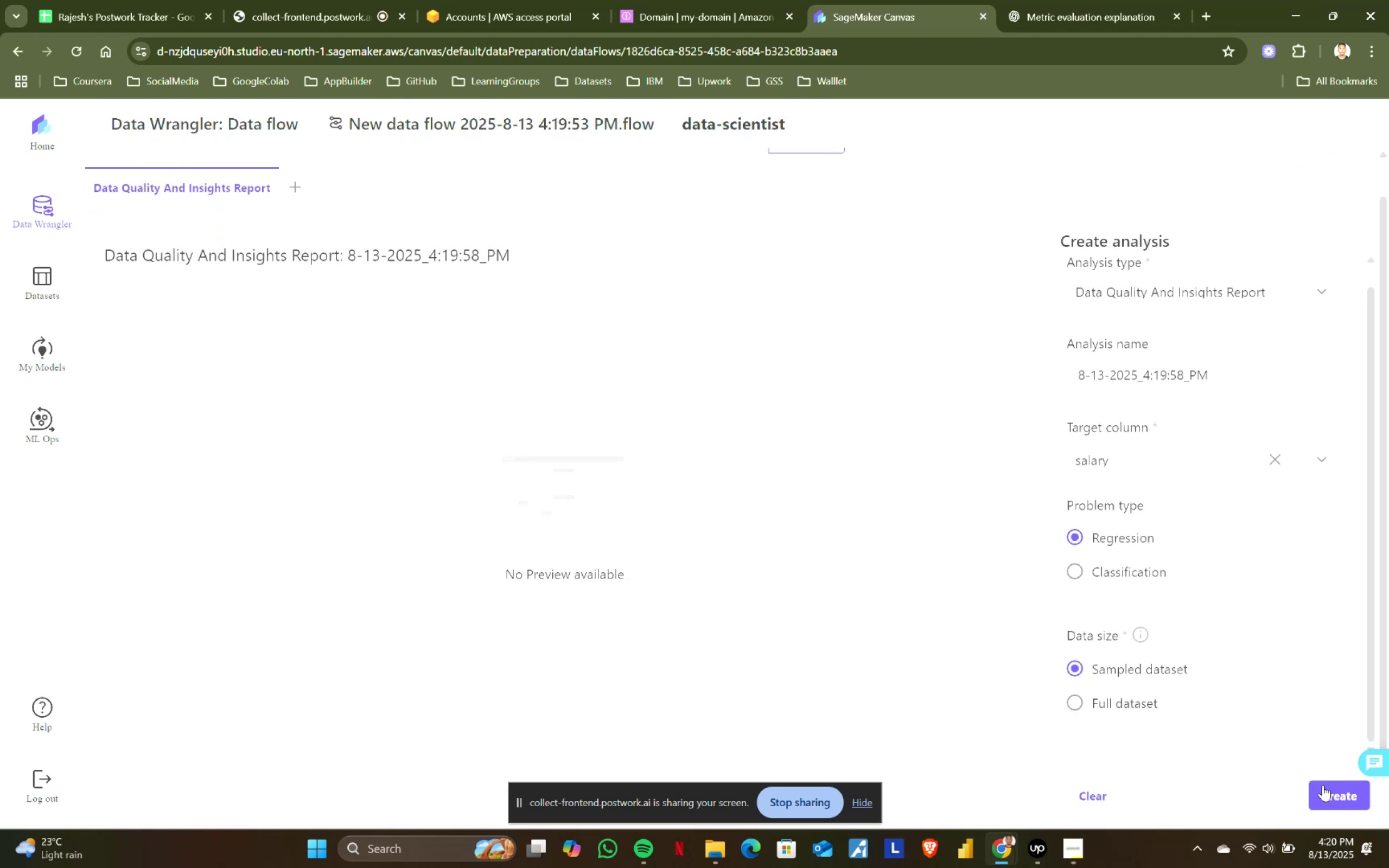 
left_click([1337, 797])
 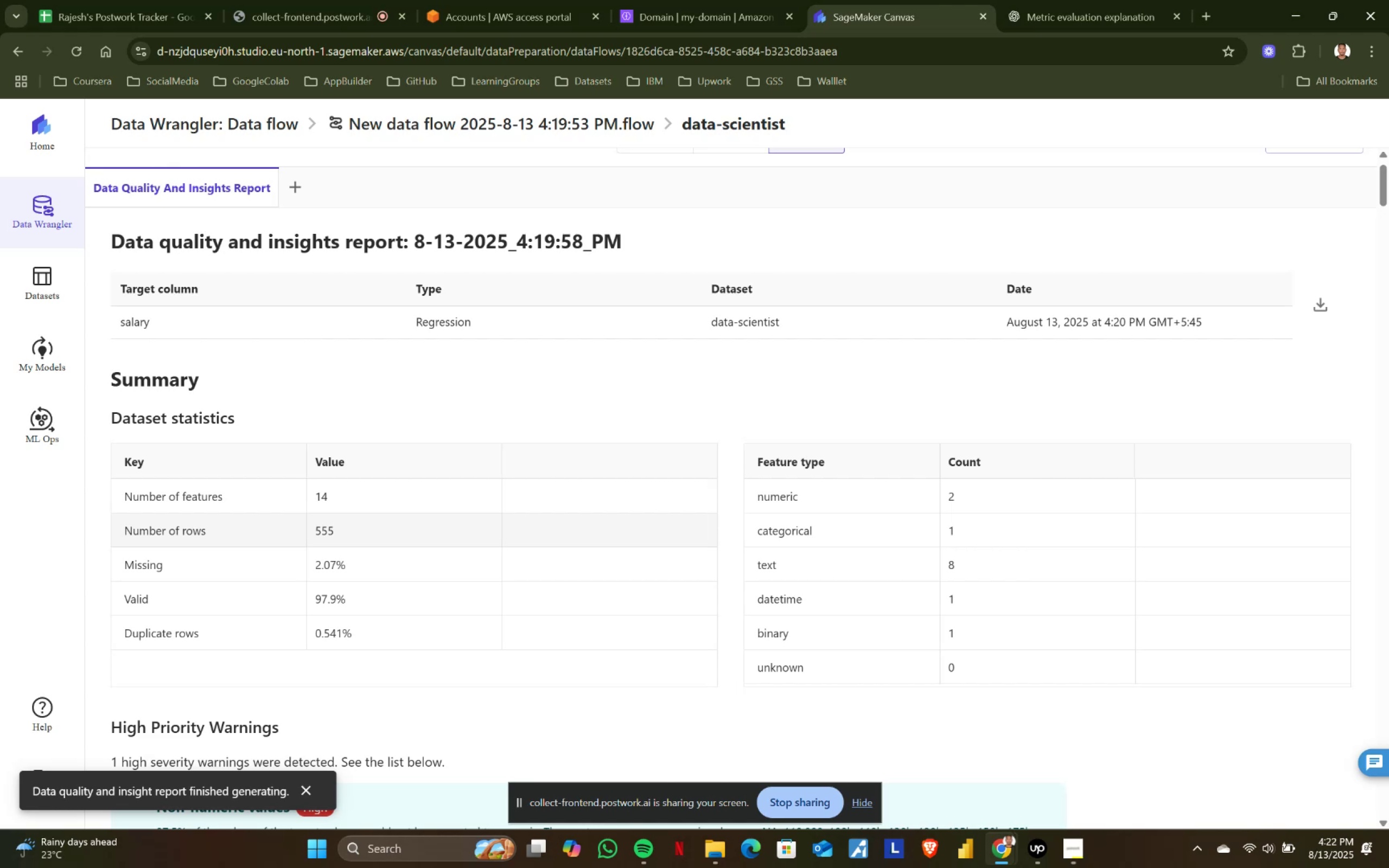 
wait(119.2)
 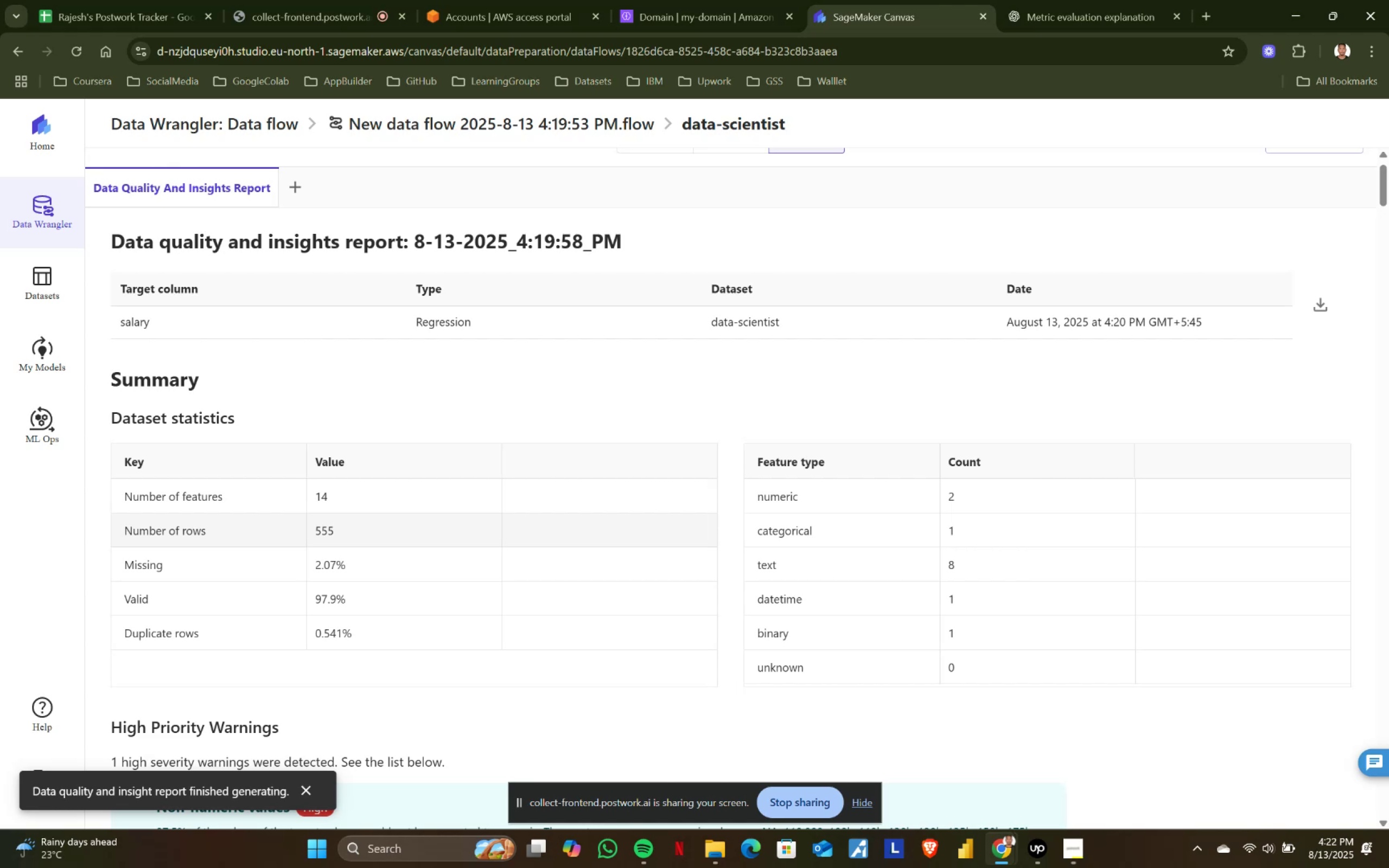 
scroll: coordinate [566, 522], scroll_direction: down, amount: 1.0
 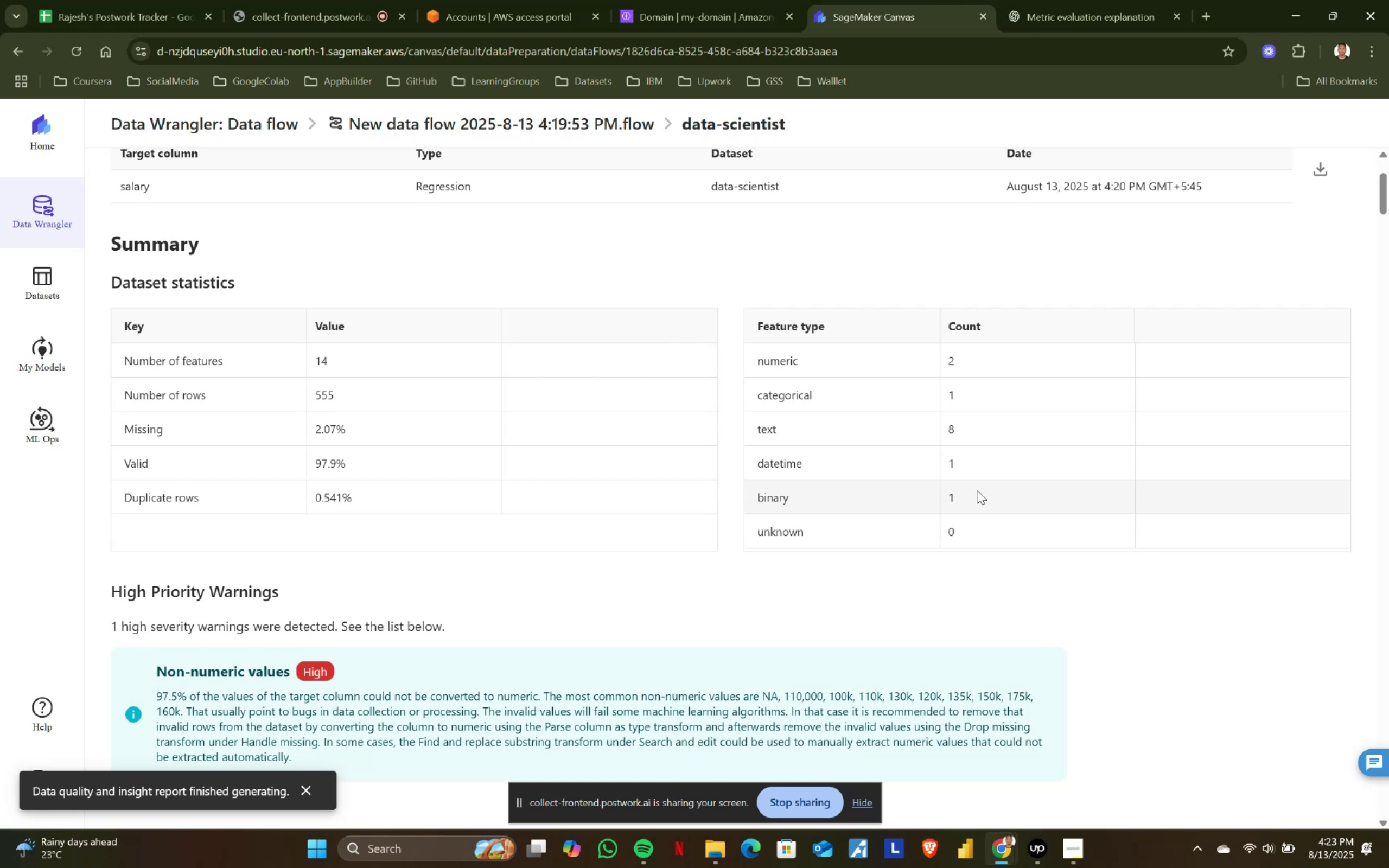 
wait(73.67)
 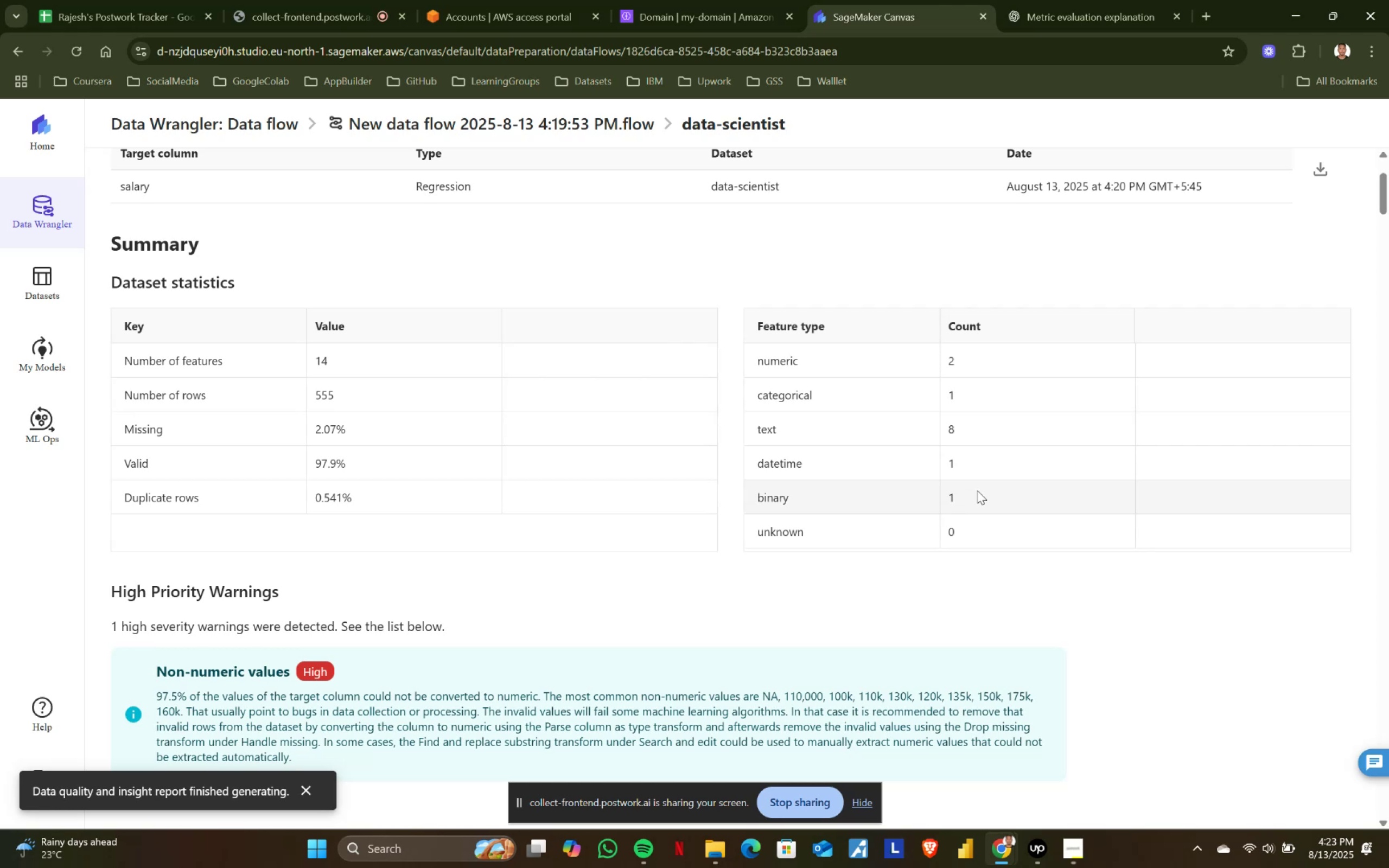 
left_click_drag(start_coordinate=[312, 456], to_coordinate=[397, 457])
 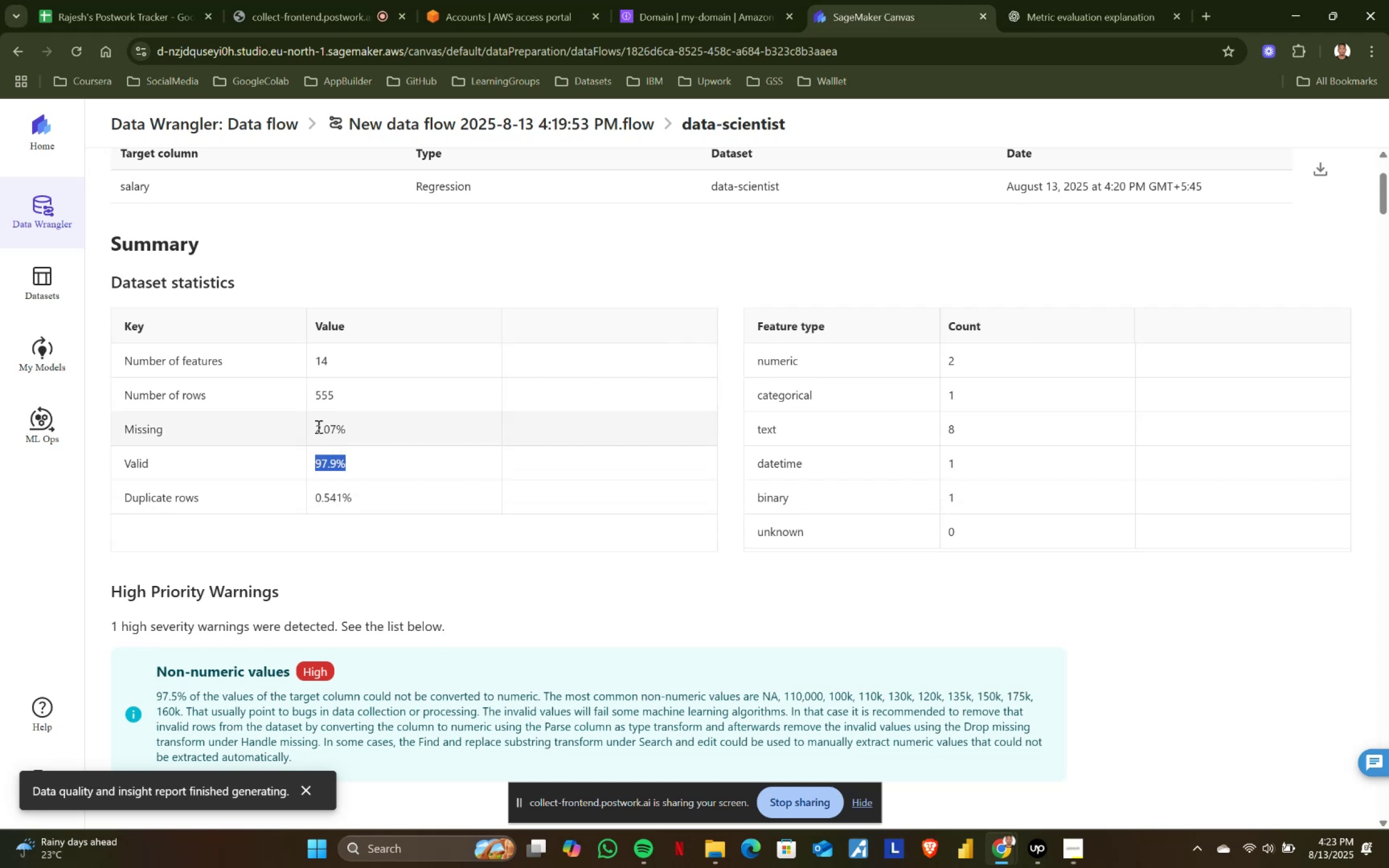 
left_click_drag(start_coordinate=[316, 424], to_coordinate=[381, 422])
 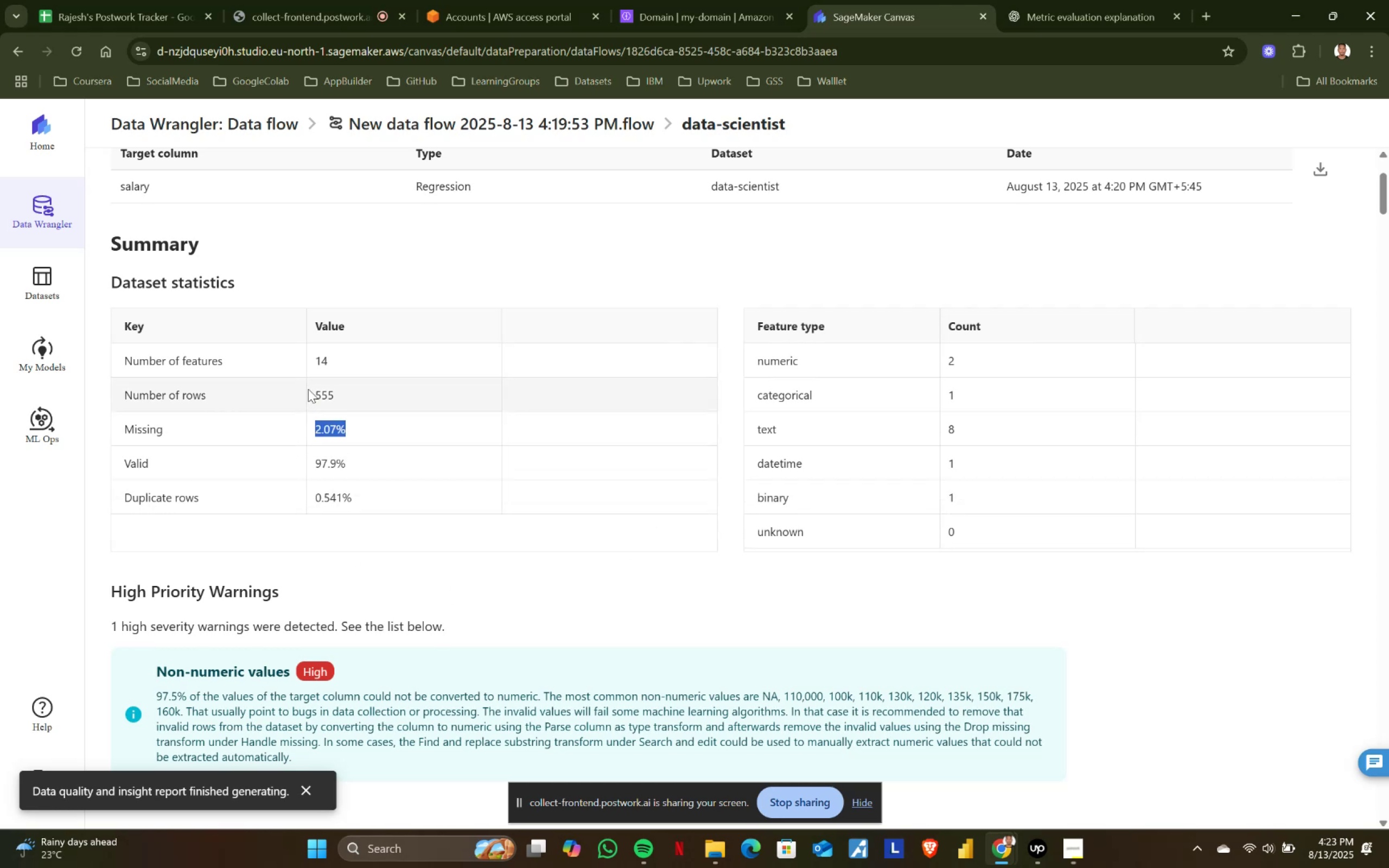 
left_click_drag(start_coordinate=[311, 393], to_coordinate=[403, 393])
 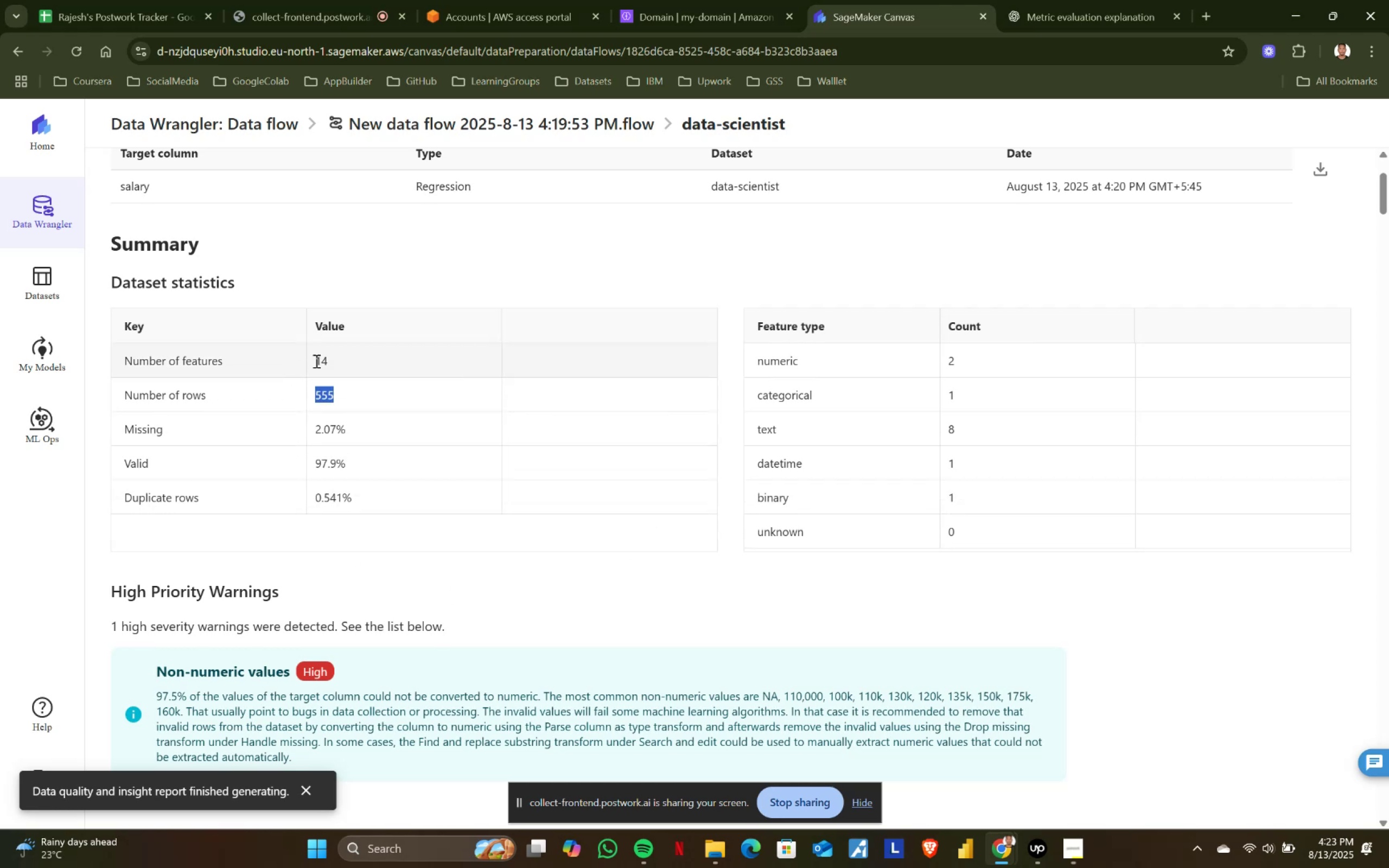 
left_click_drag(start_coordinate=[320, 358], to_coordinate=[403, 360])
 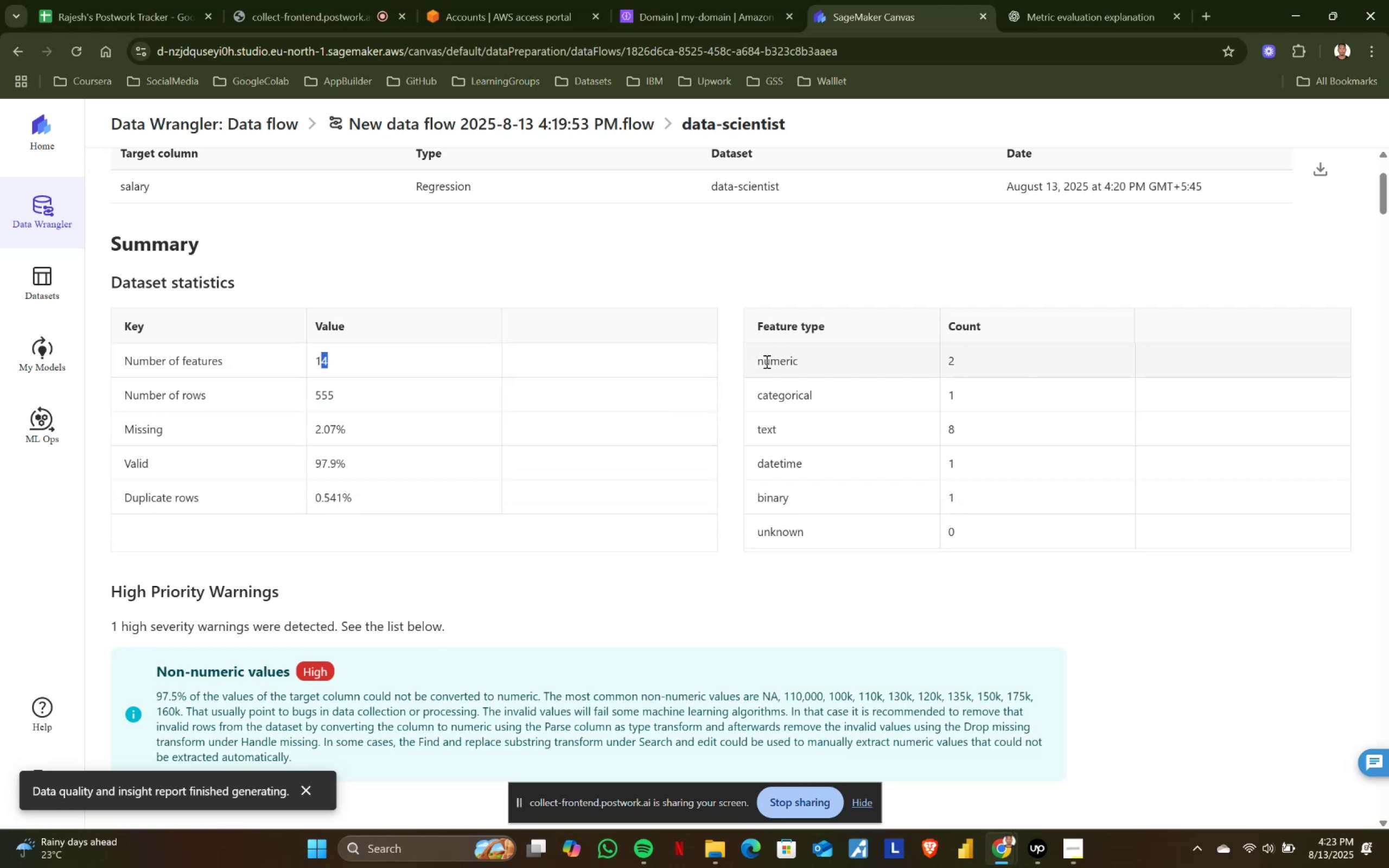 
left_click_drag(start_coordinate=[758, 358], to_coordinate=[854, 359])
 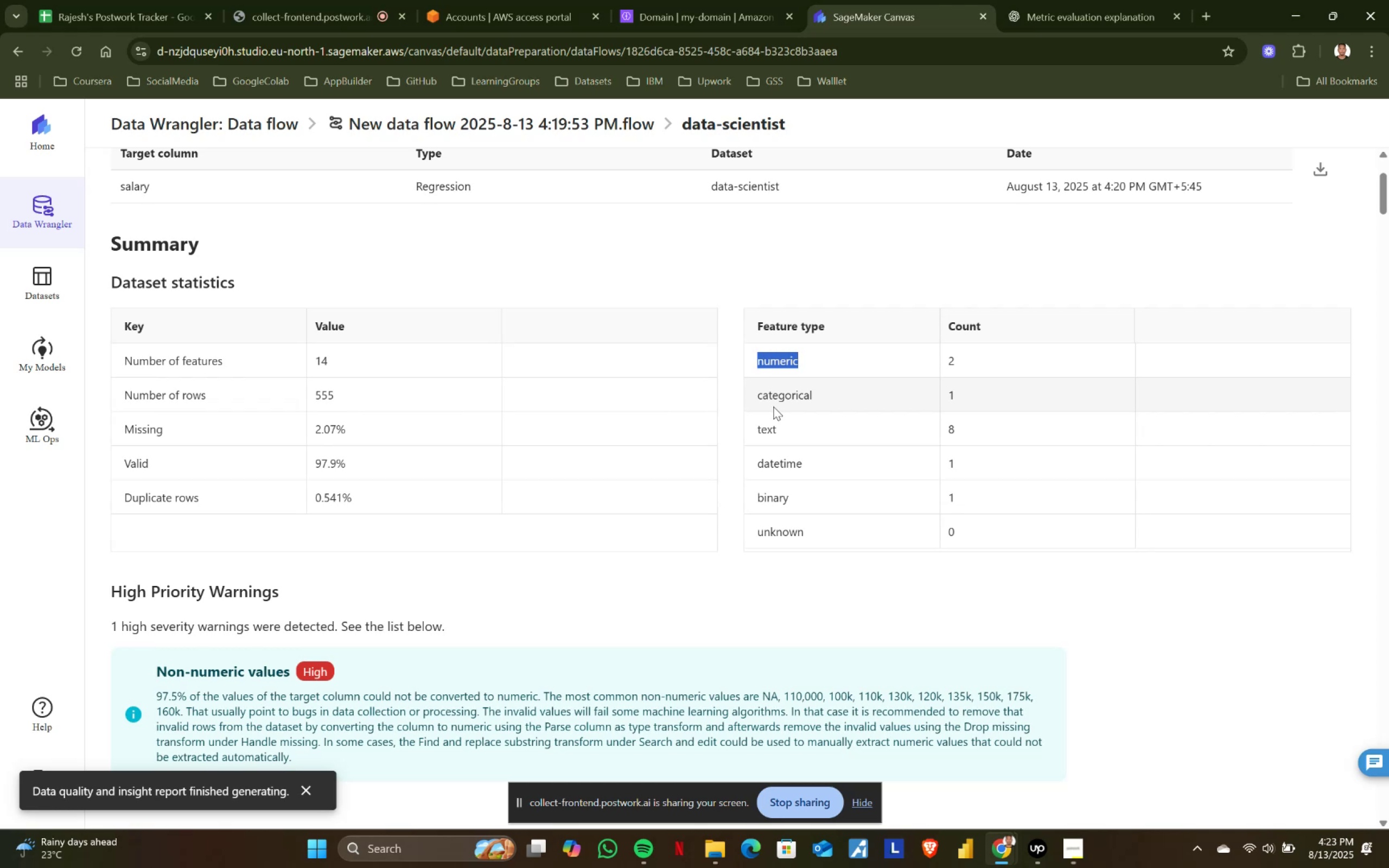 
left_click_drag(start_coordinate=[757, 395], to_coordinate=[869, 387])
 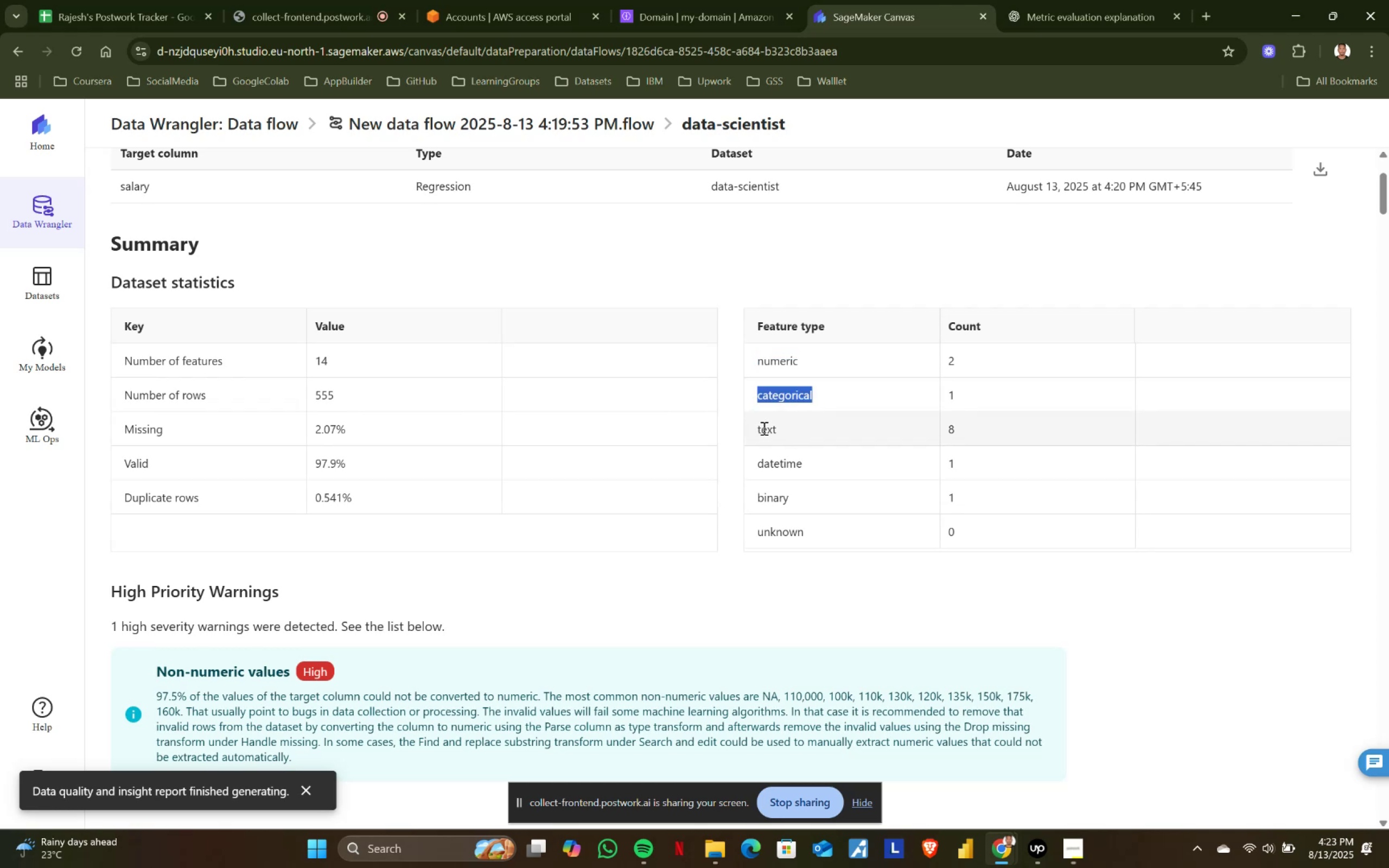 
left_click_drag(start_coordinate=[760, 427], to_coordinate=[839, 424])
 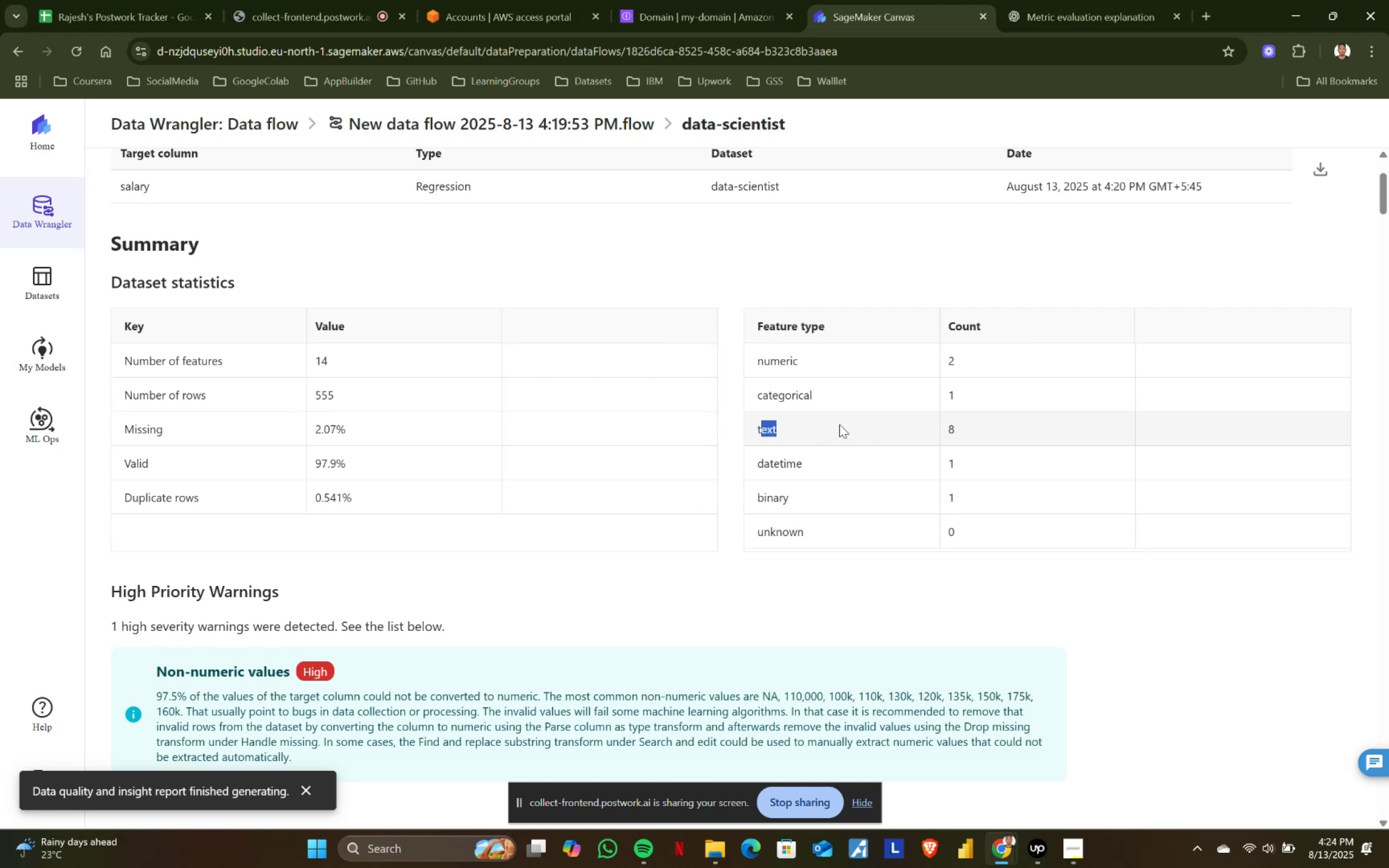 
wait(75.72)
 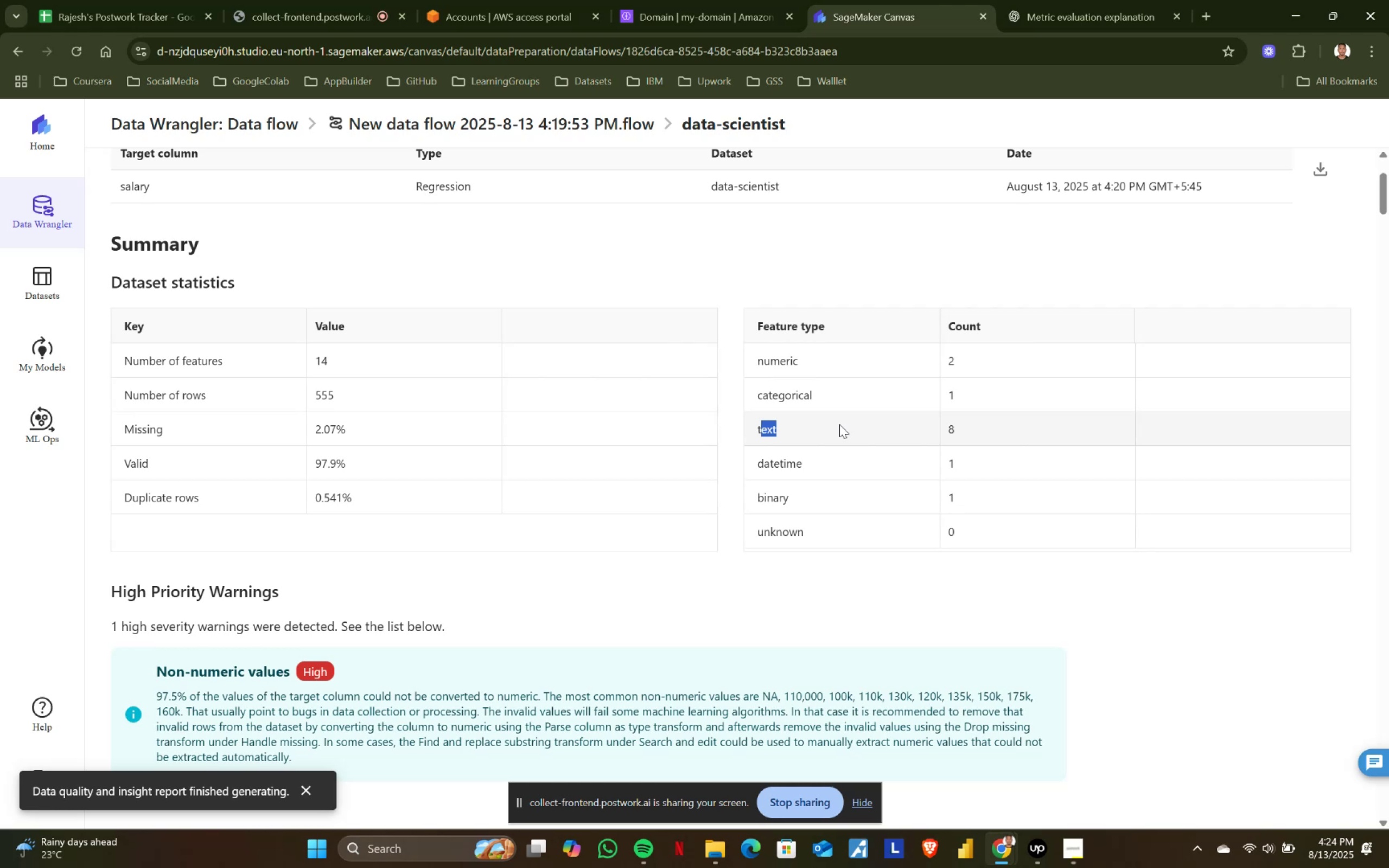 
scroll: coordinate [839, 424], scroll_direction: down, amount: 1.0
 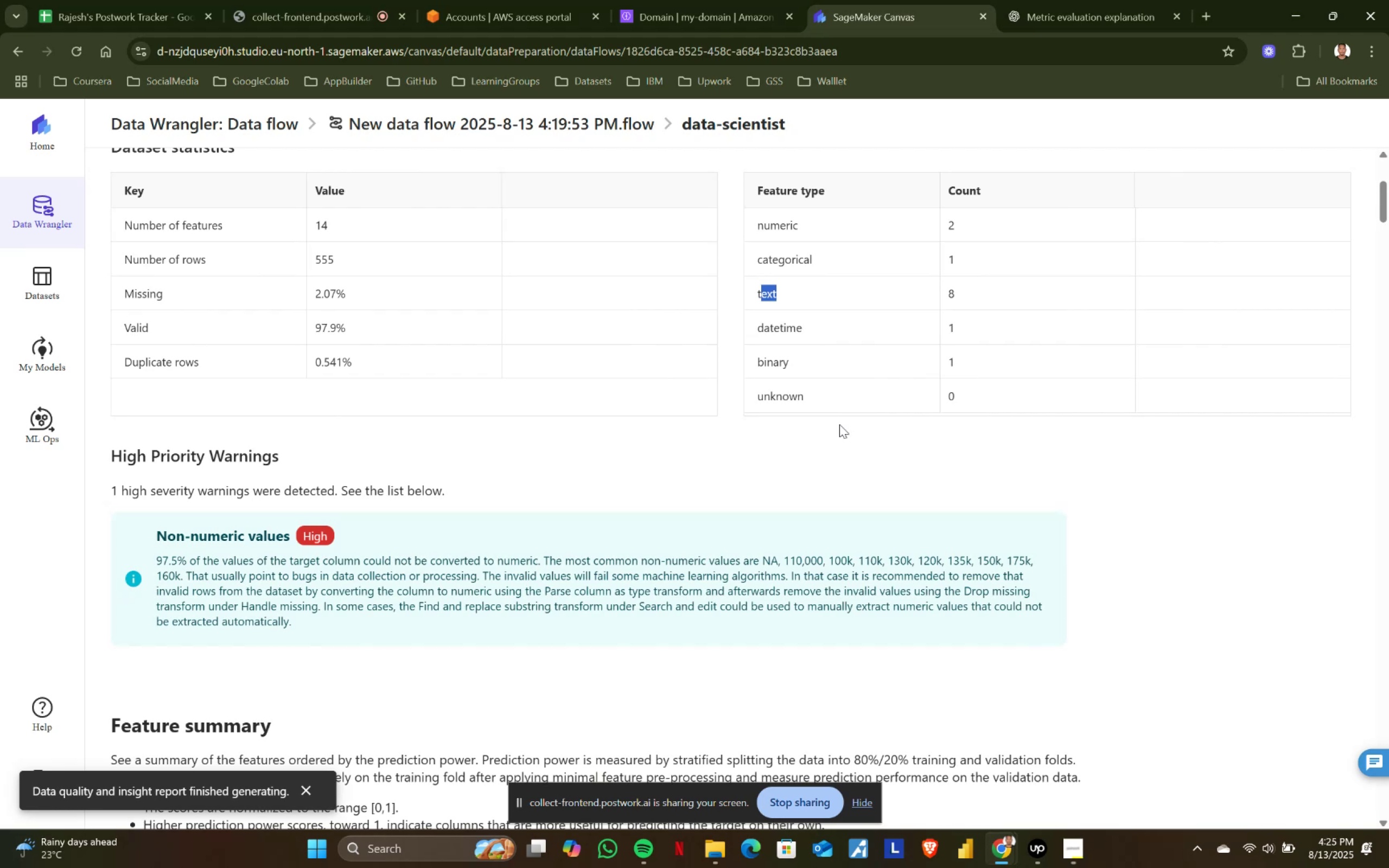 
wait(80.19)
 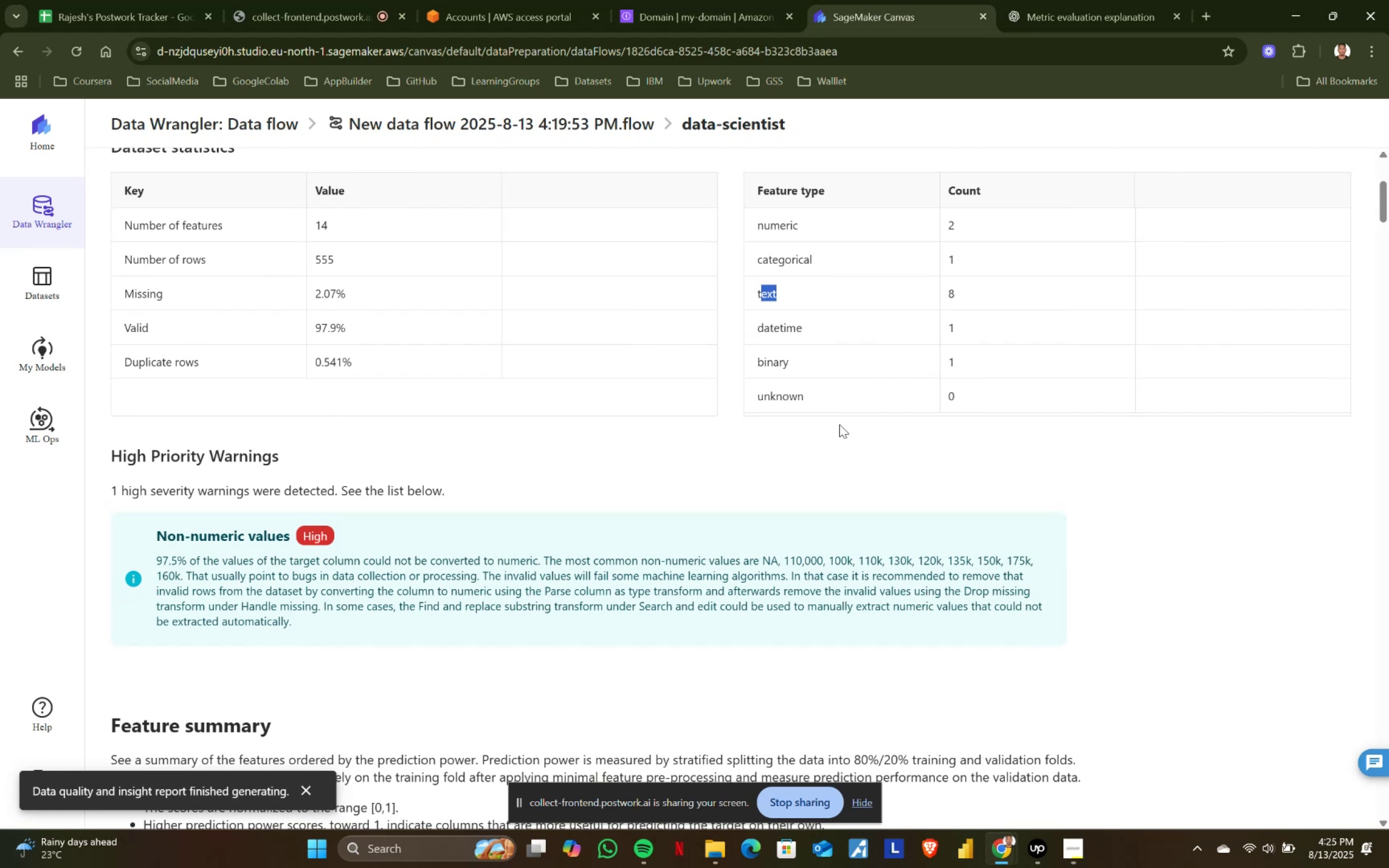 
scroll: coordinate [839, 424], scroll_direction: down, amount: 1.0
 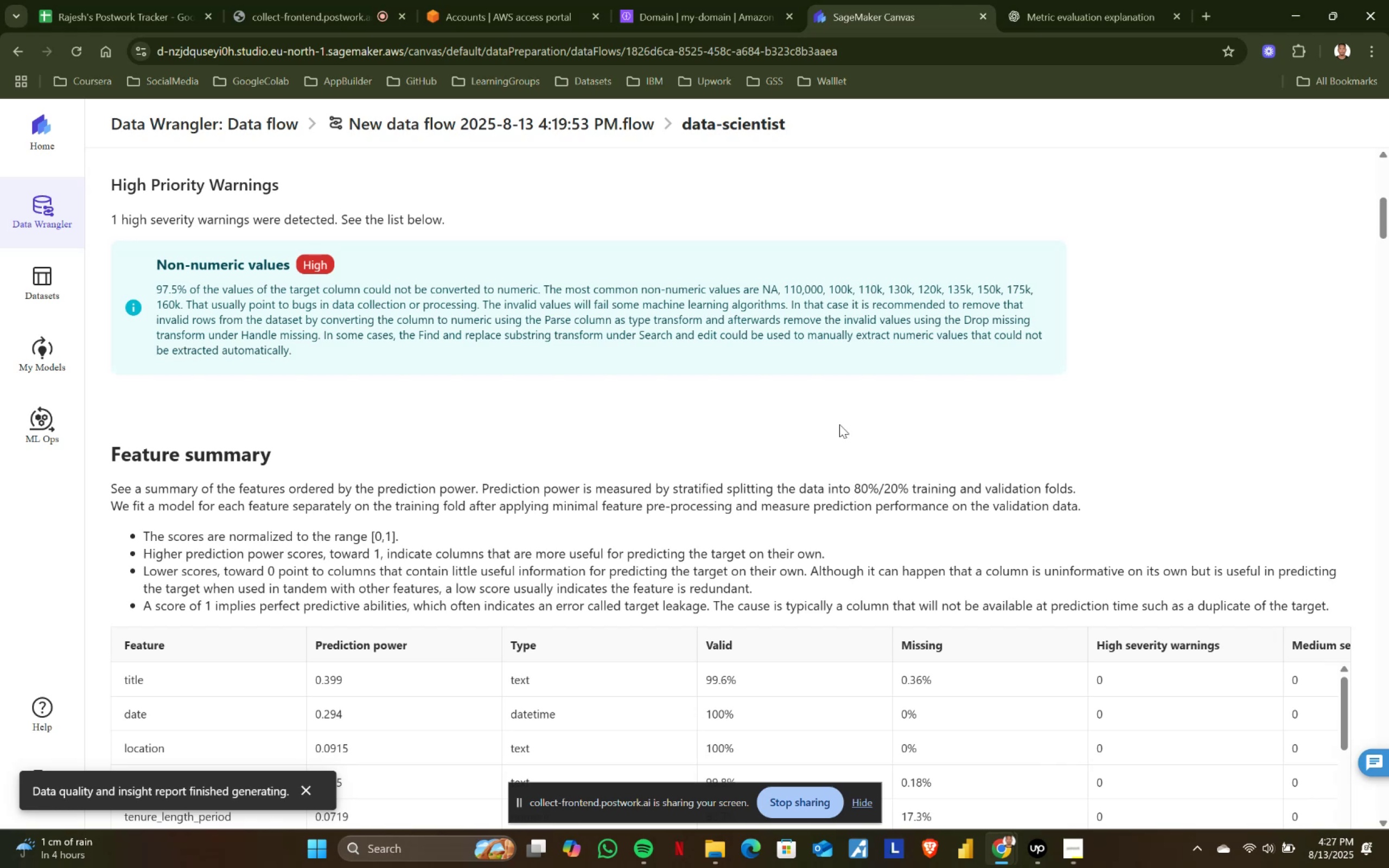 
wait(86.7)
 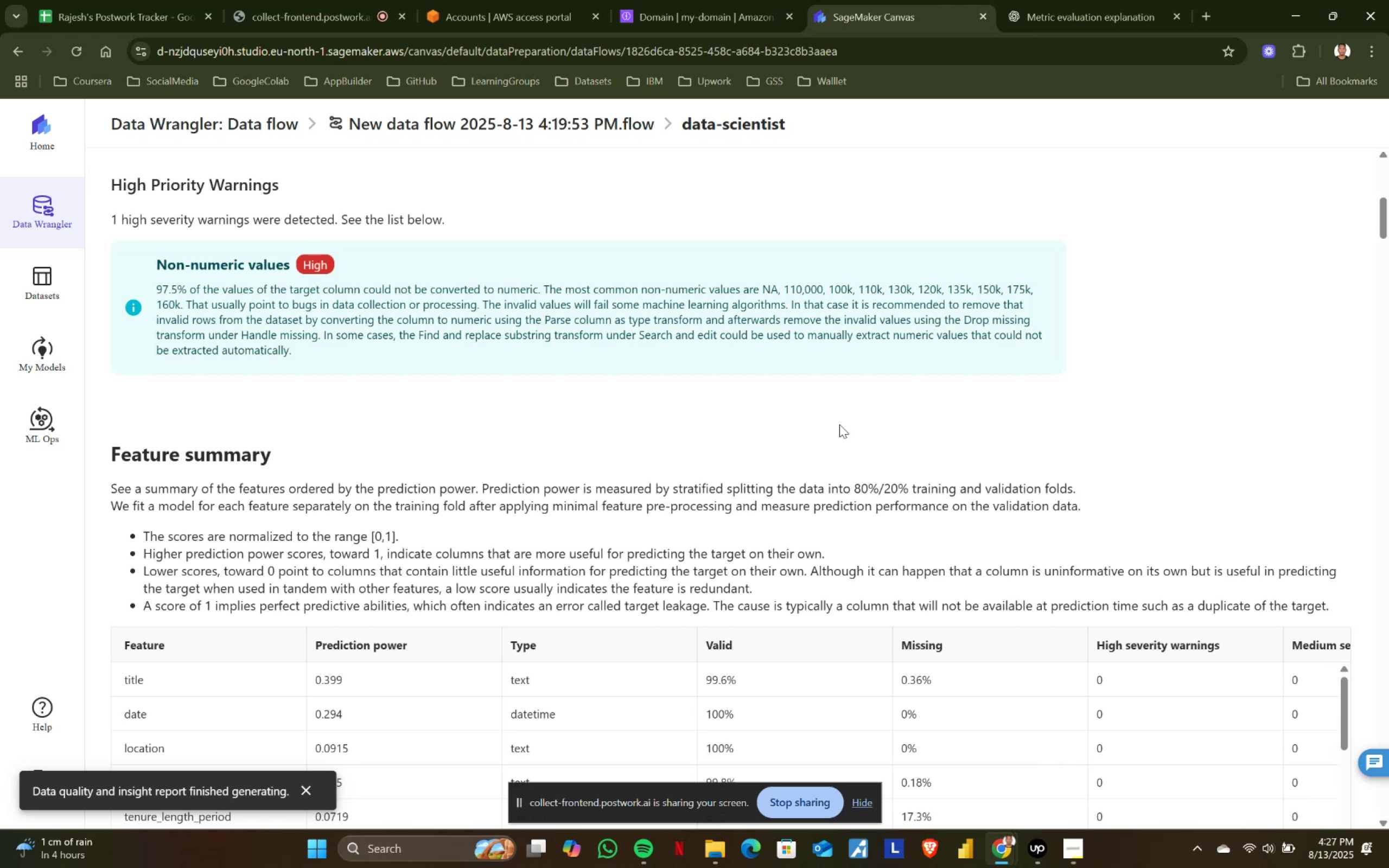 
scroll: coordinate [839, 424], scroll_direction: down, amount: 2.0
 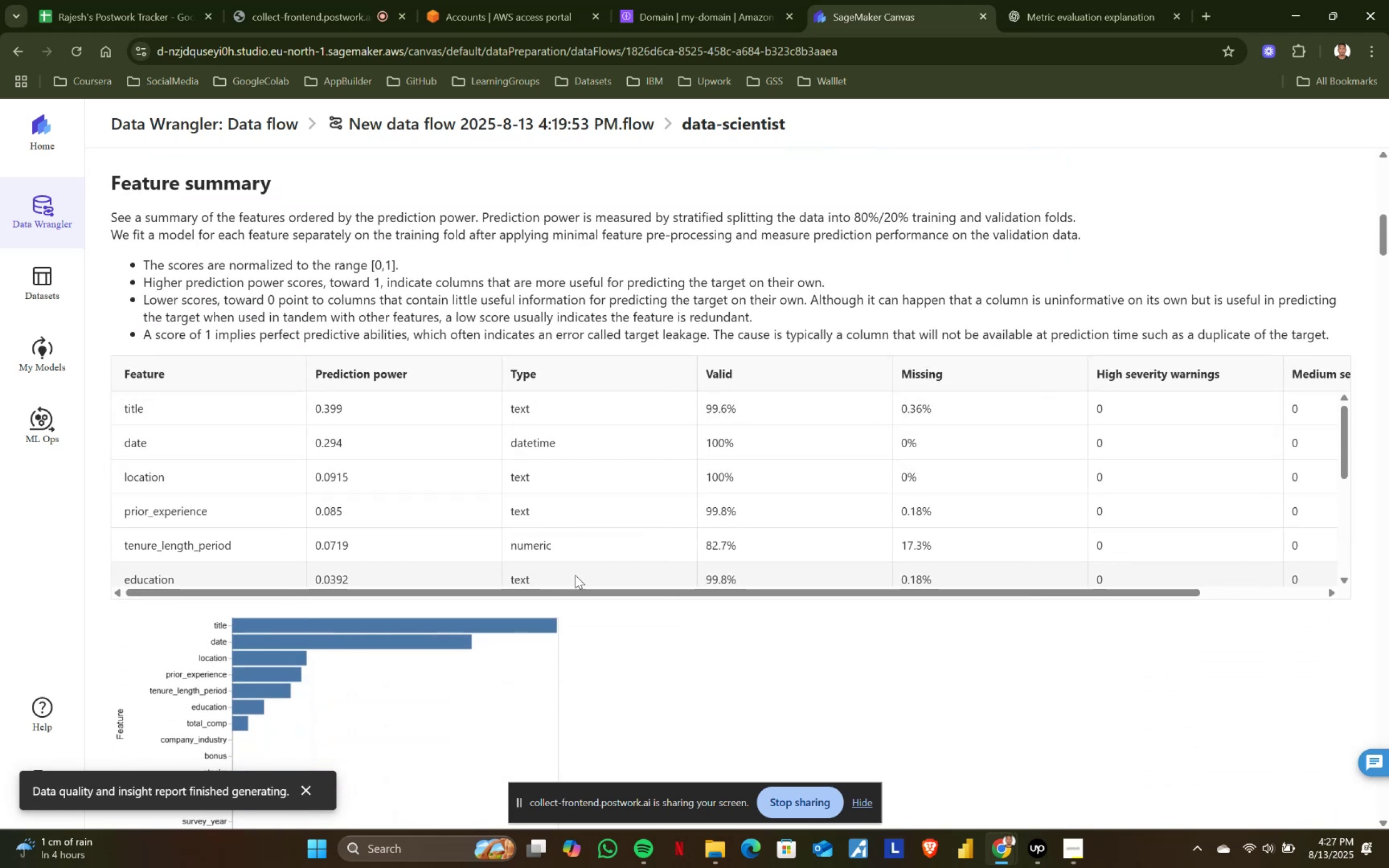 
left_click_drag(start_coordinate=[534, 592], to_coordinate=[789, 588])
 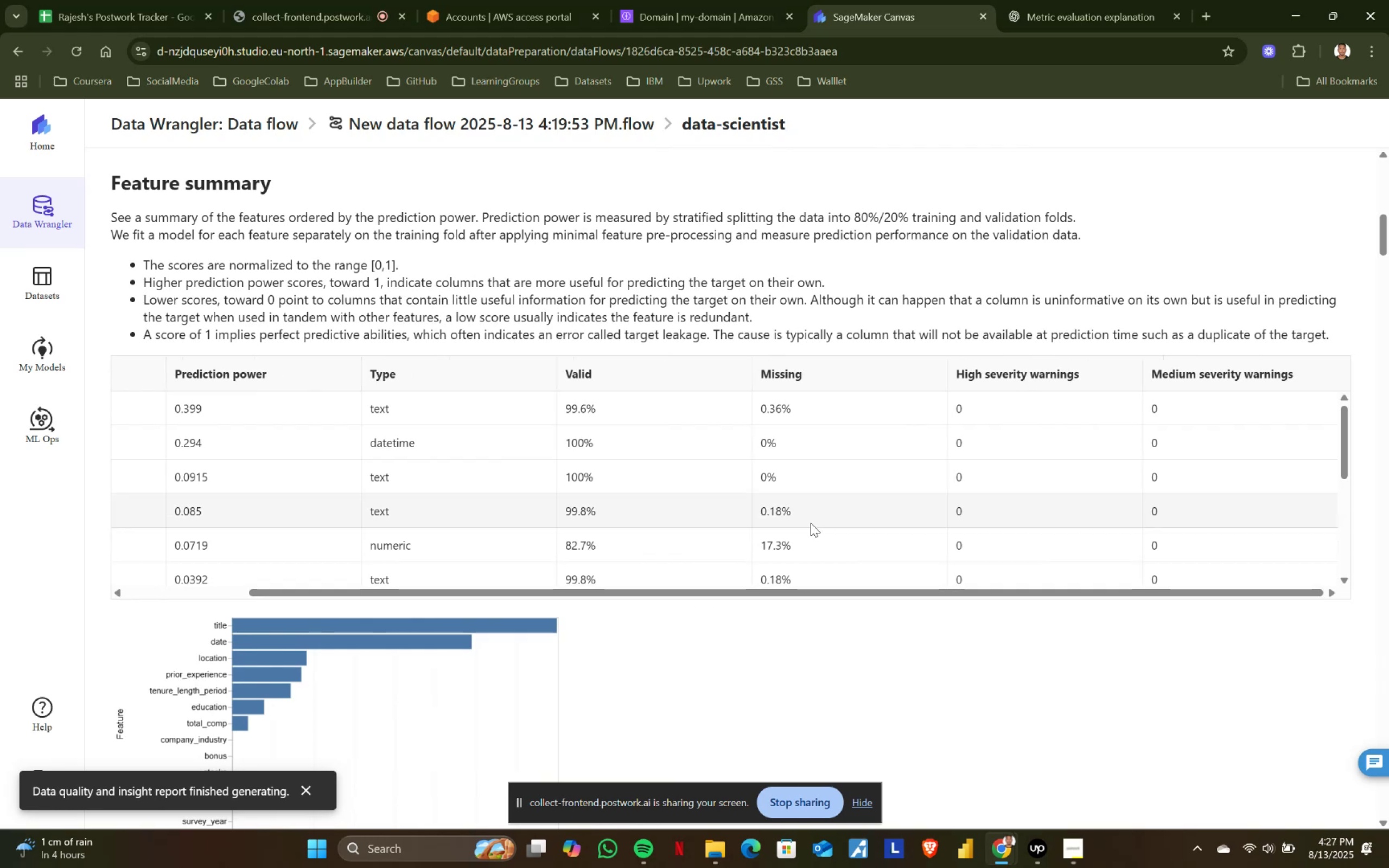 
scroll: coordinate [811, 523], scroll_direction: down, amount: 1.0
 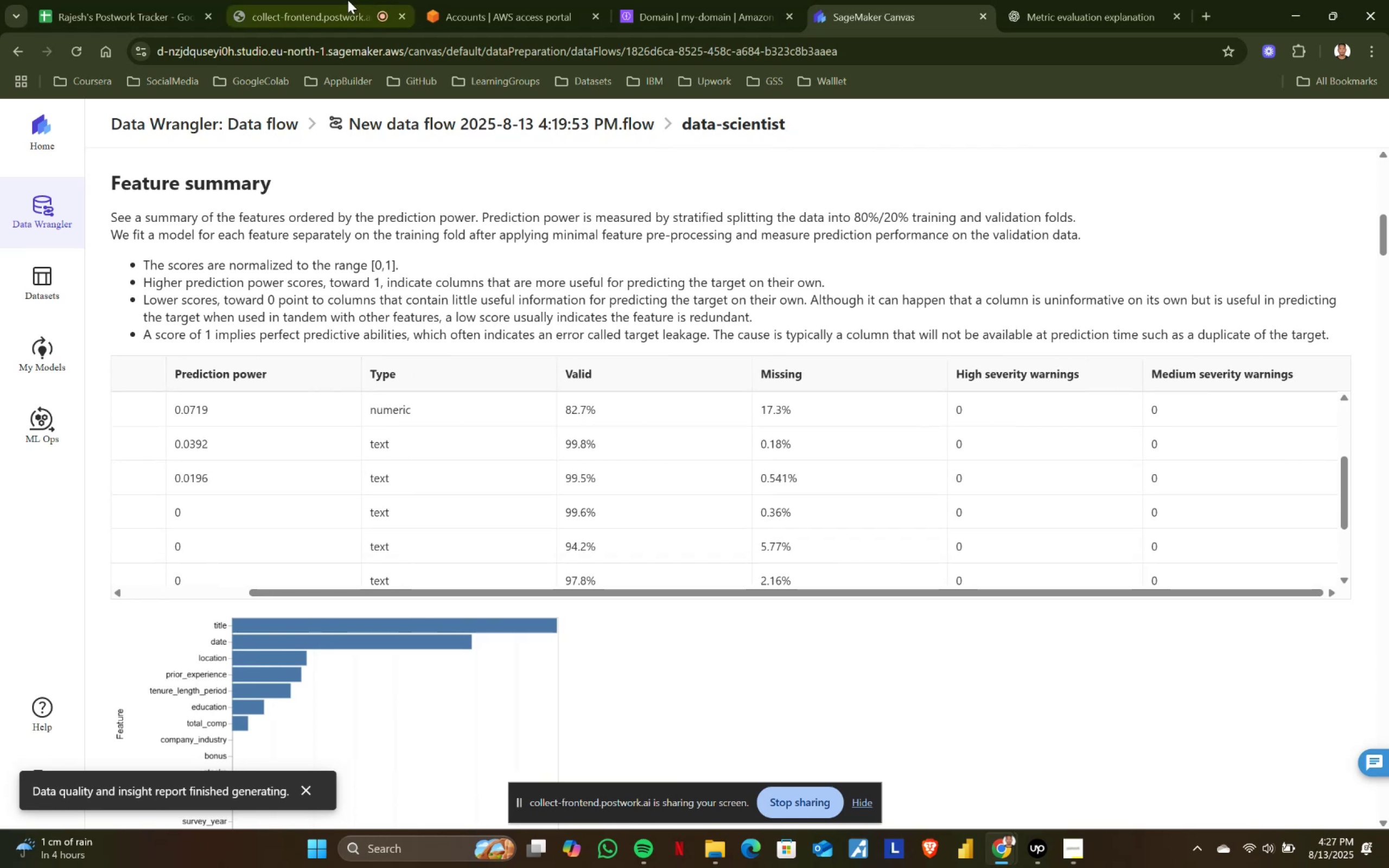 
left_click([345, 0])
 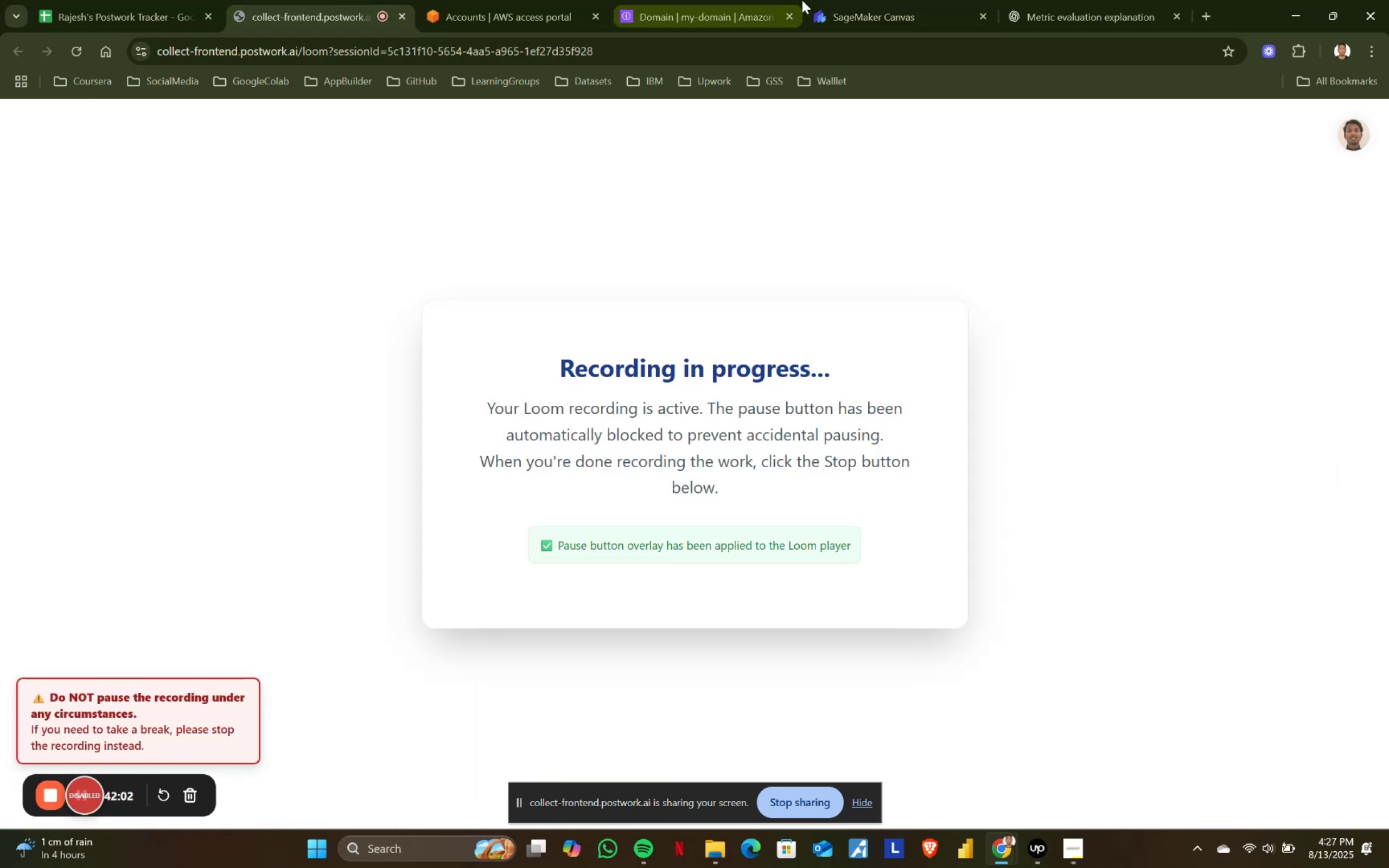 
left_click([804, 0])
 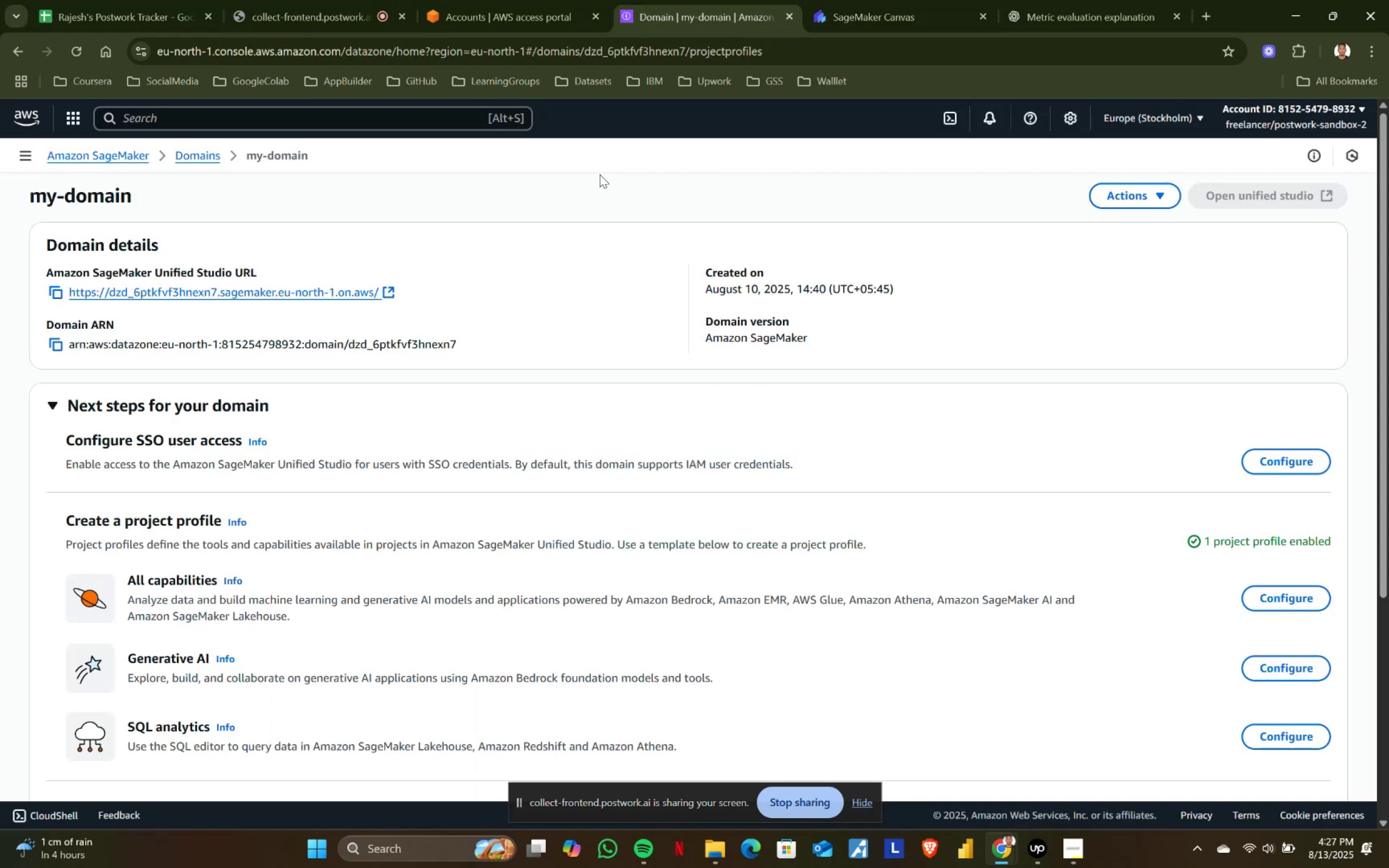 
left_click([500, 19])
 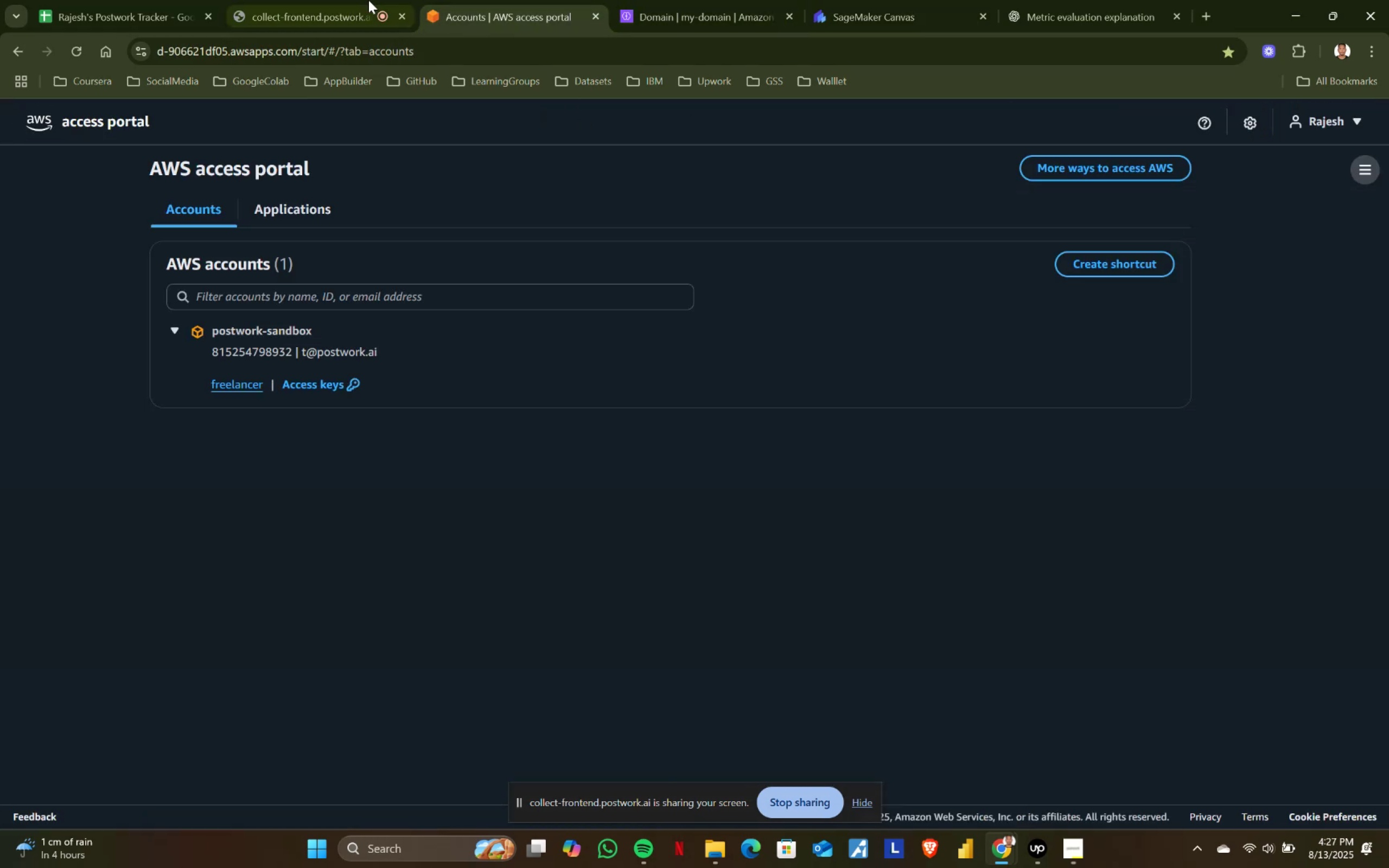 
left_click([358, 0])
 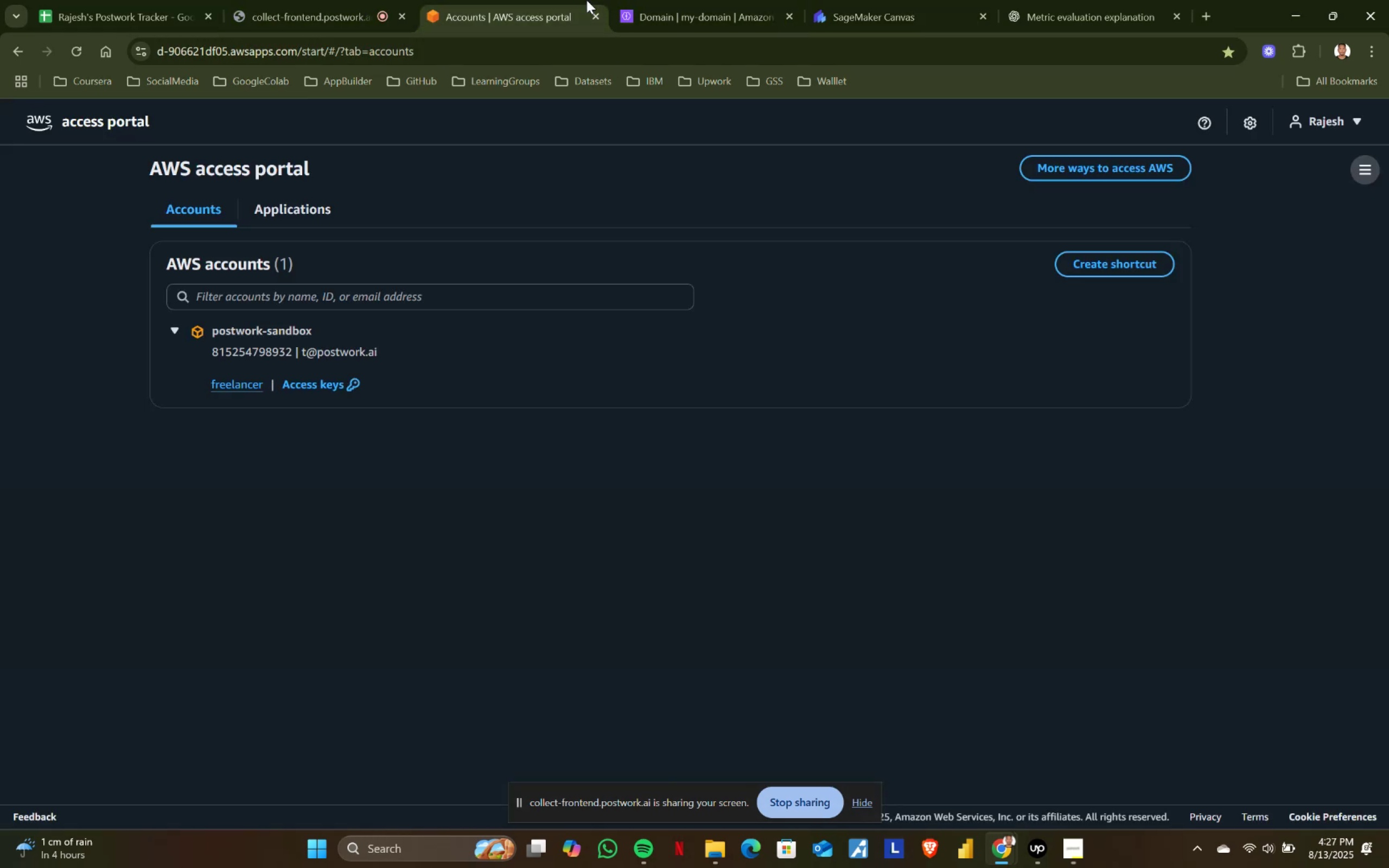 
double_click([697, 0])
 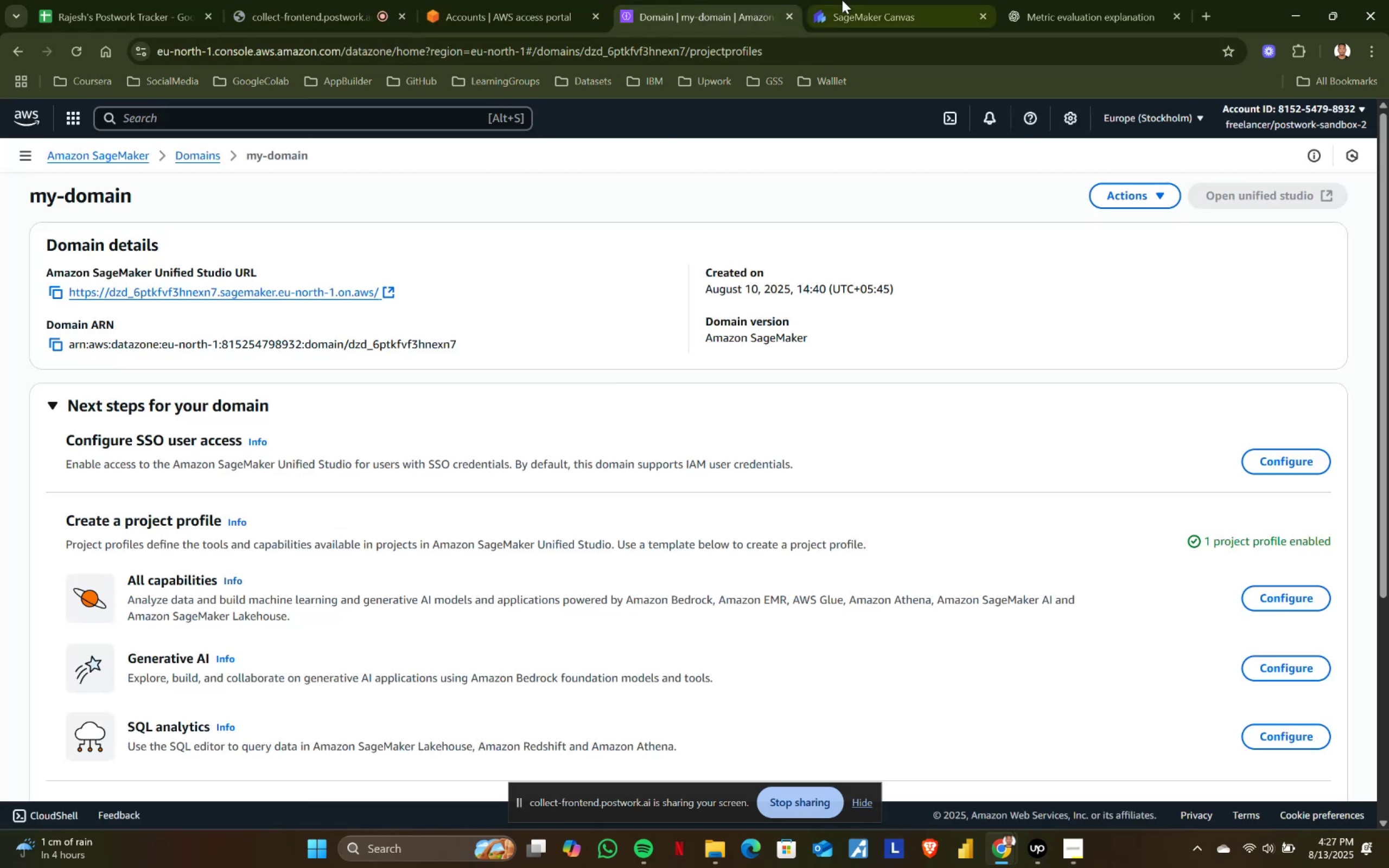 
scroll: coordinate [180, 252], scroll_direction: up, amount: 3.0
 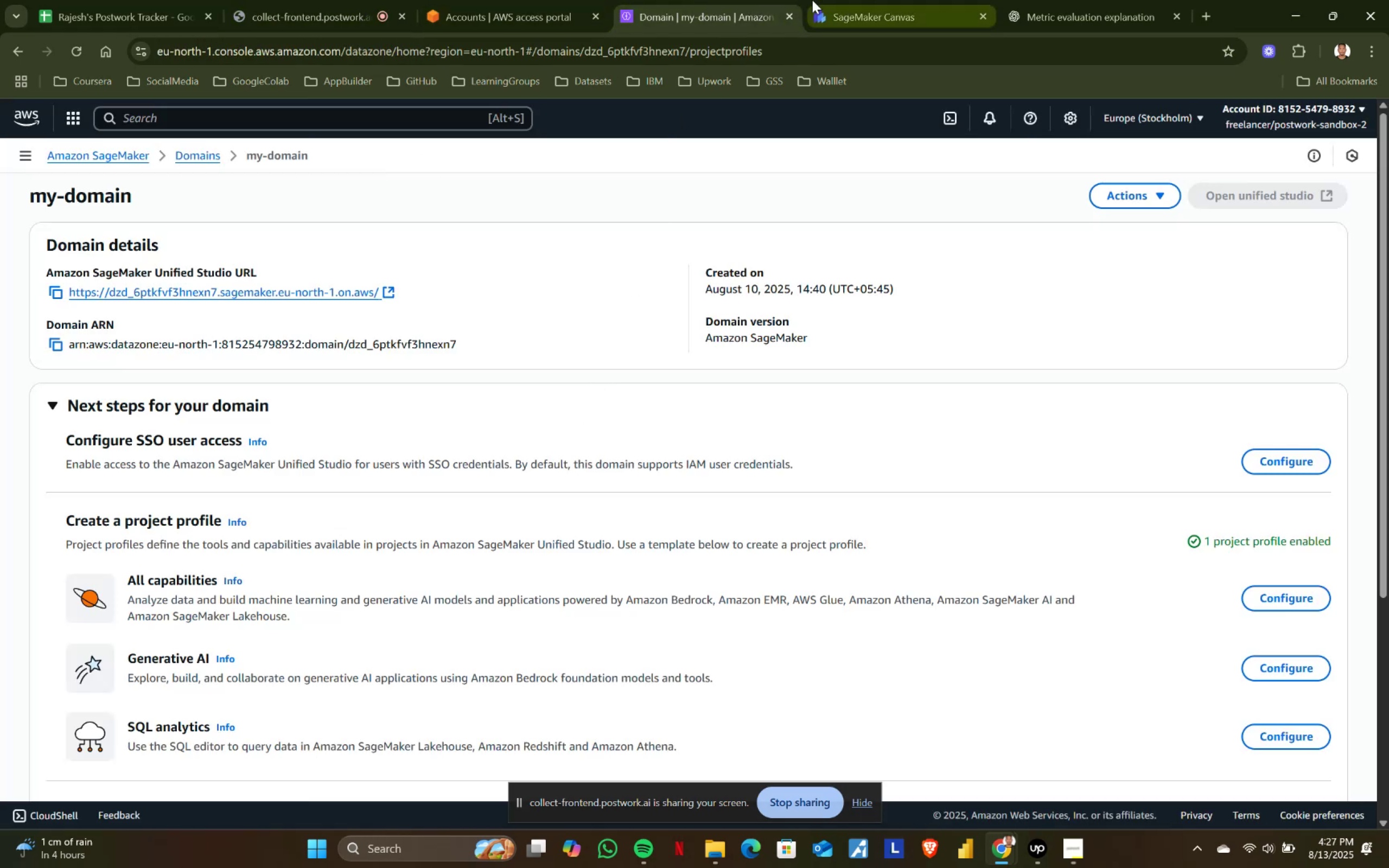 
left_click([877, 0])
 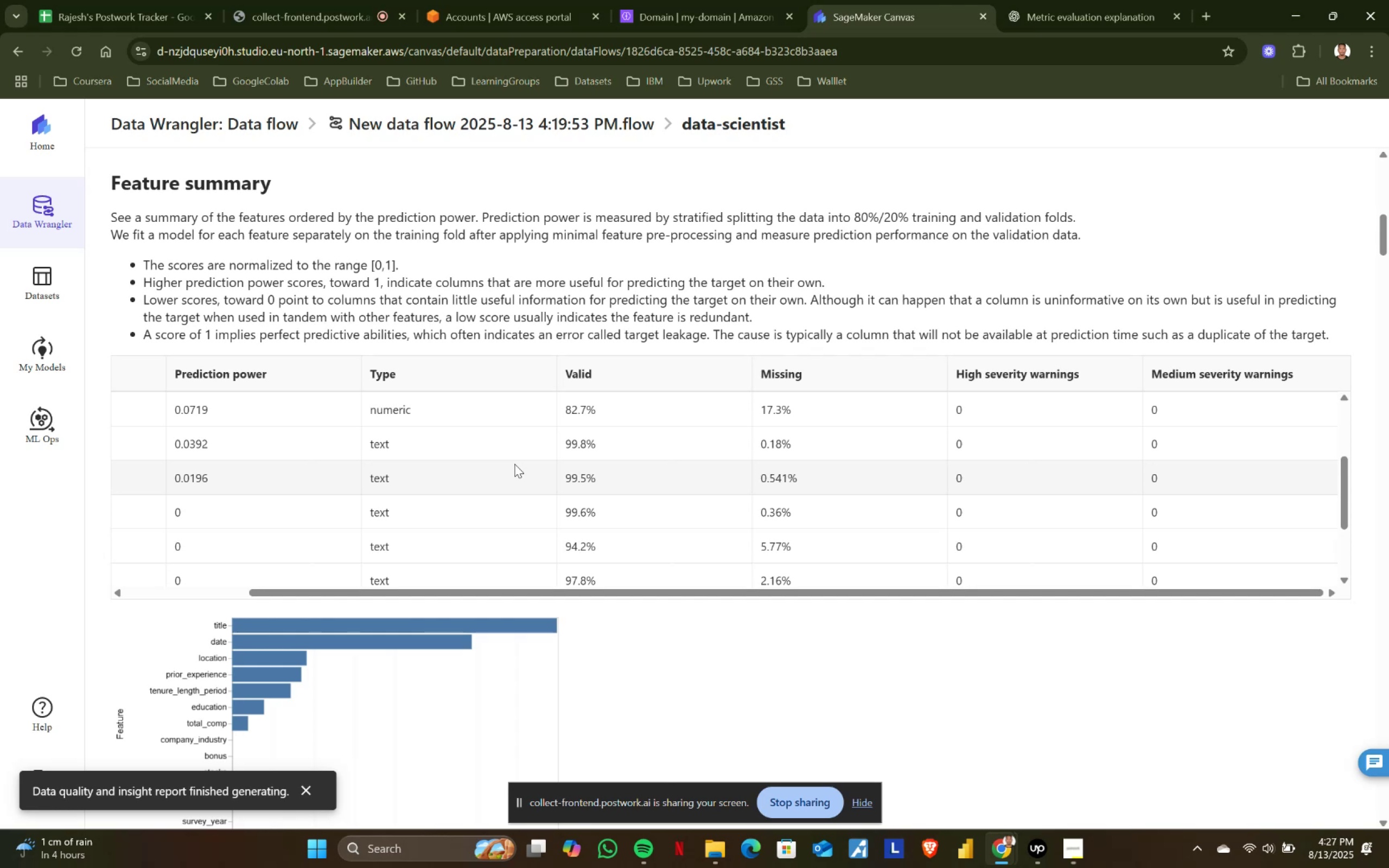 
scroll: coordinate [514, 464], scroll_direction: down, amount: 1.0
 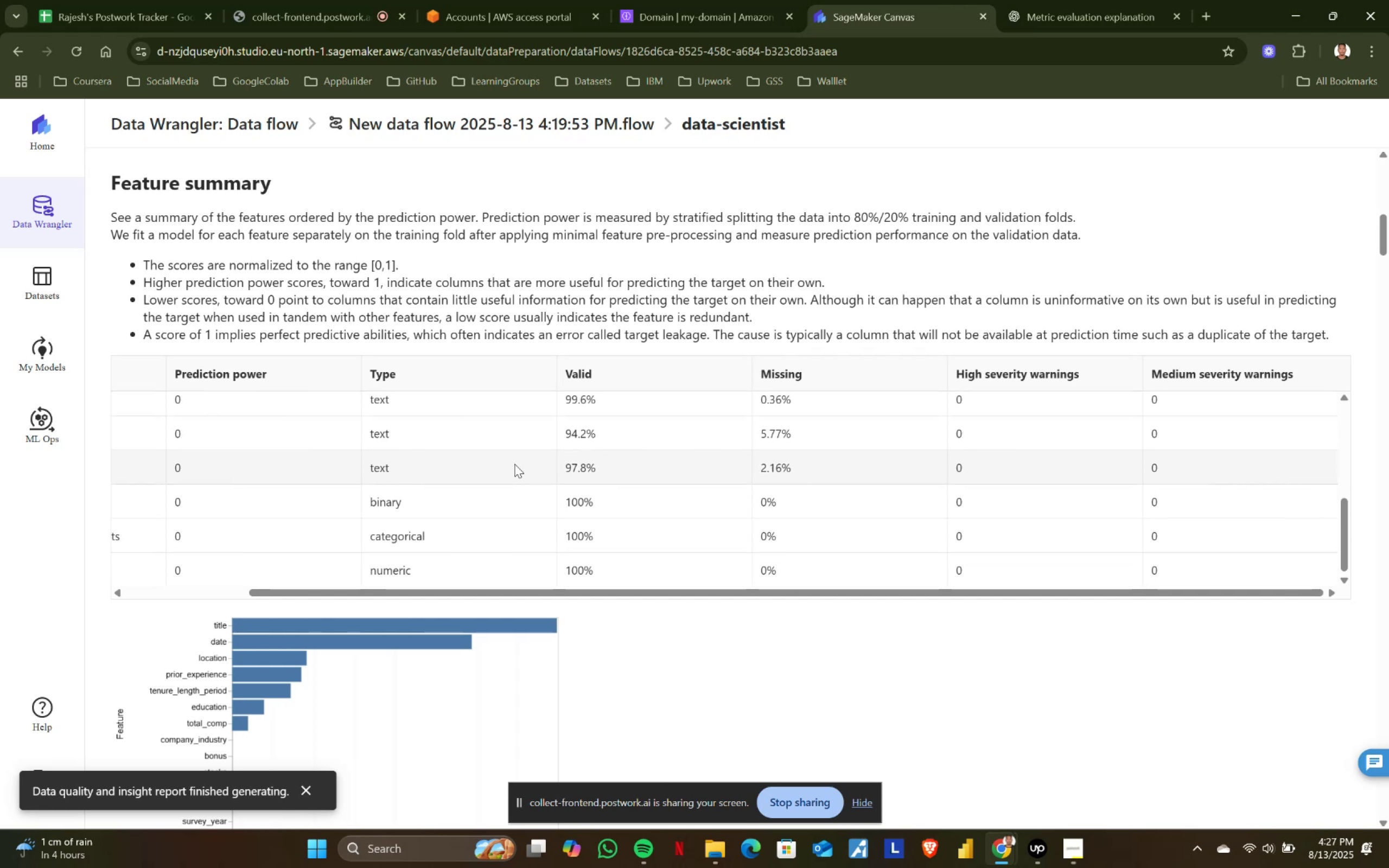 
scroll: coordinate [514, 464], scroll_direction: up, amount: 2.0
 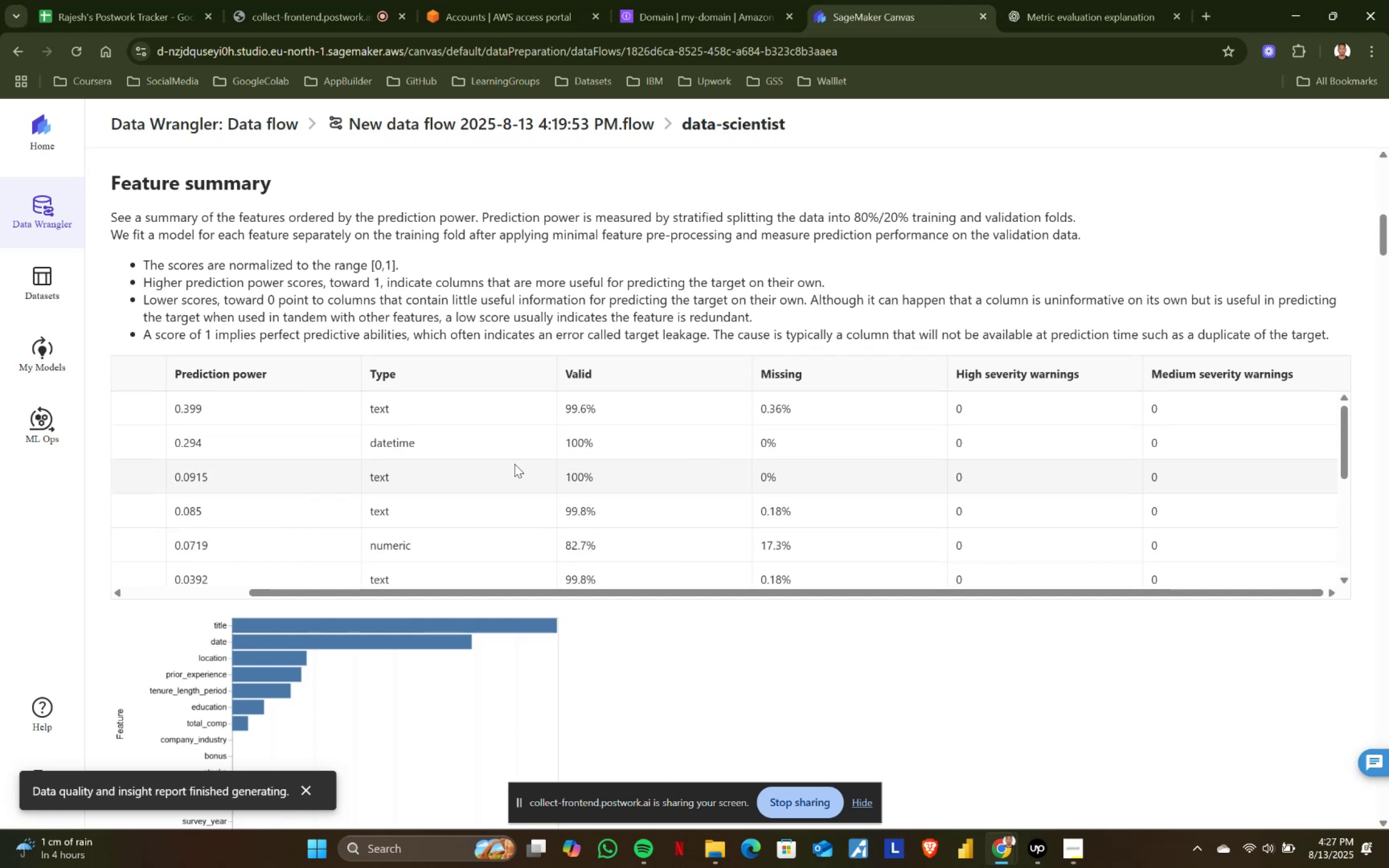 
scroll: coordinate [514, 464], scroll_direction: none, amount: 0.0
 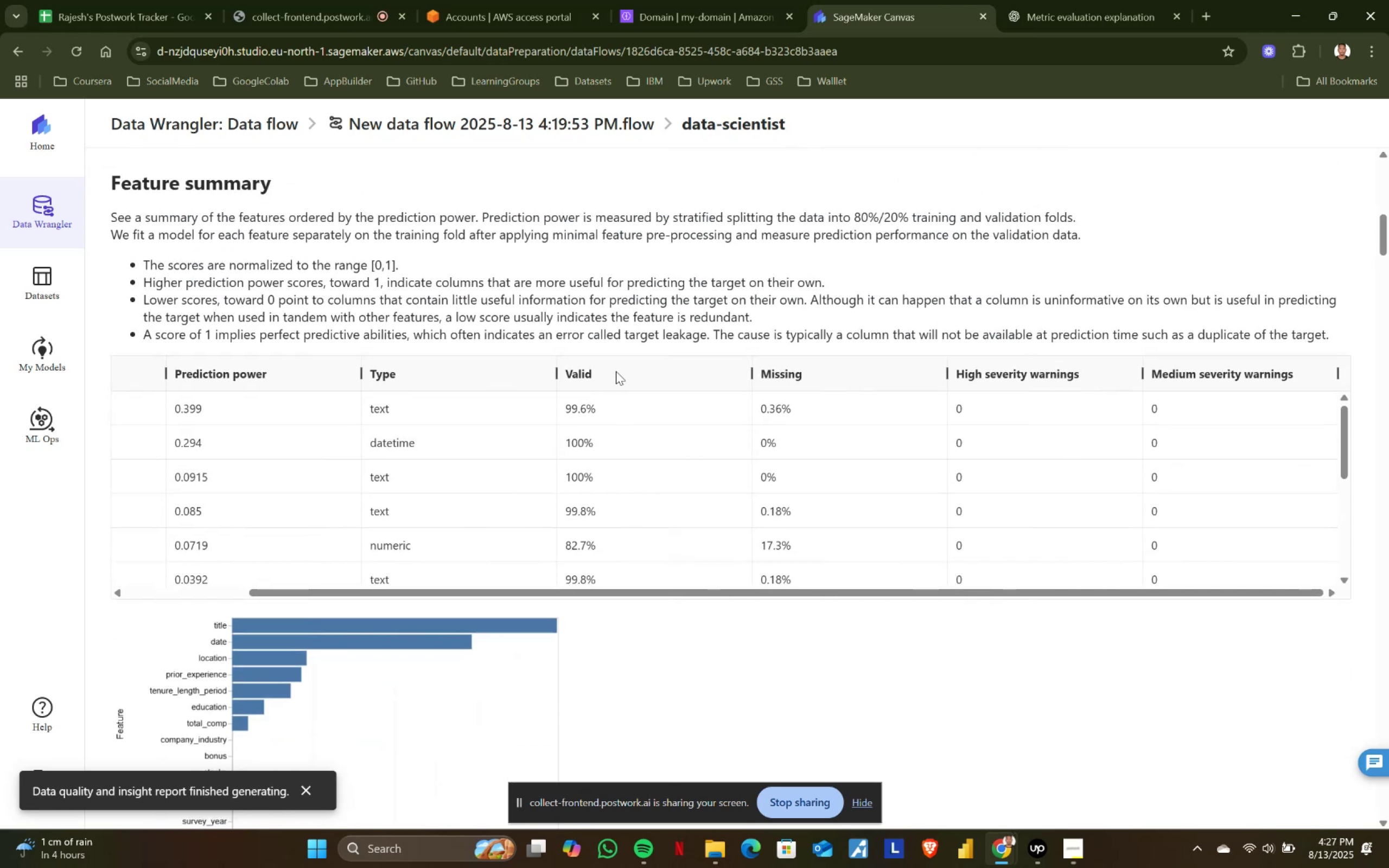 
double_click([616, 371])
 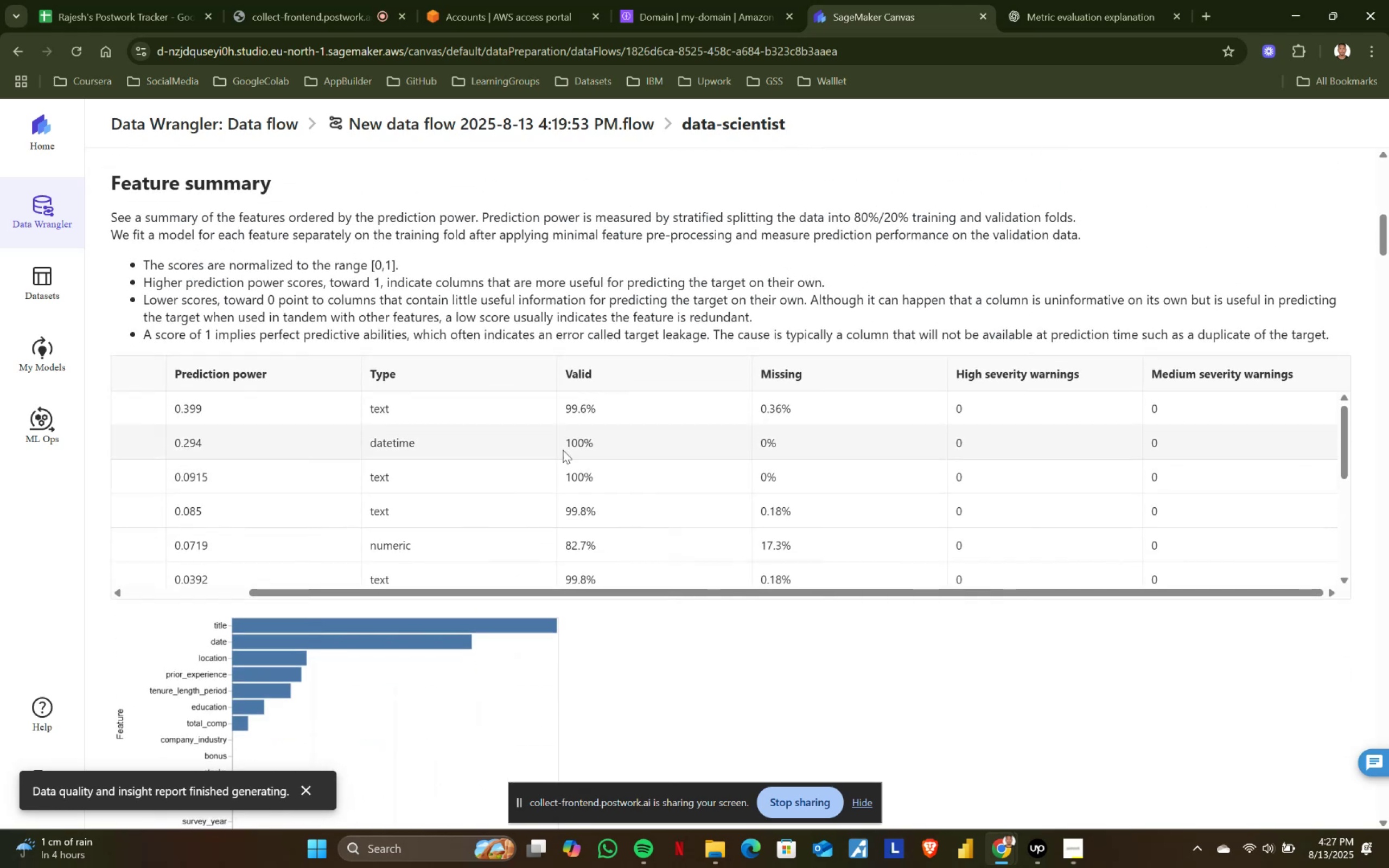 
scroll: coordinate [554, 494], scroll_direction: down, amount: 2.0
 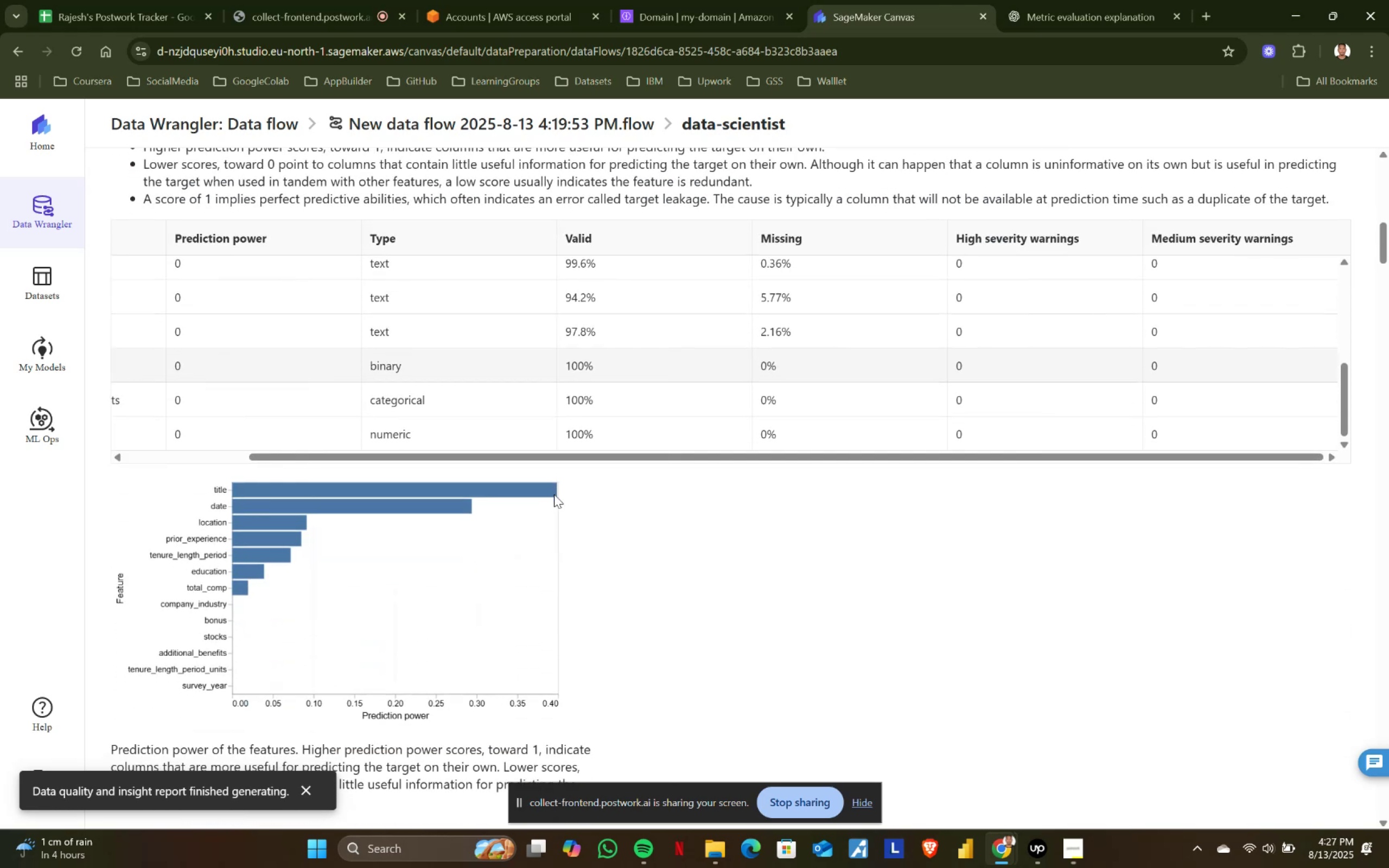 
scroll: coordinate [553, 567], scroll_direction: up, amount: 6.0
 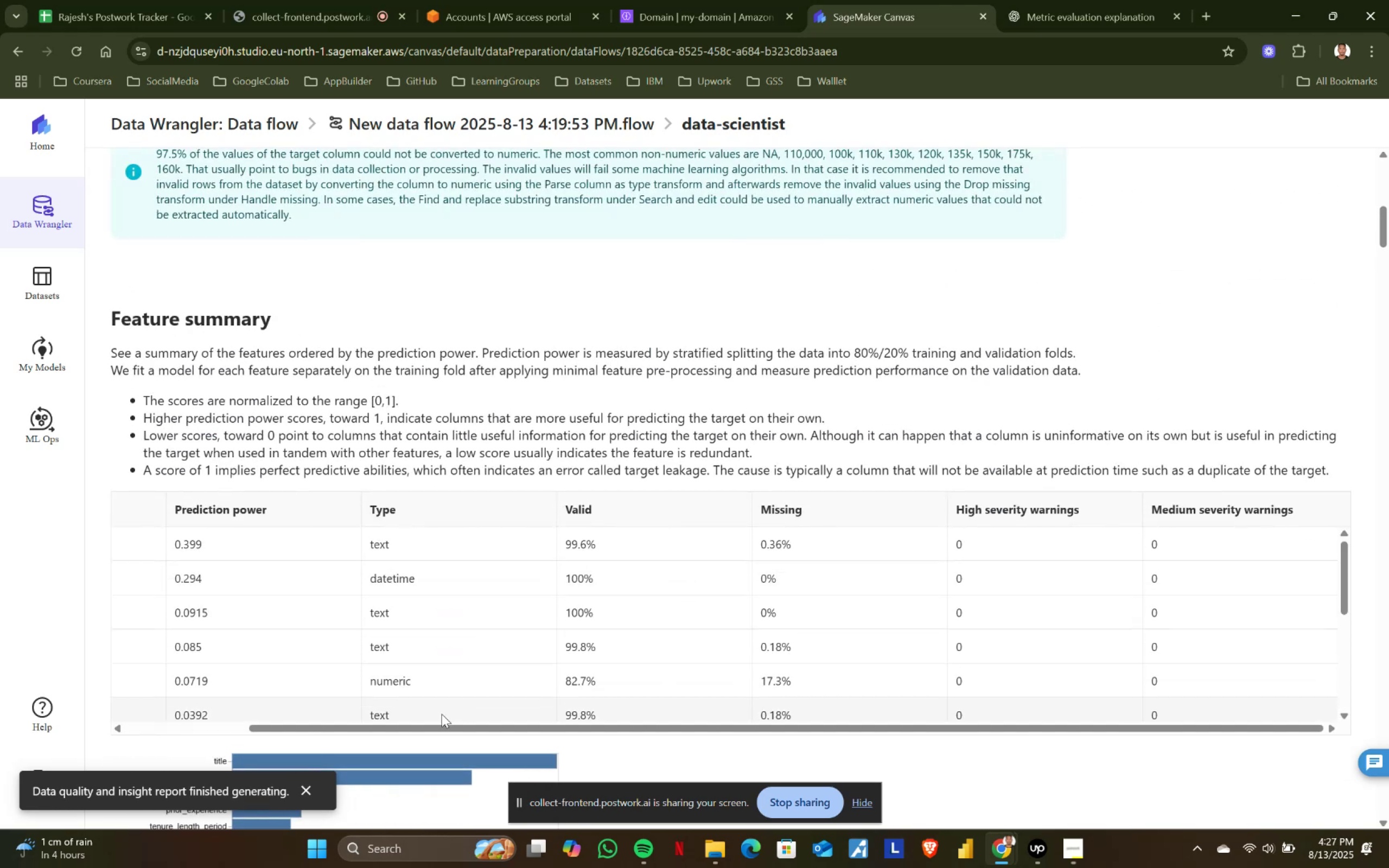 
left_click_drag(start_coordinate=[428, 732], to_coordinate=[171, 732])
 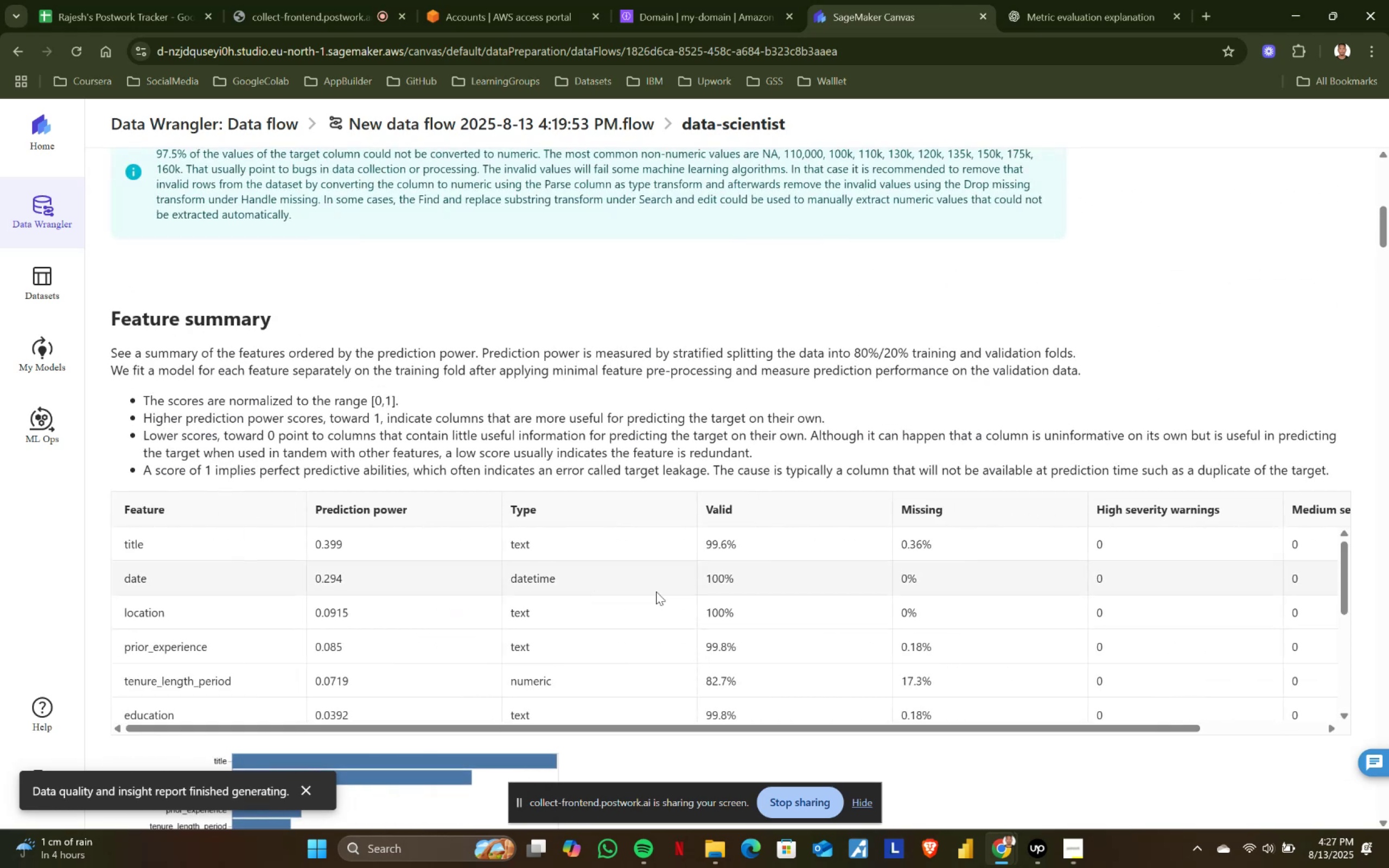 
scroll: coordinate [656, 591], scroll_direction: down, amount: 2.0
 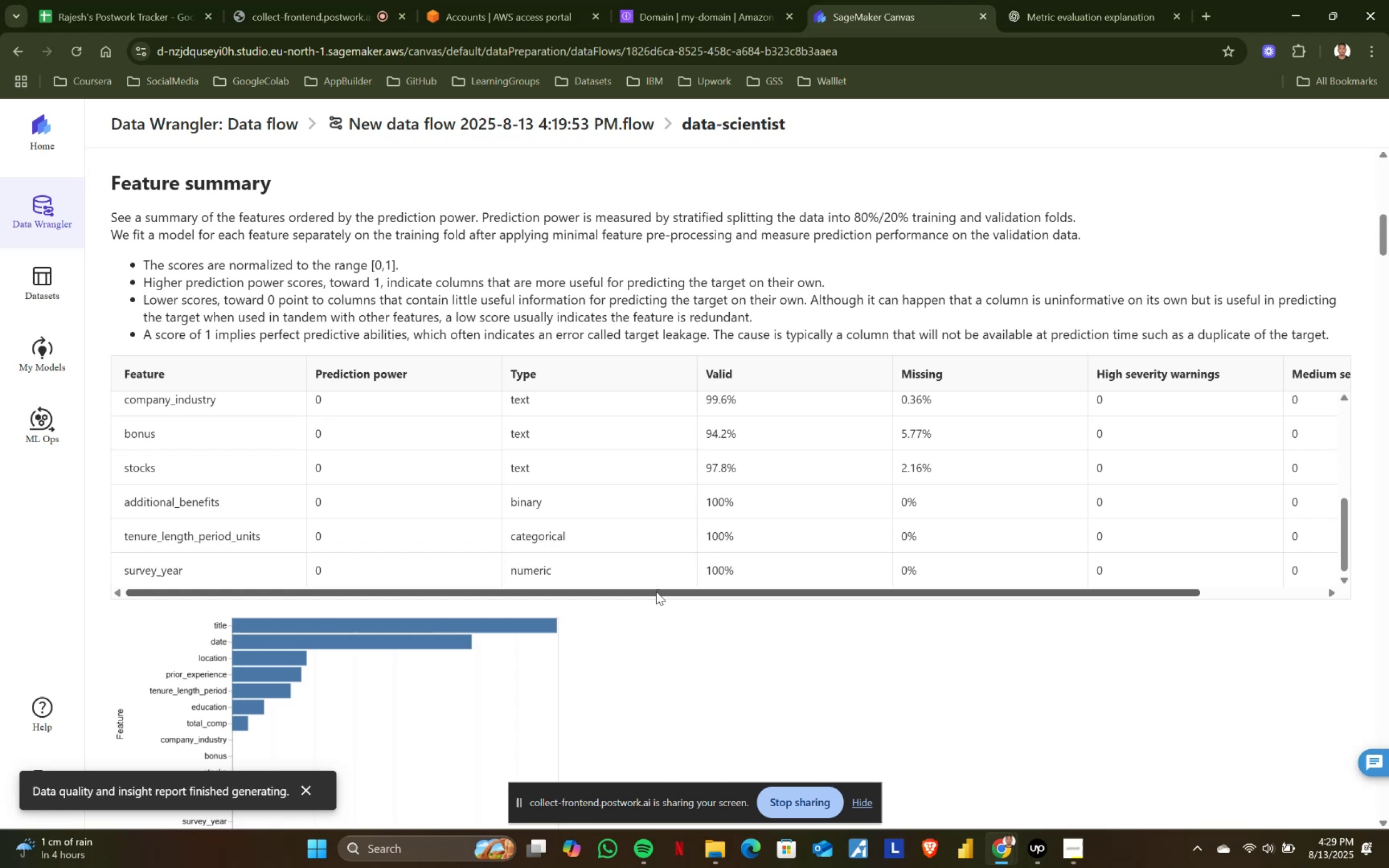 
wait(113.6)
 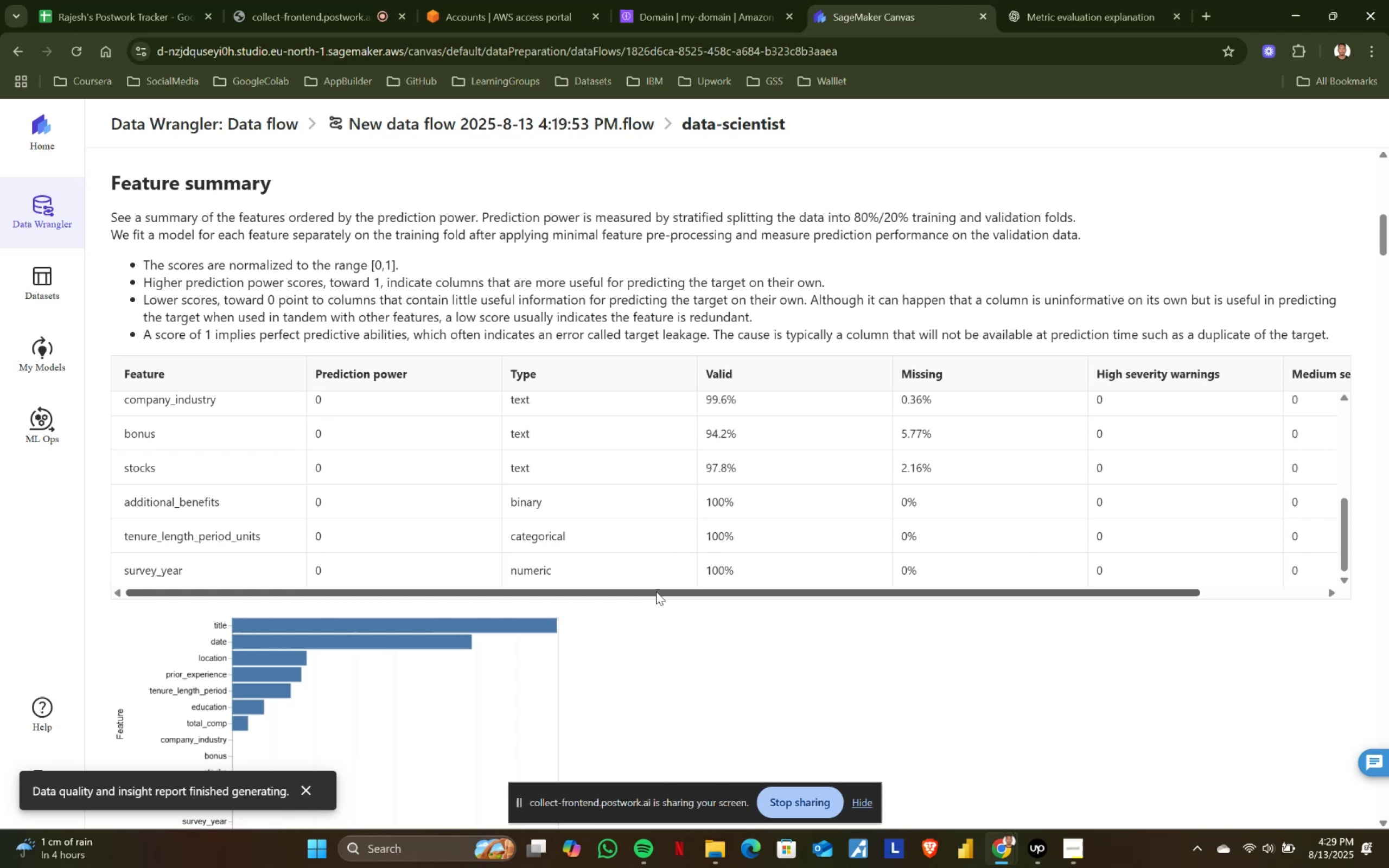 
scroll: coordinate [656, 591], scroll_direction: down, amount: 1.0
 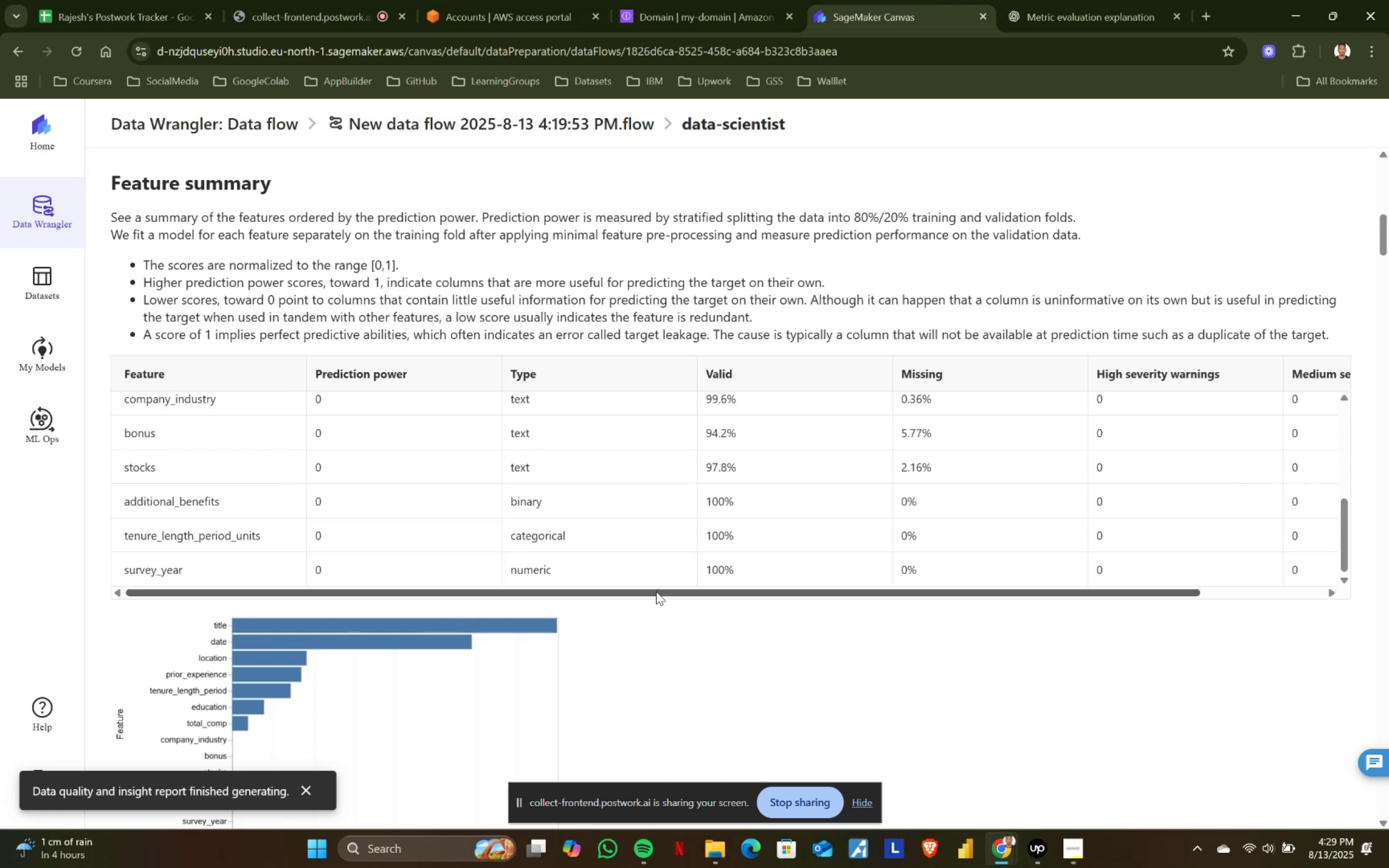 
left_click_drag(start_coordinate=[656, 591], to_coordinate=[1070, 586])
 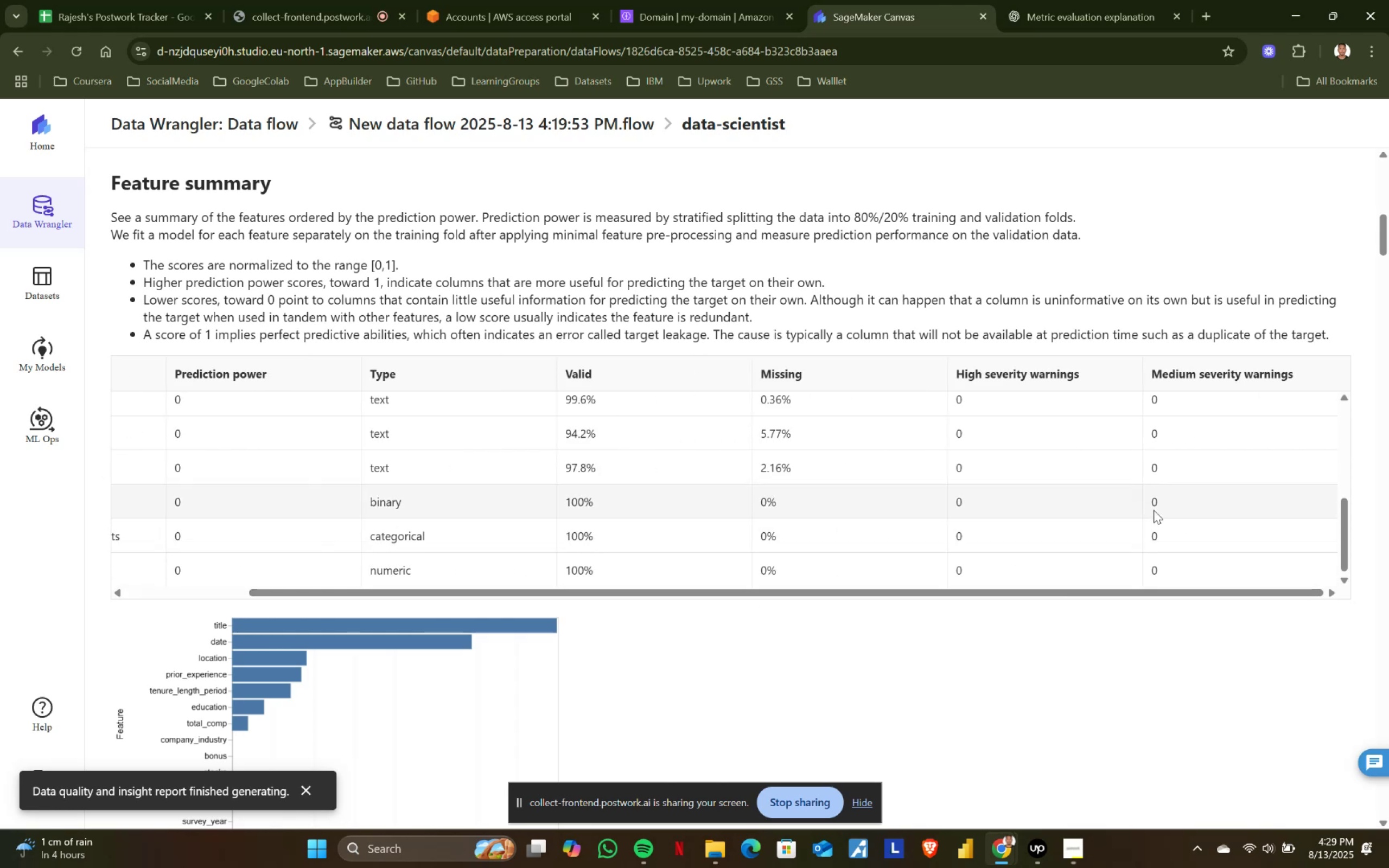 
scroll: coordinate [1156, 508], scroll_direction: none, amount: 0.0
 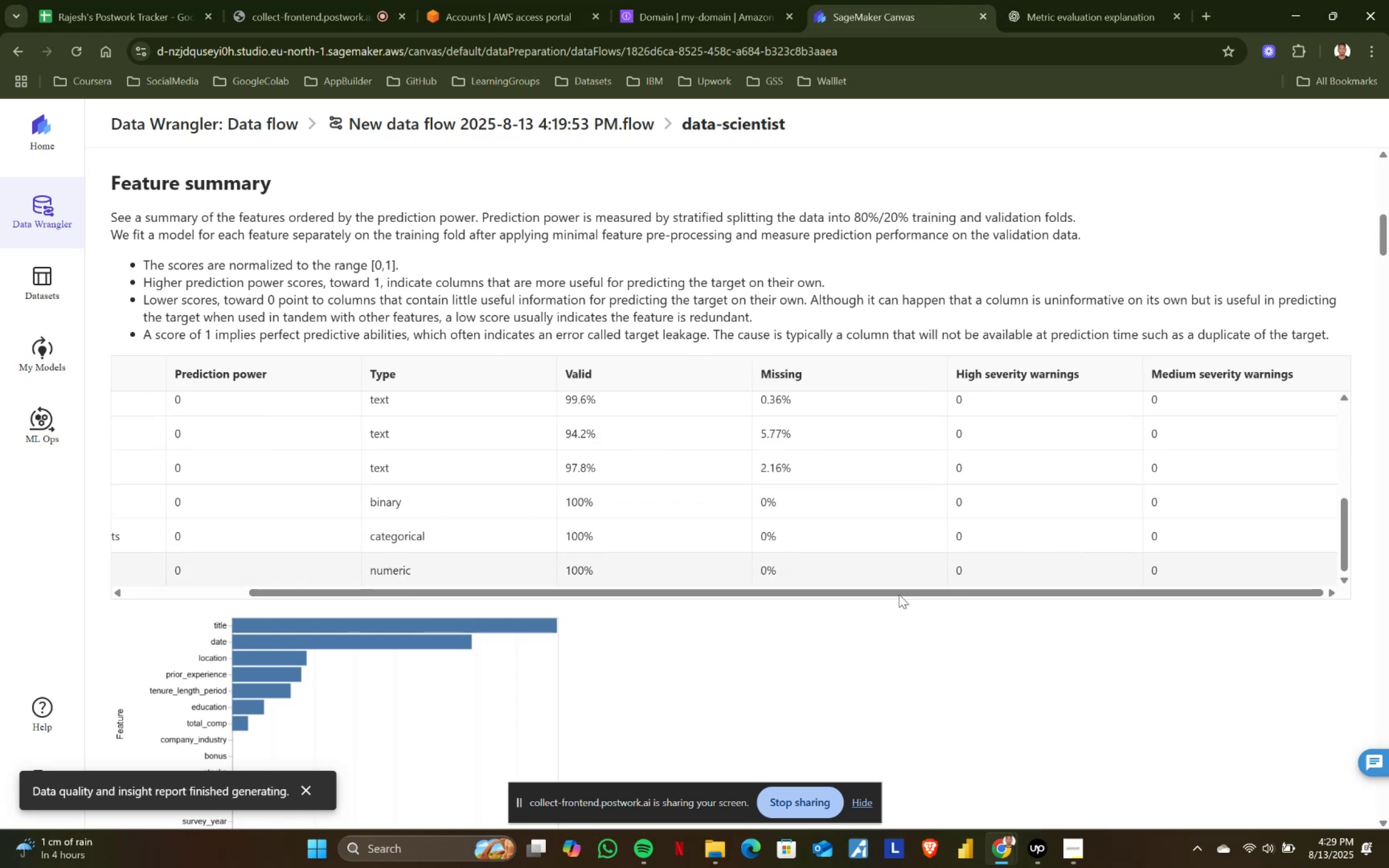 
scroll: coordinate [690, 596], scroll_direction: down, amount: 6.0
 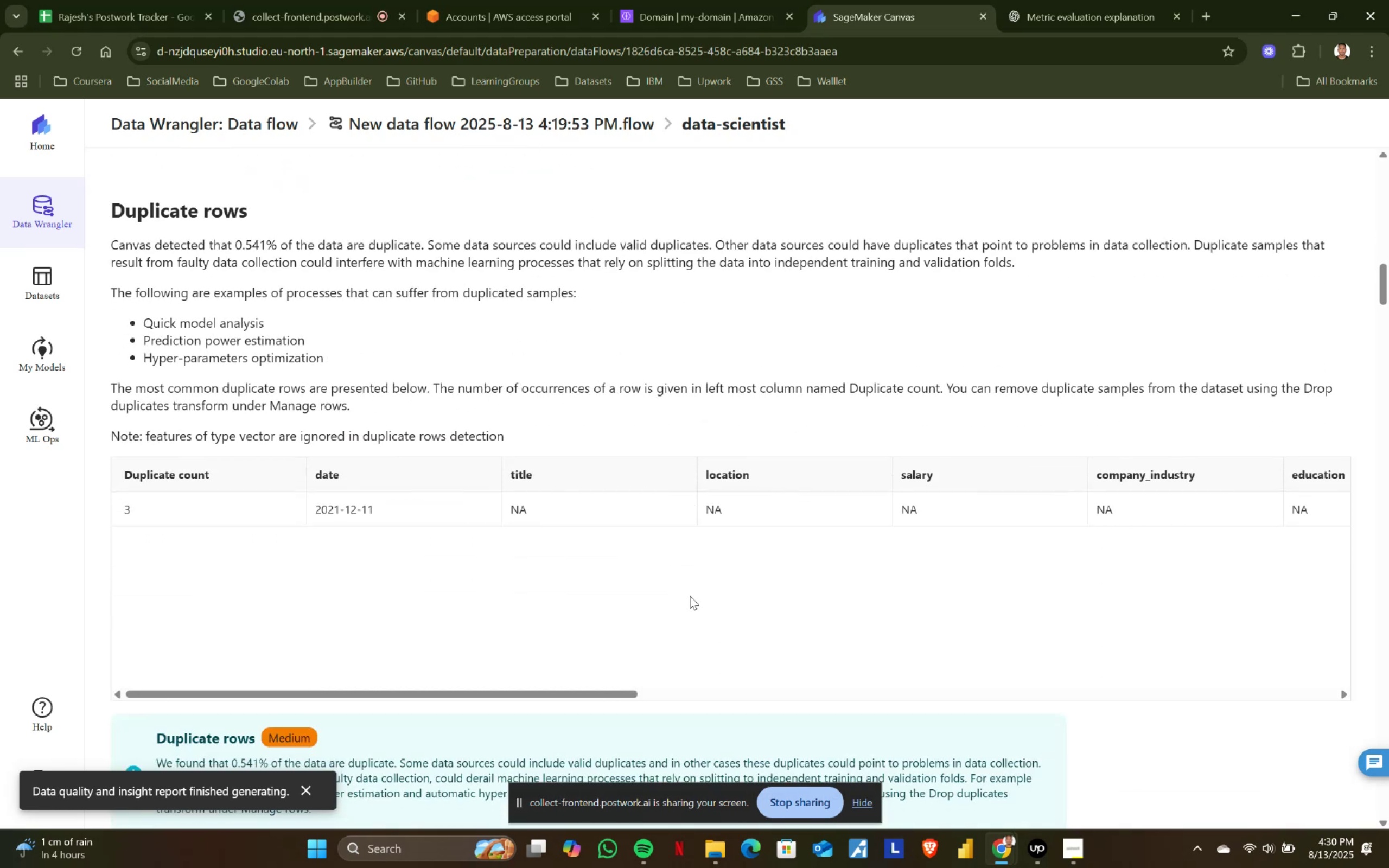 
scroll: coordinate [690, 596], scroll_direction: down, amount: 2.0
 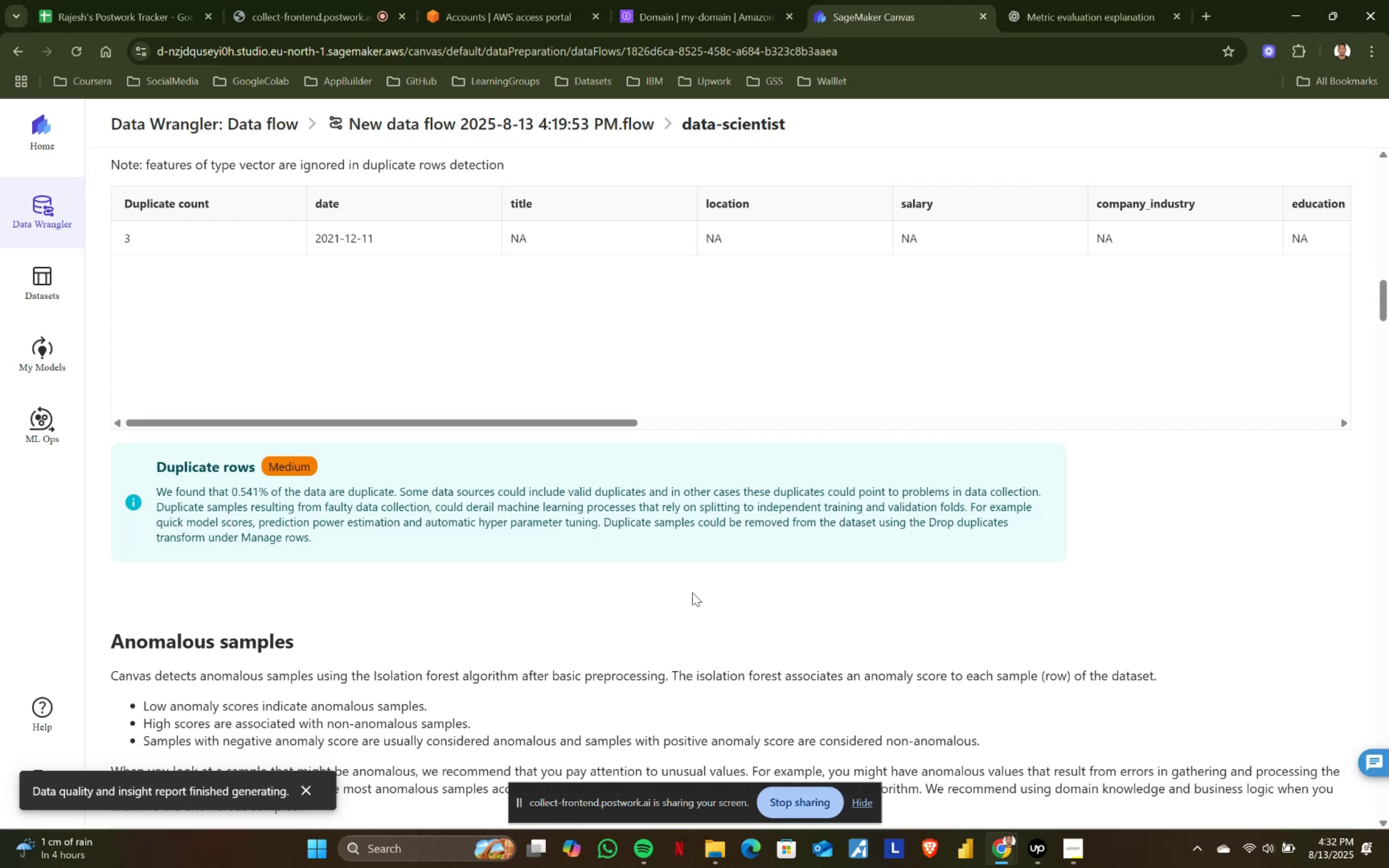 
wait(138.55)
 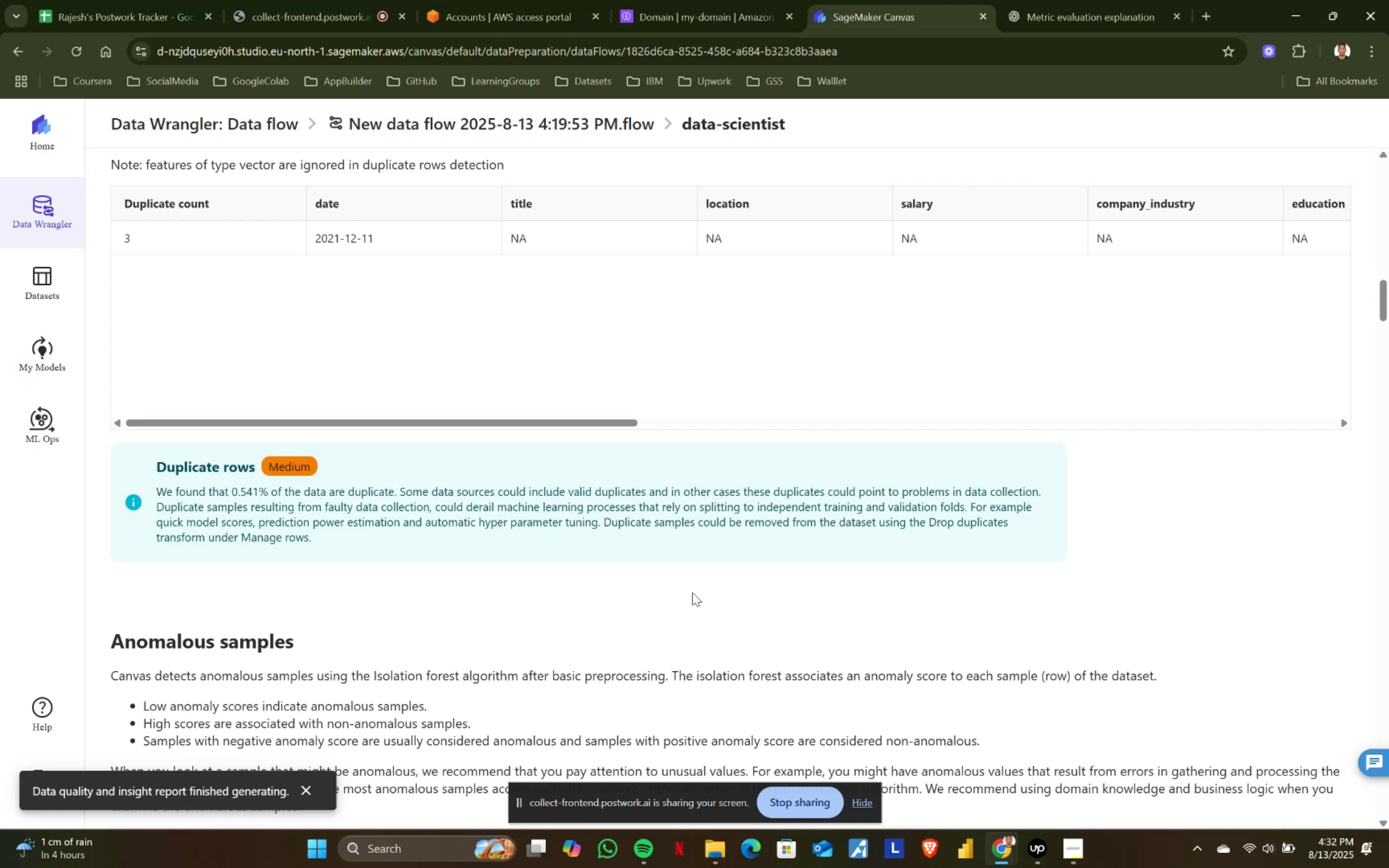 
scroll: coordinate [1237, 534], scroll_direction: down, amount: 4.0
 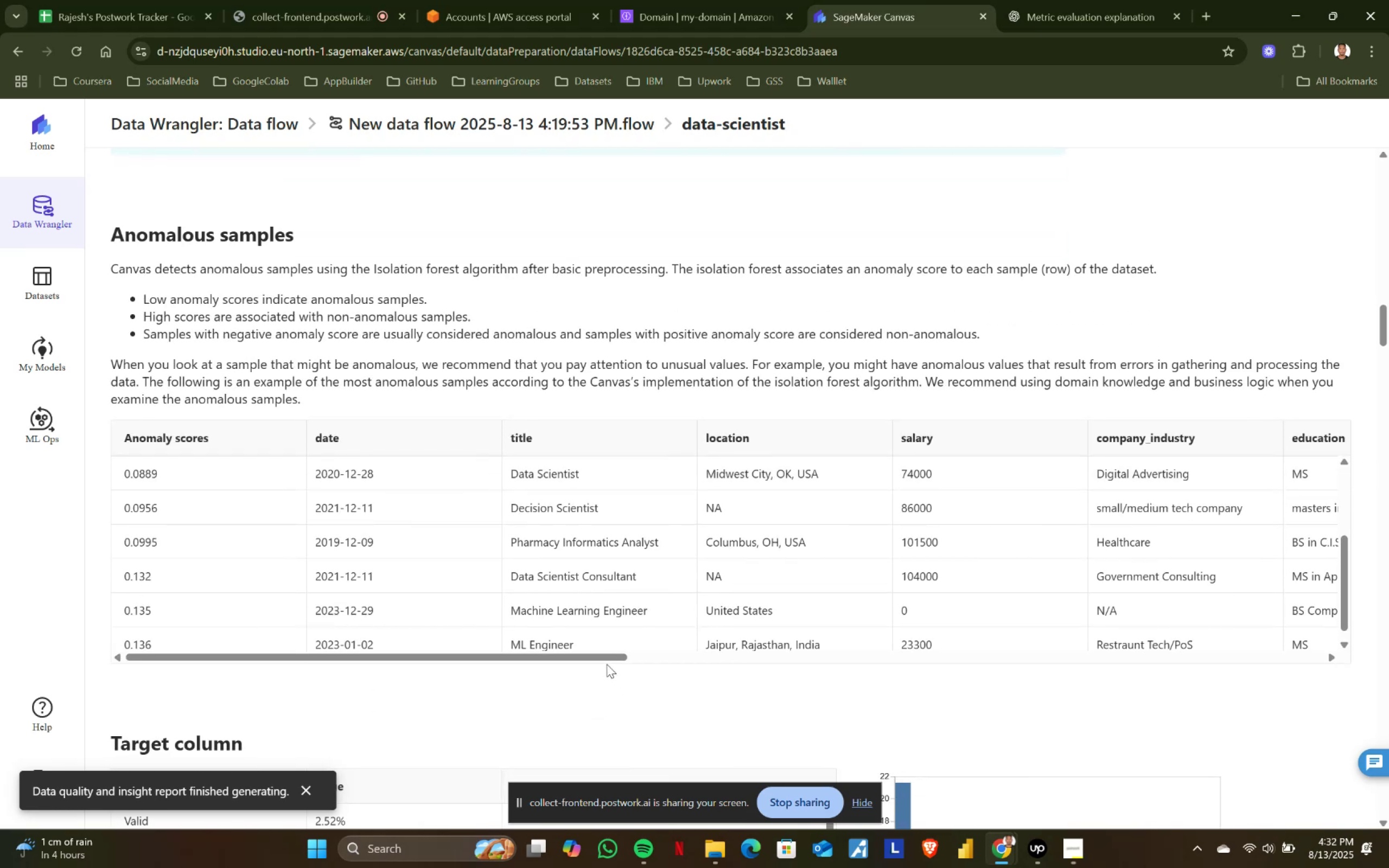 
left_click_drag(start_coordinate=[606, 659], to_coordinate=[559, 661])
 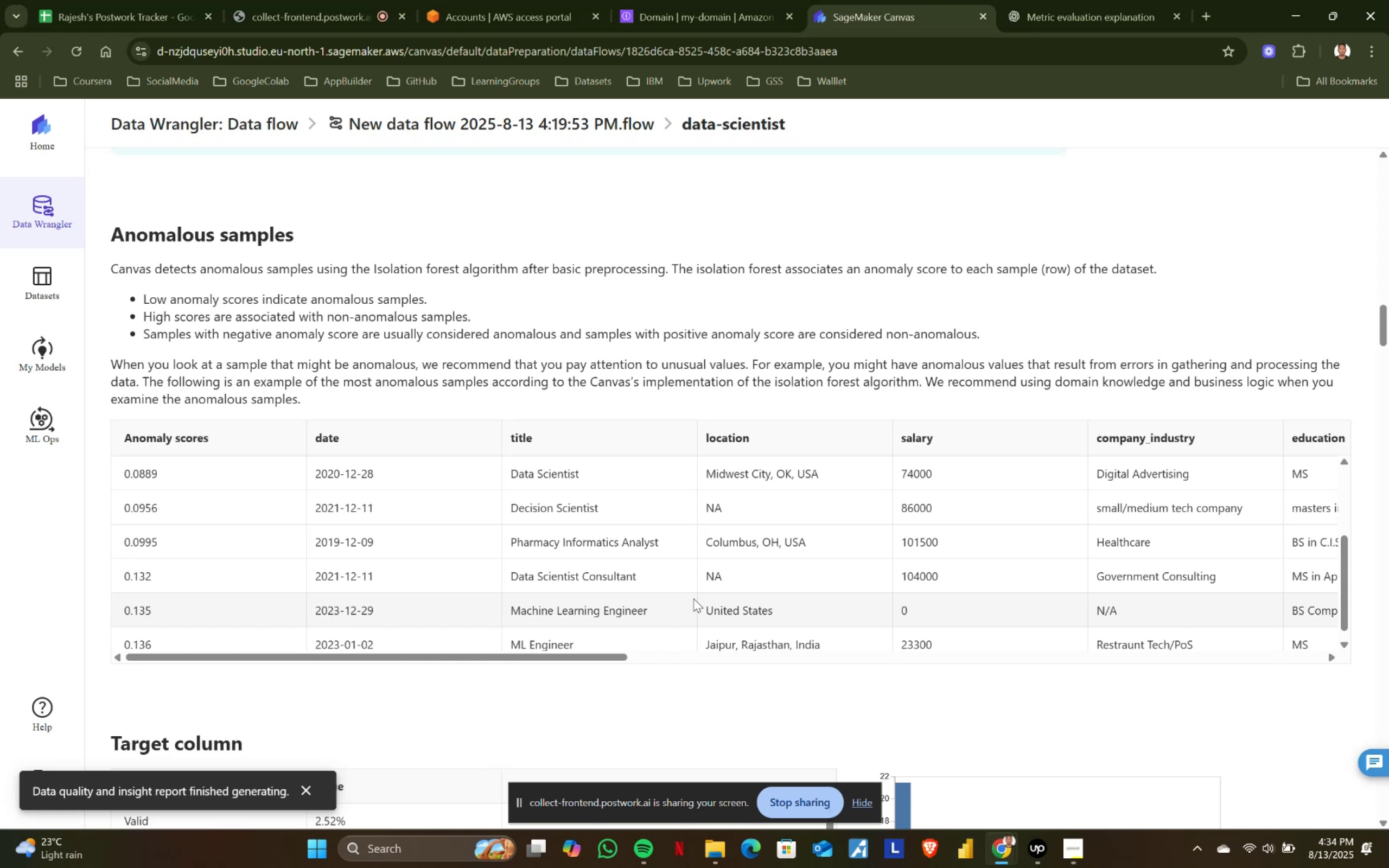 
wait(116.89)
 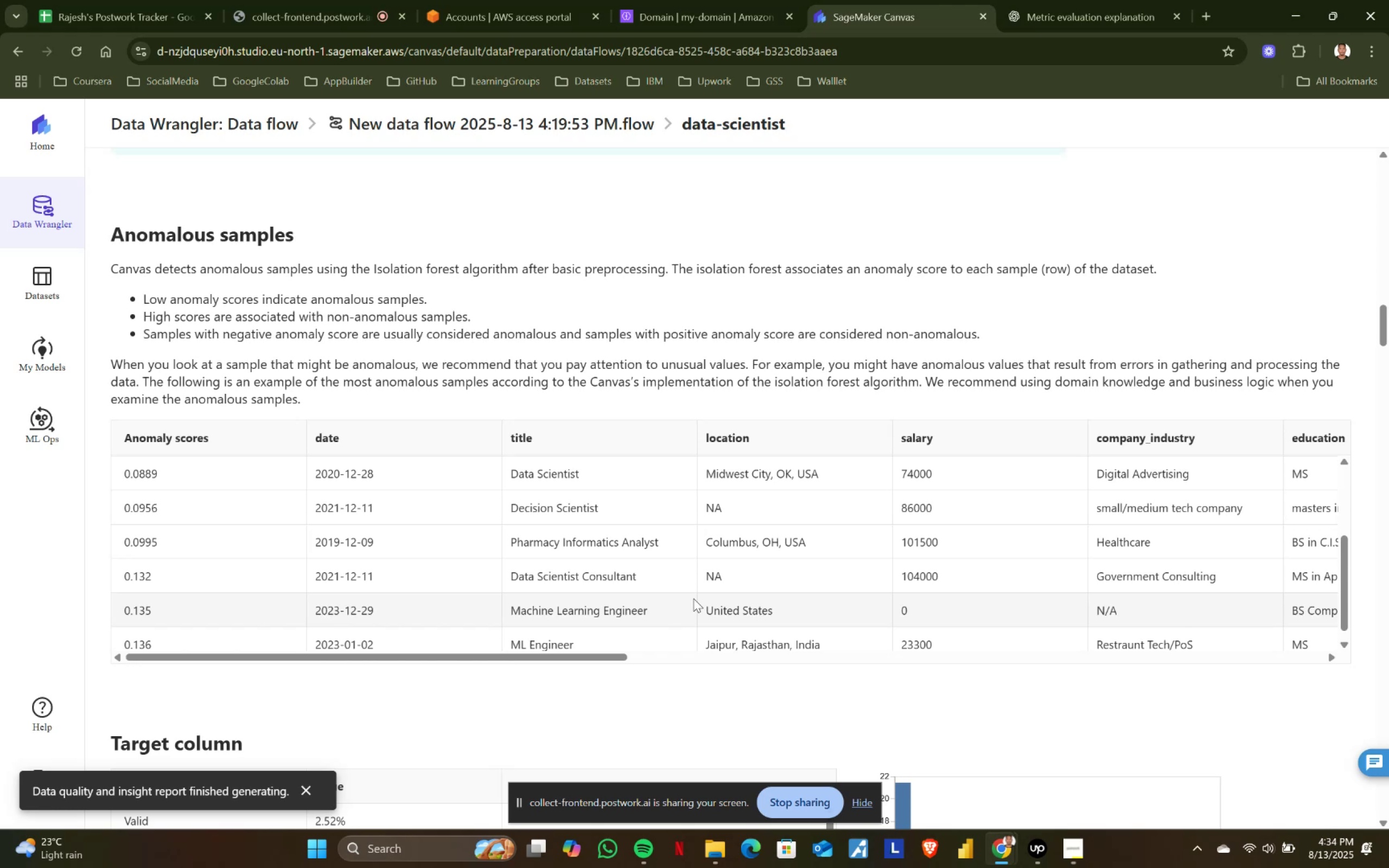 
scroll: coordinate [693, 598], scroll_direction: down, amount: 2.0
 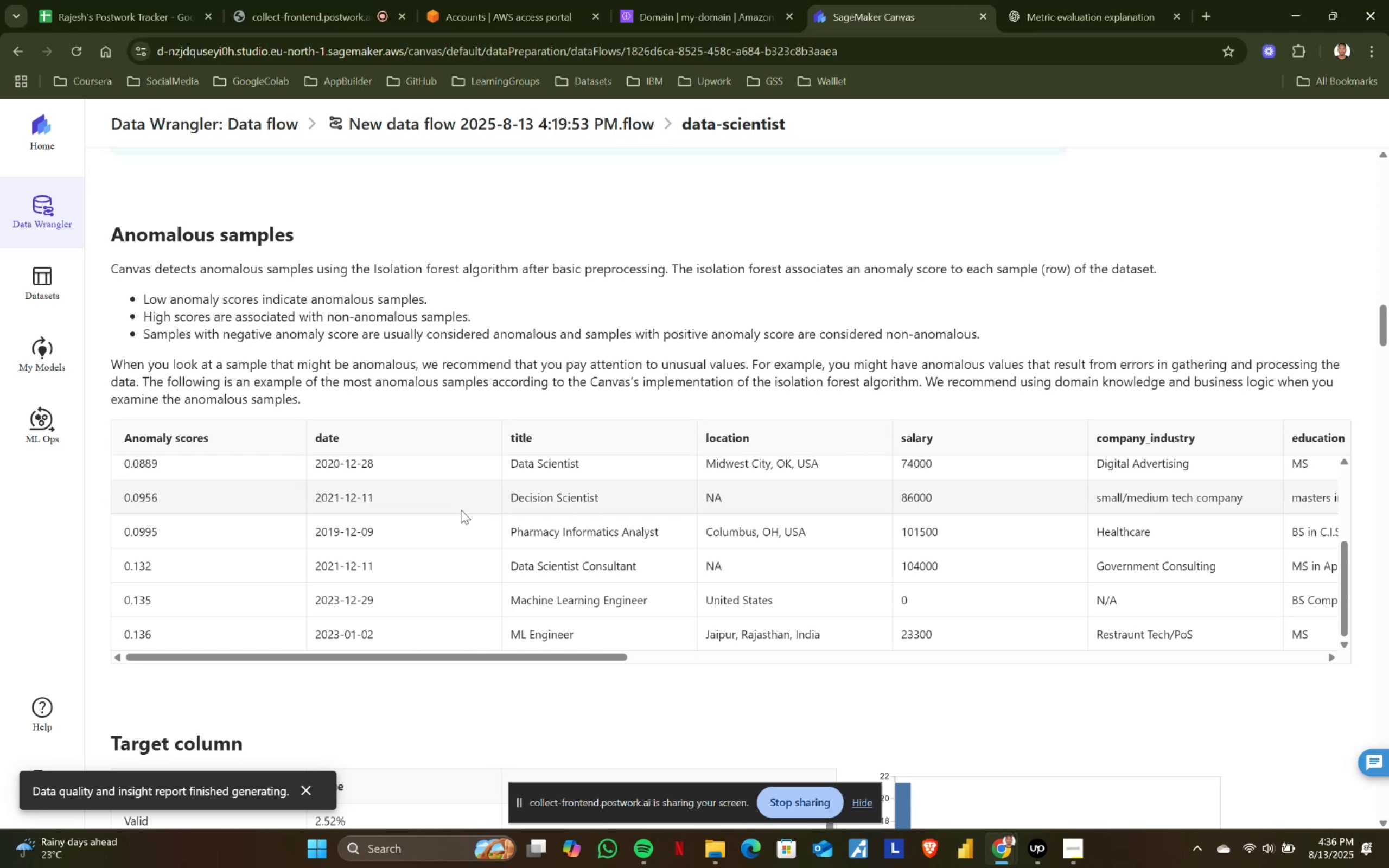 
wait(140.9)
 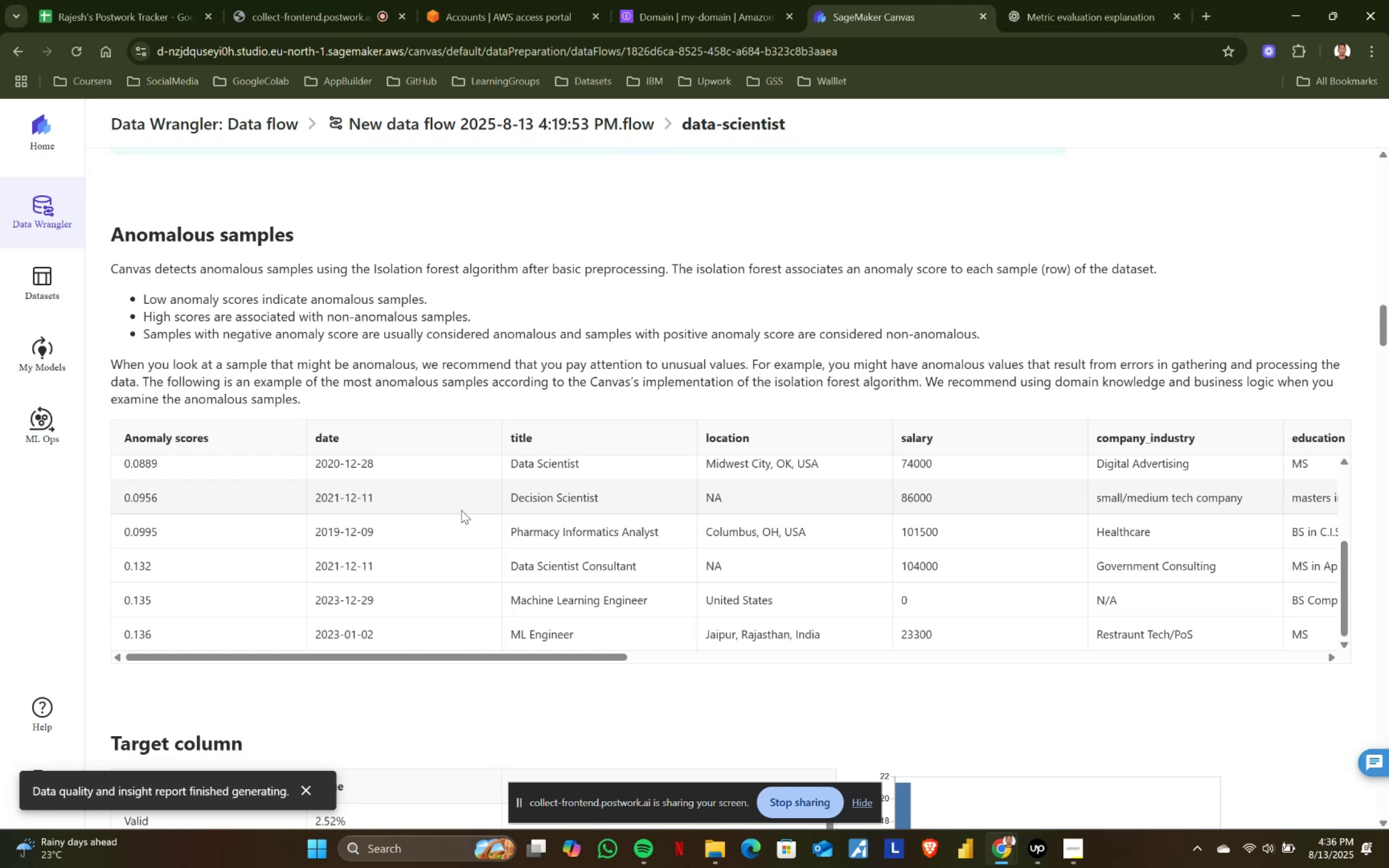 
scroll: coordinate [418, 424], scroll_direction: down, amount: 1.0
 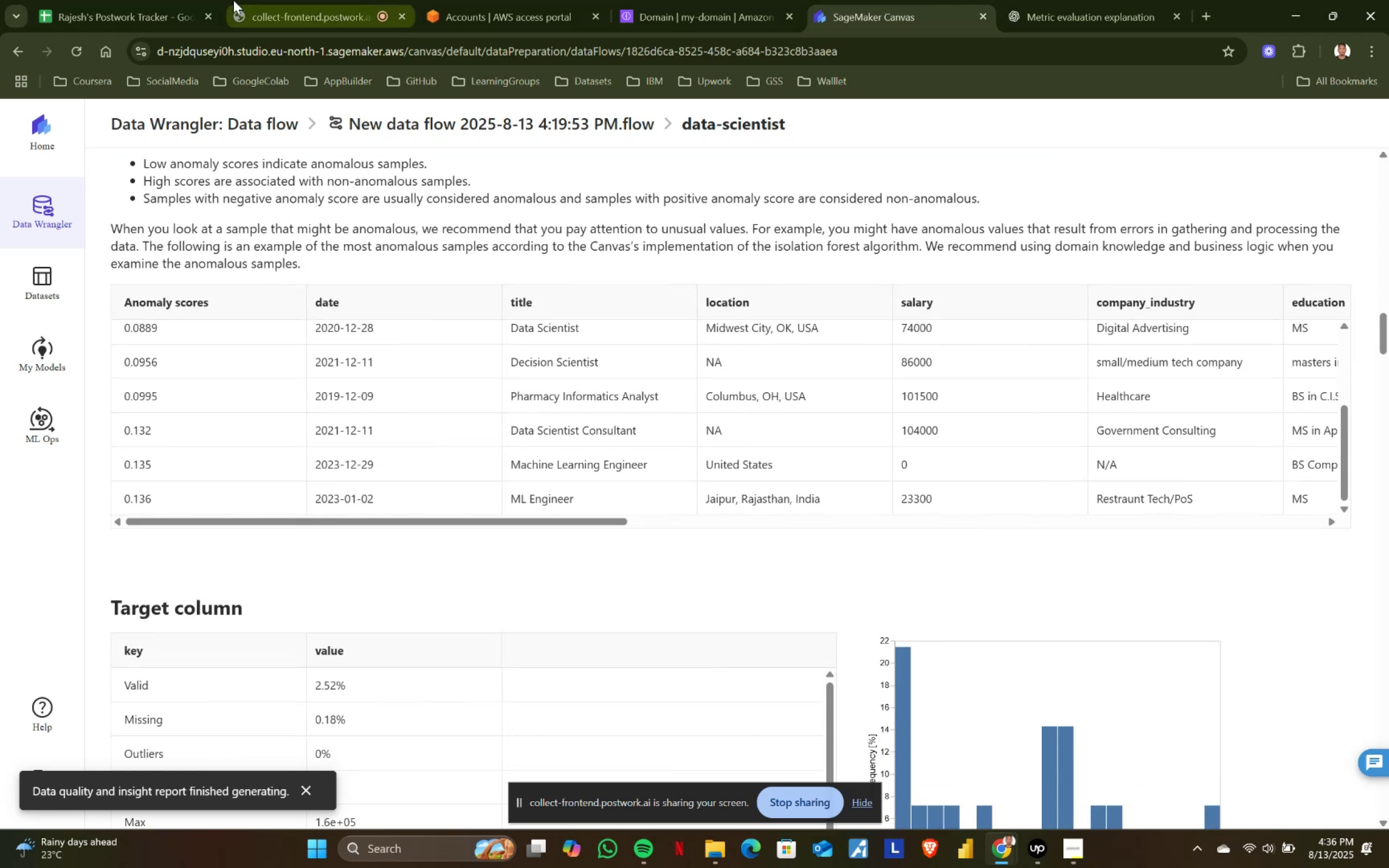 
left_click([291, 0])
 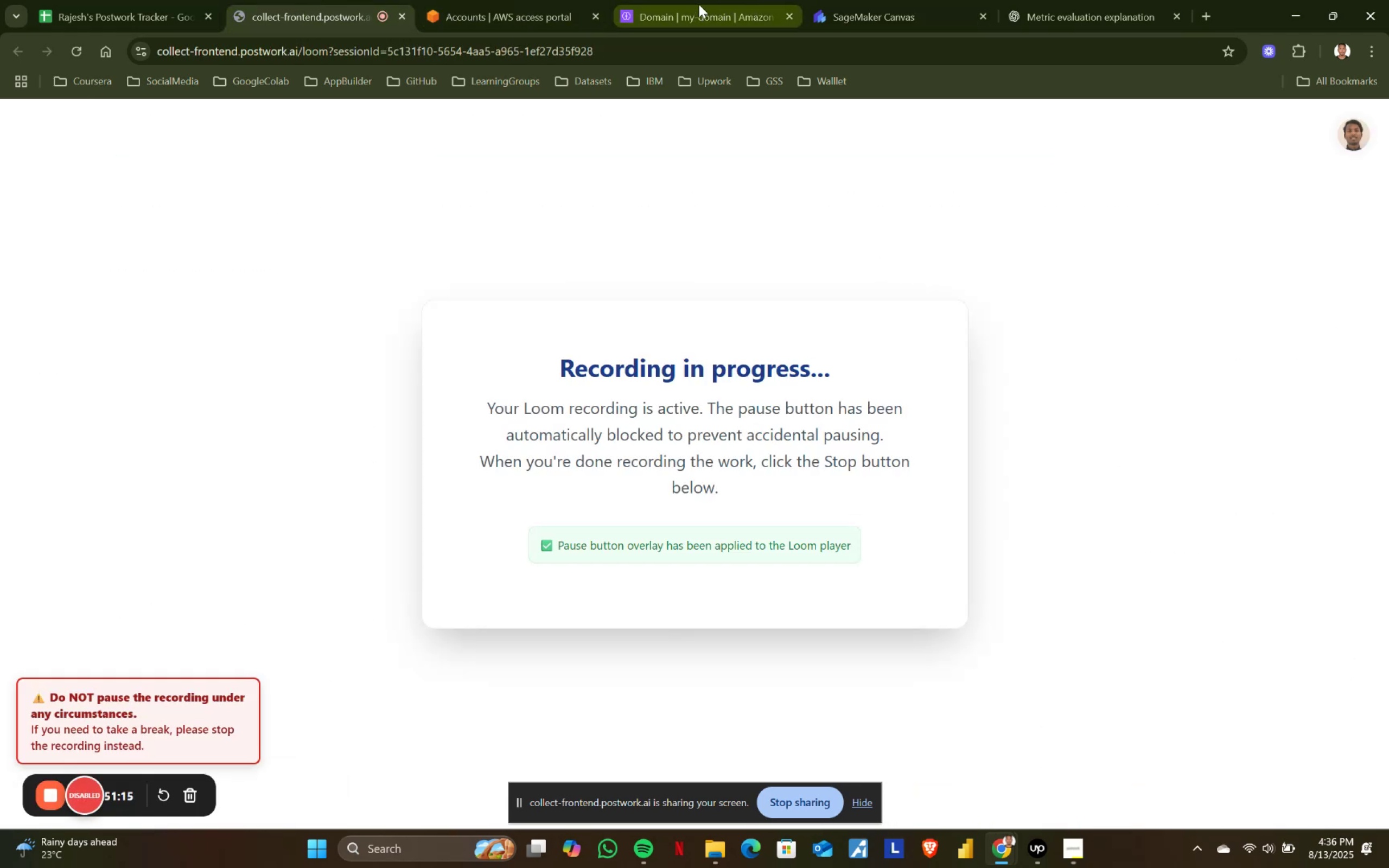 
double_click([885, 0])
 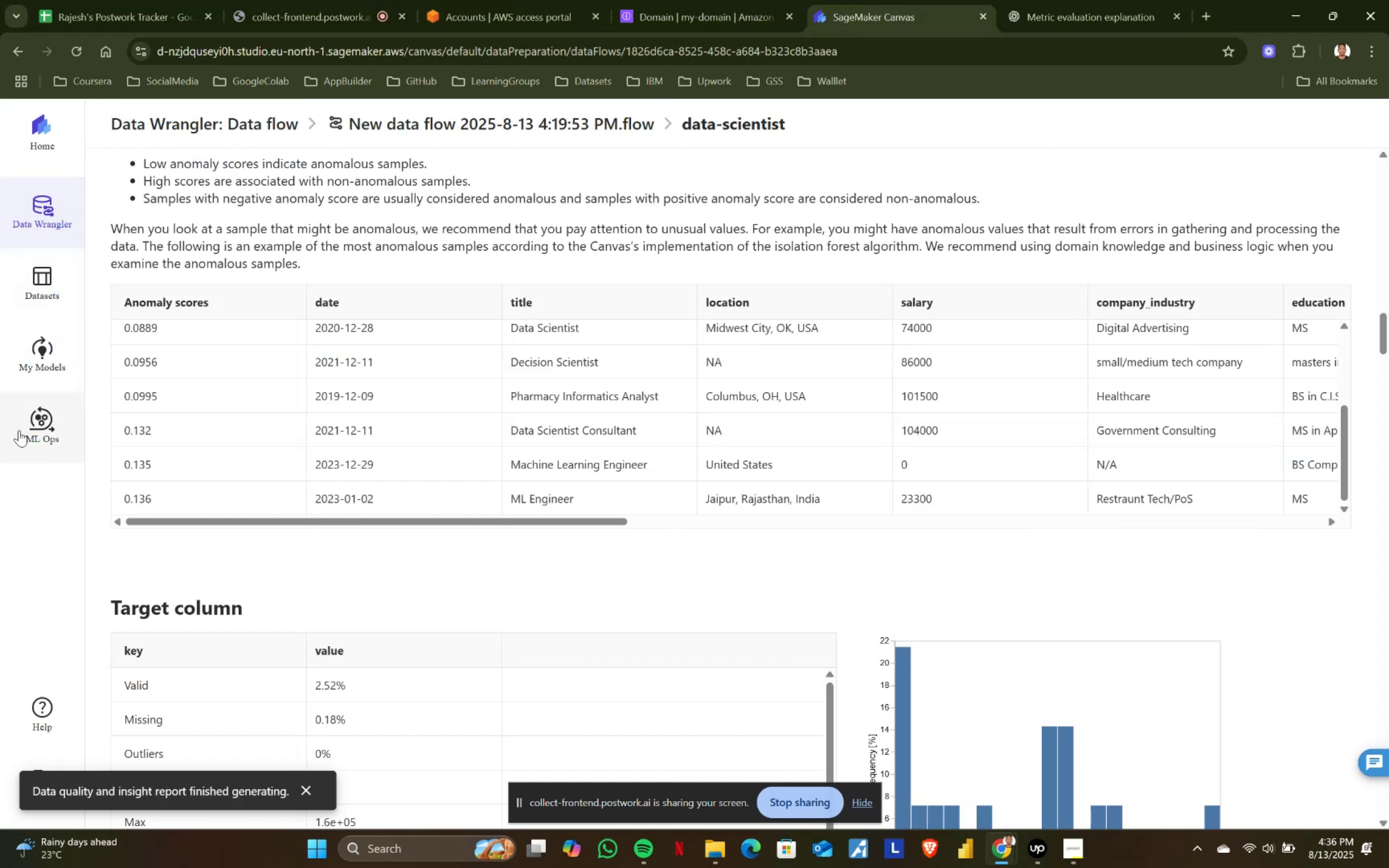 
right_click([37, 415])
 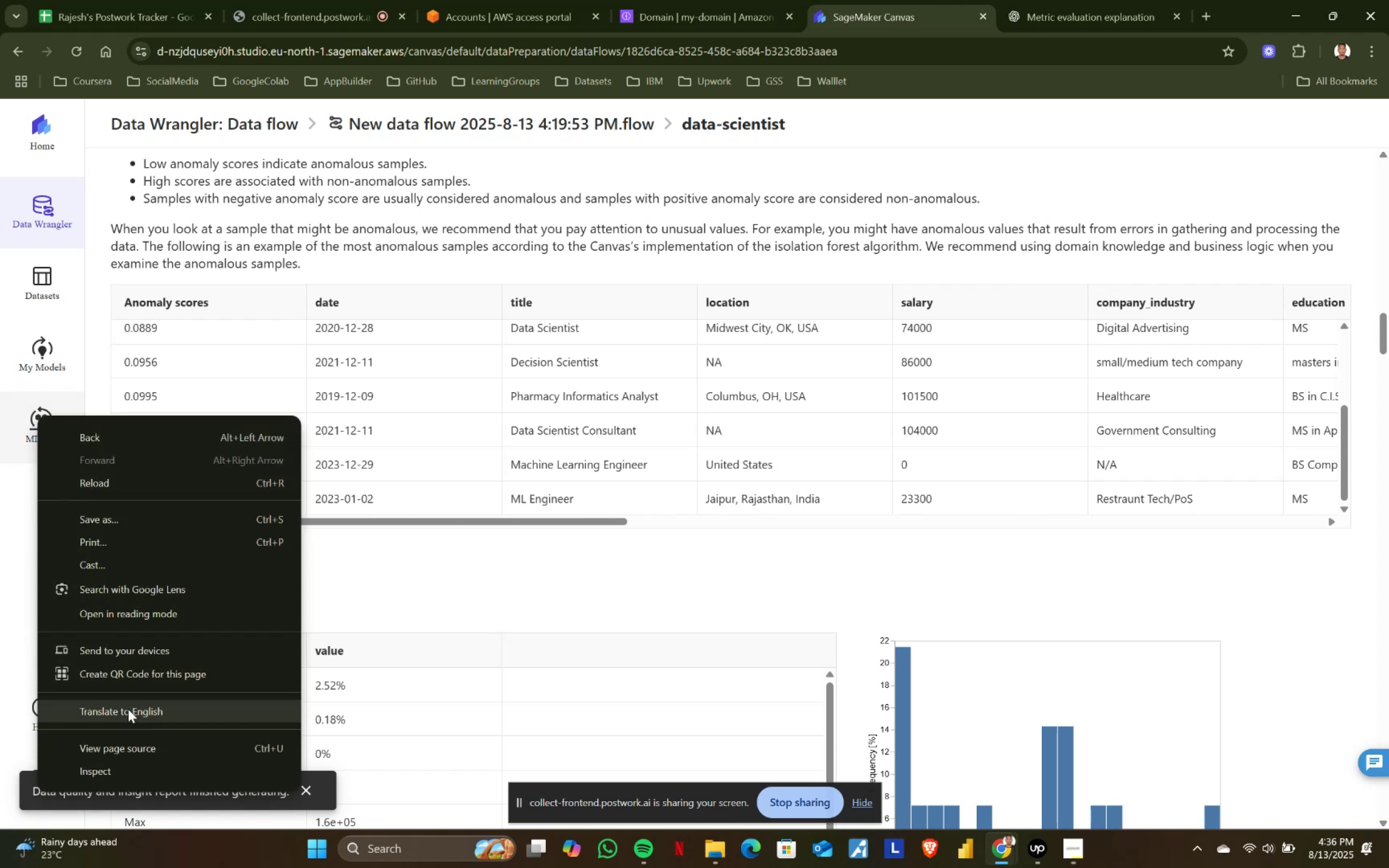 
left_click([442, 559])
 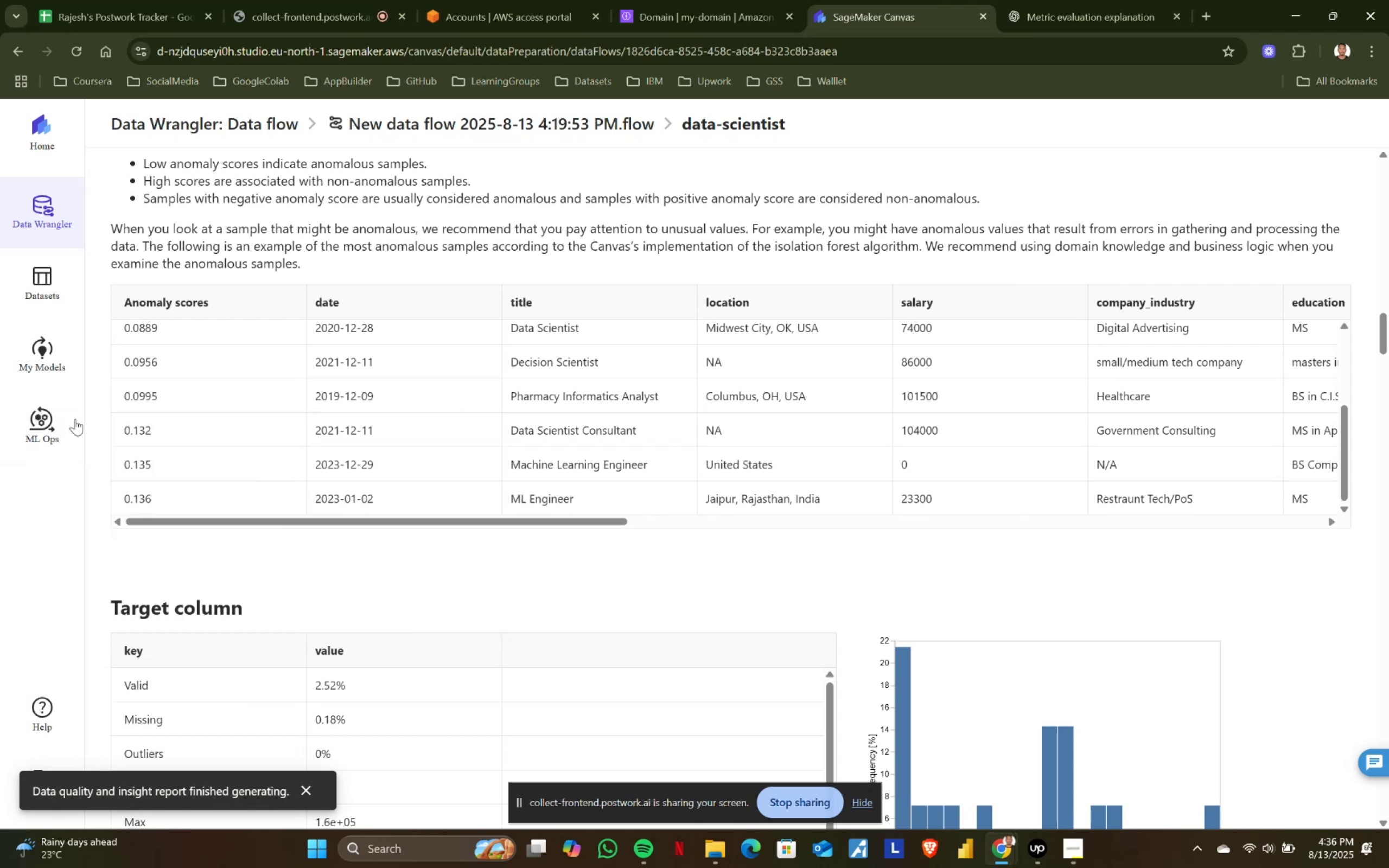 
hold_key(key=ControlLeft, duration=0.86)
left_click([40, 426])
 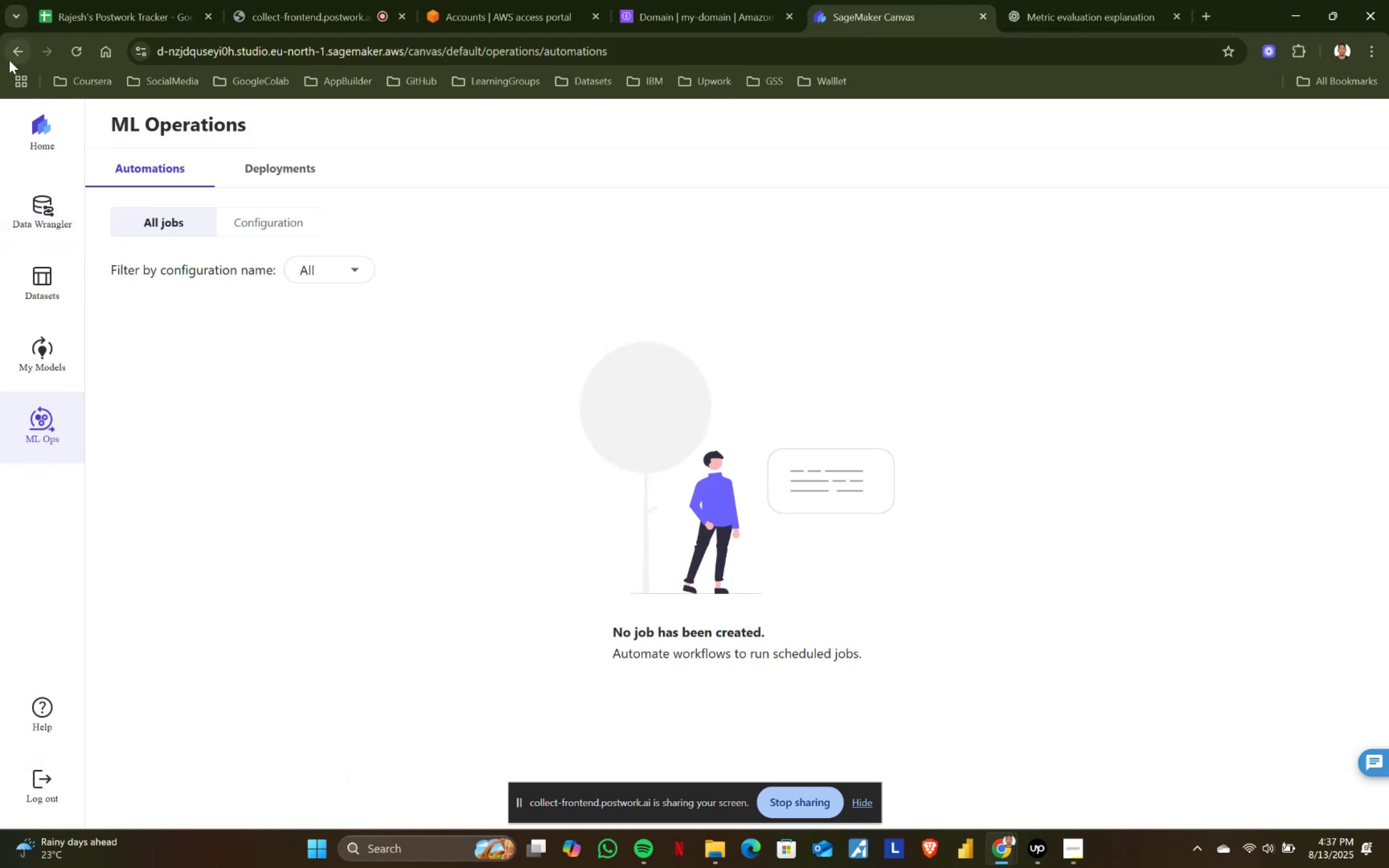 
left_click([12, 51])
 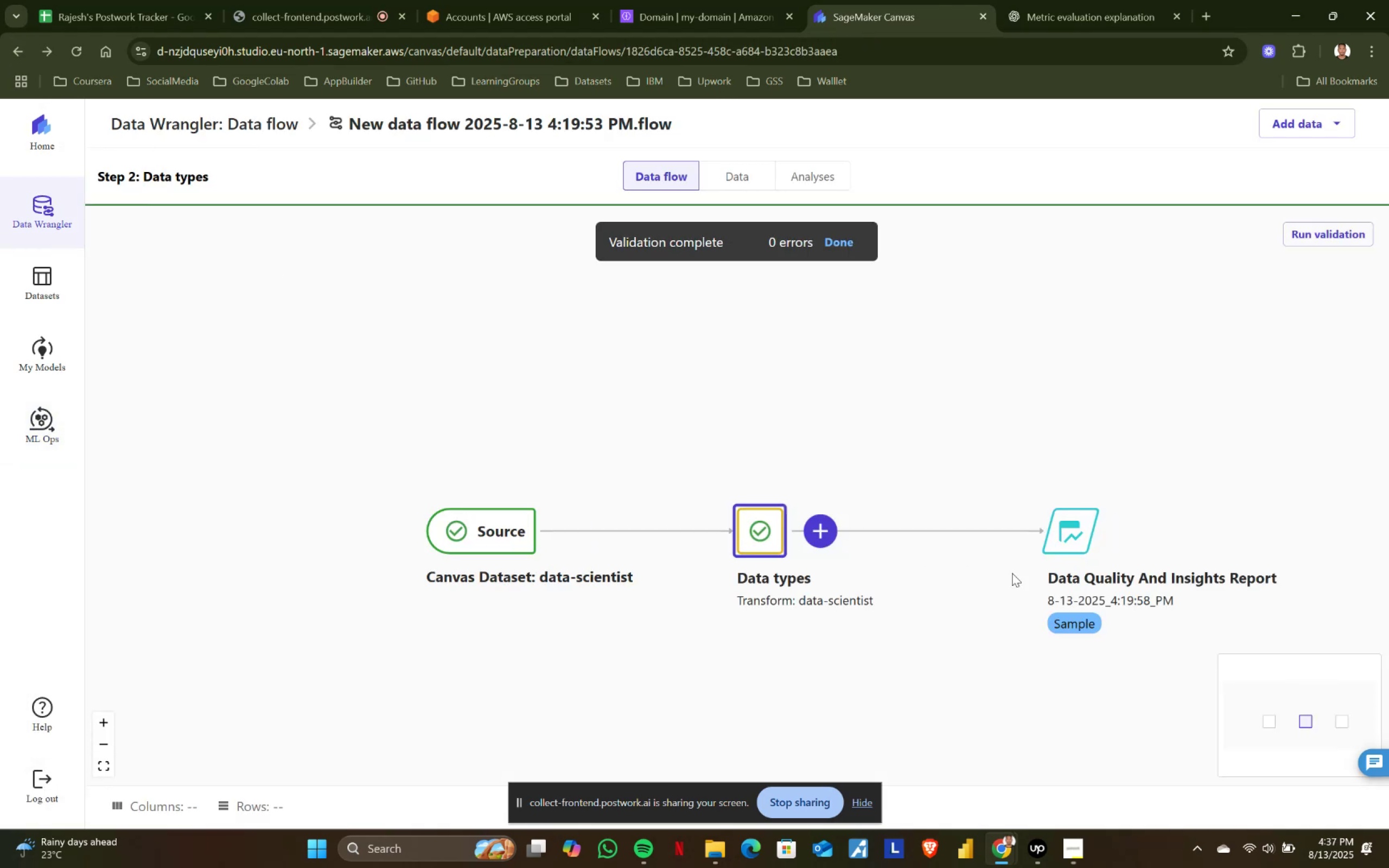 
left_click([799, 173])
 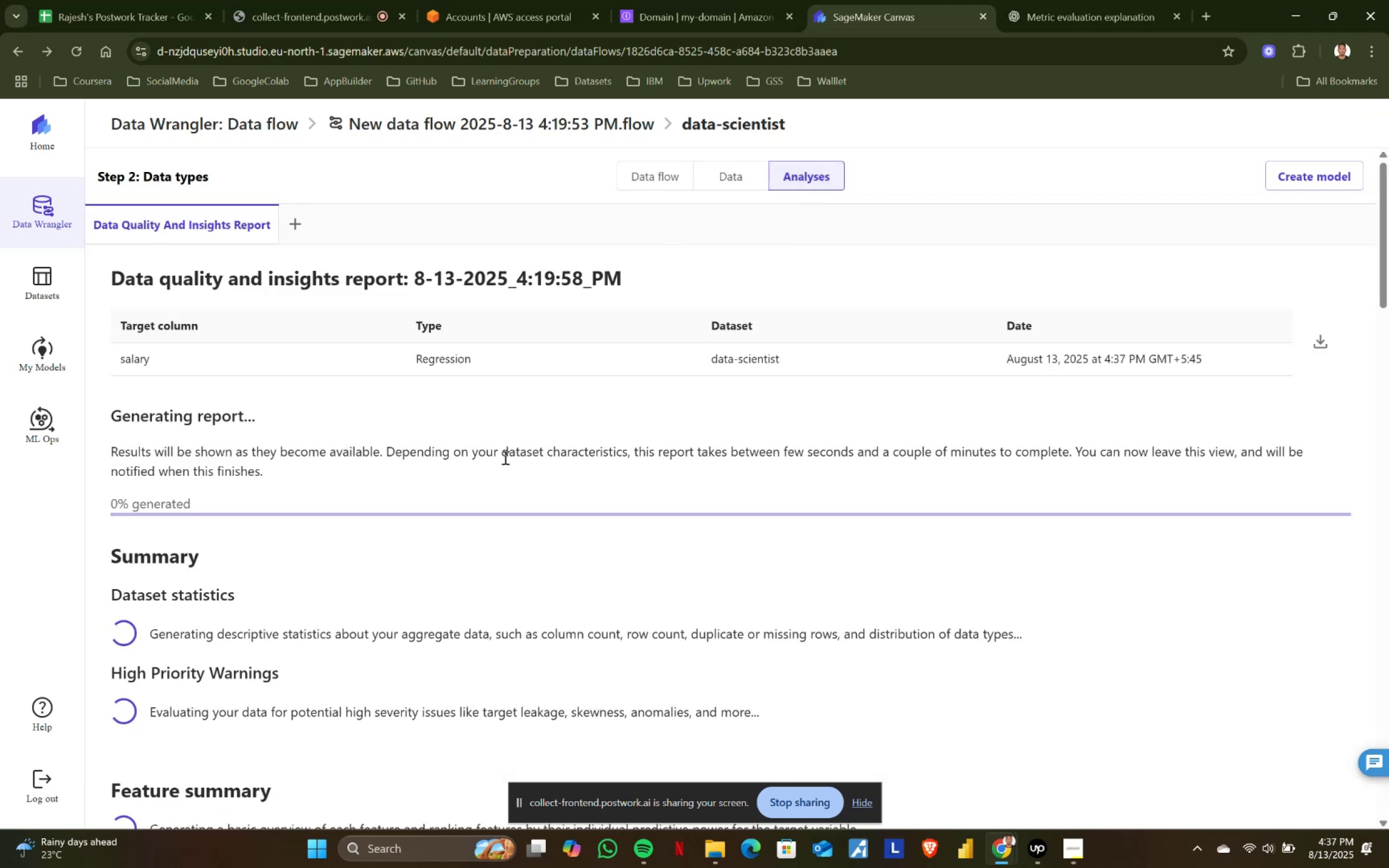 
scroll: coordinate [504, 457], scroll_direction: down, amount: 1.0
 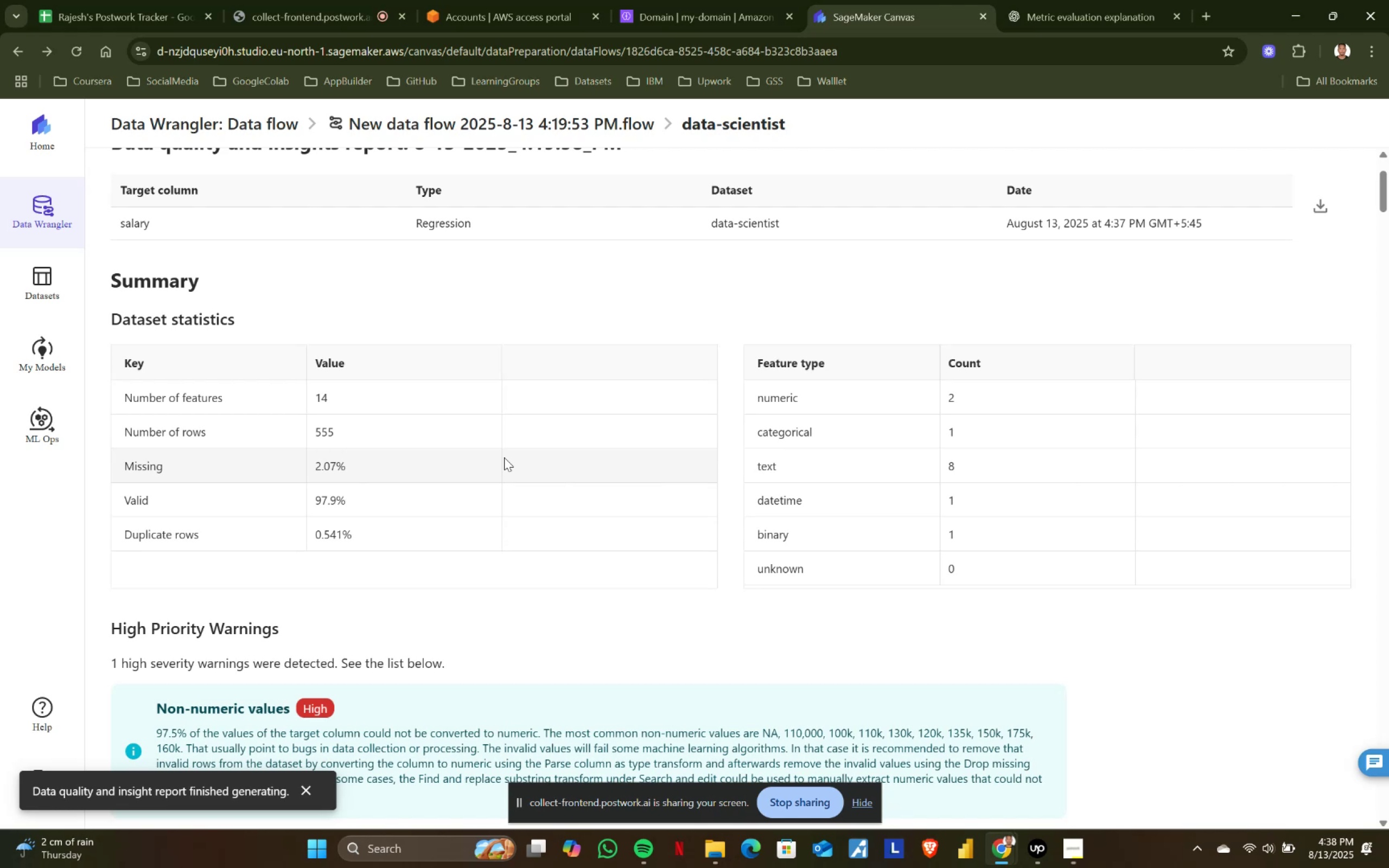 
wait(62.96)
 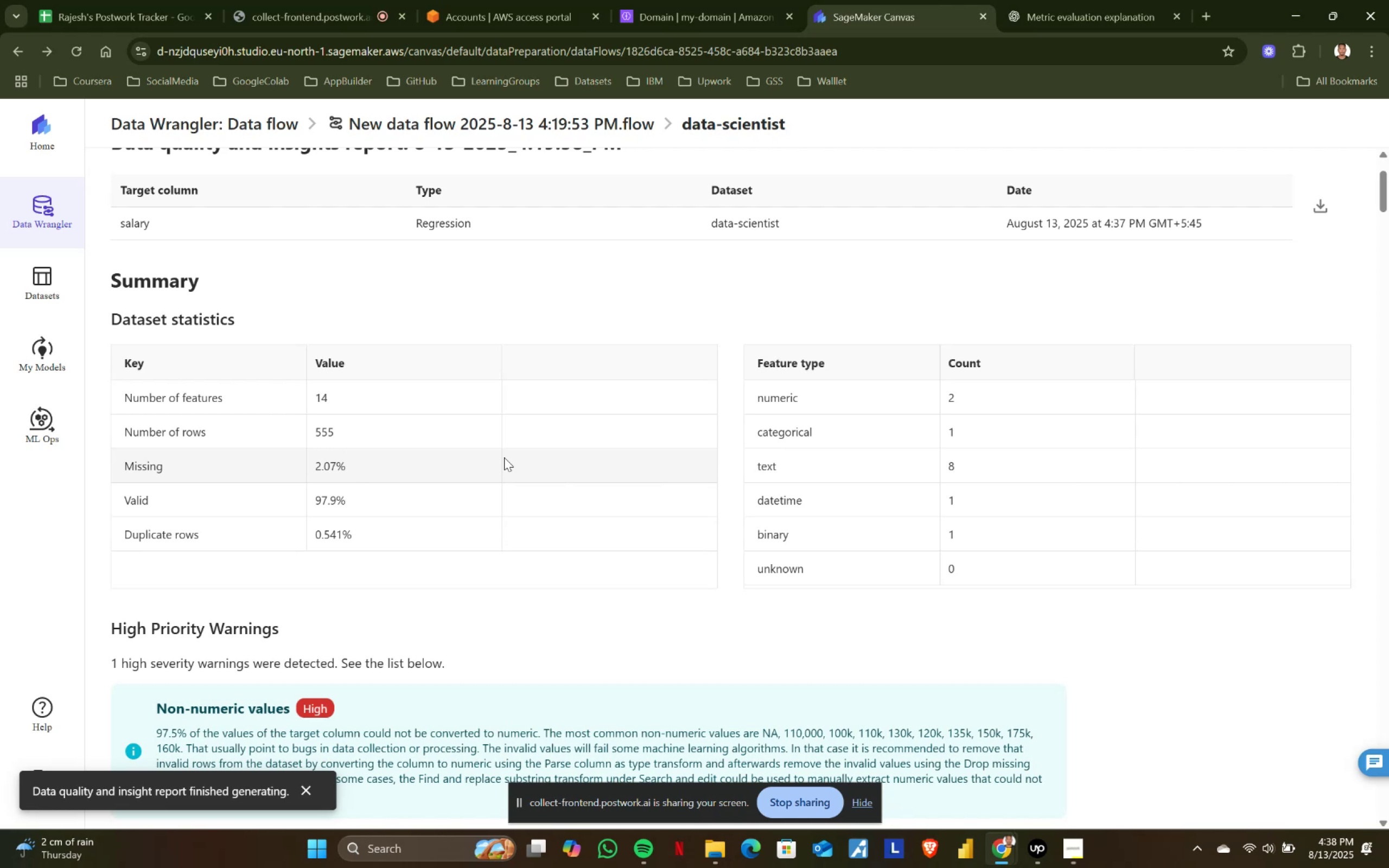 
scroll: coordinate [504, 457], scroll_direction: down, amount: 3.0
 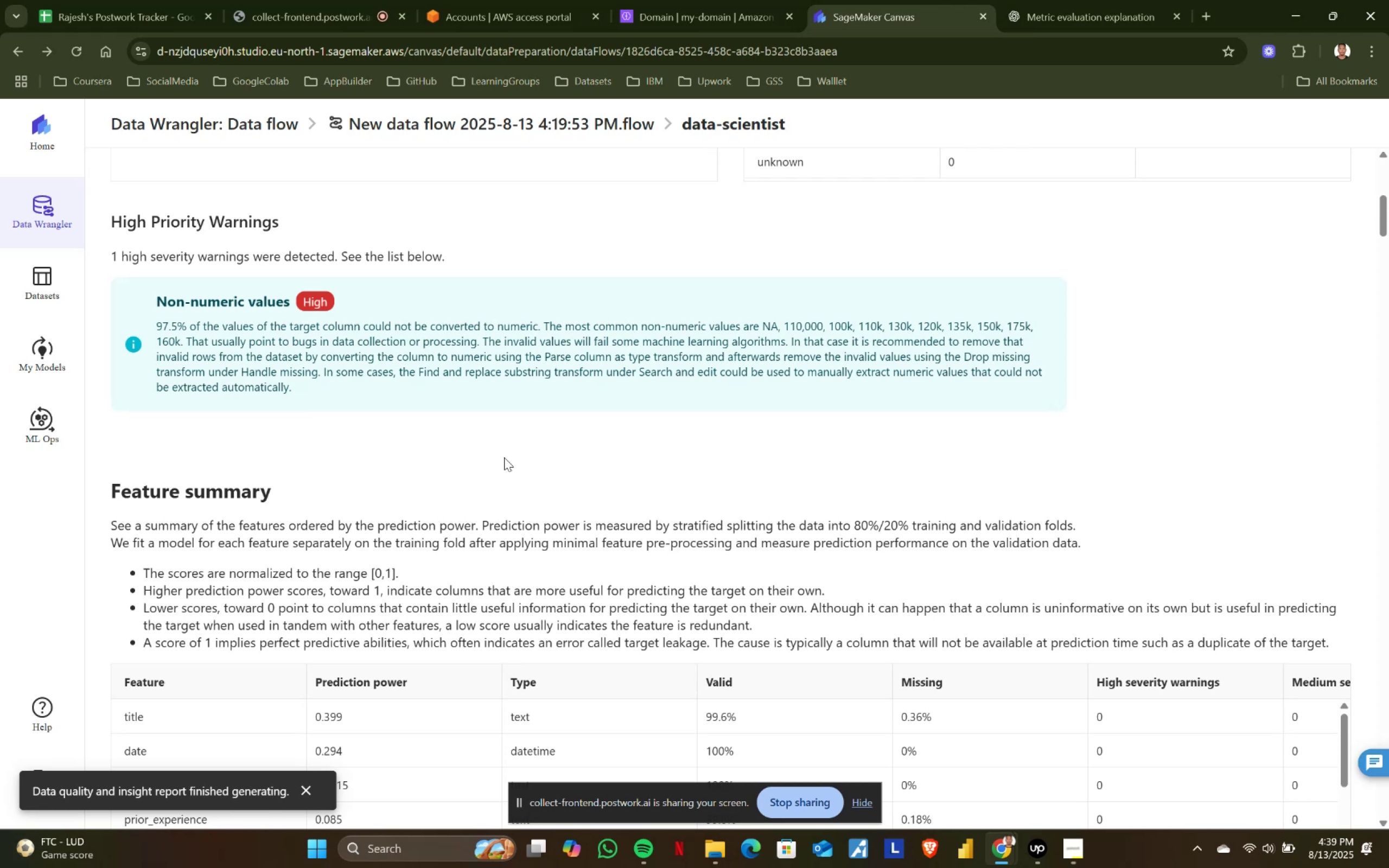 
wait(85.71)
 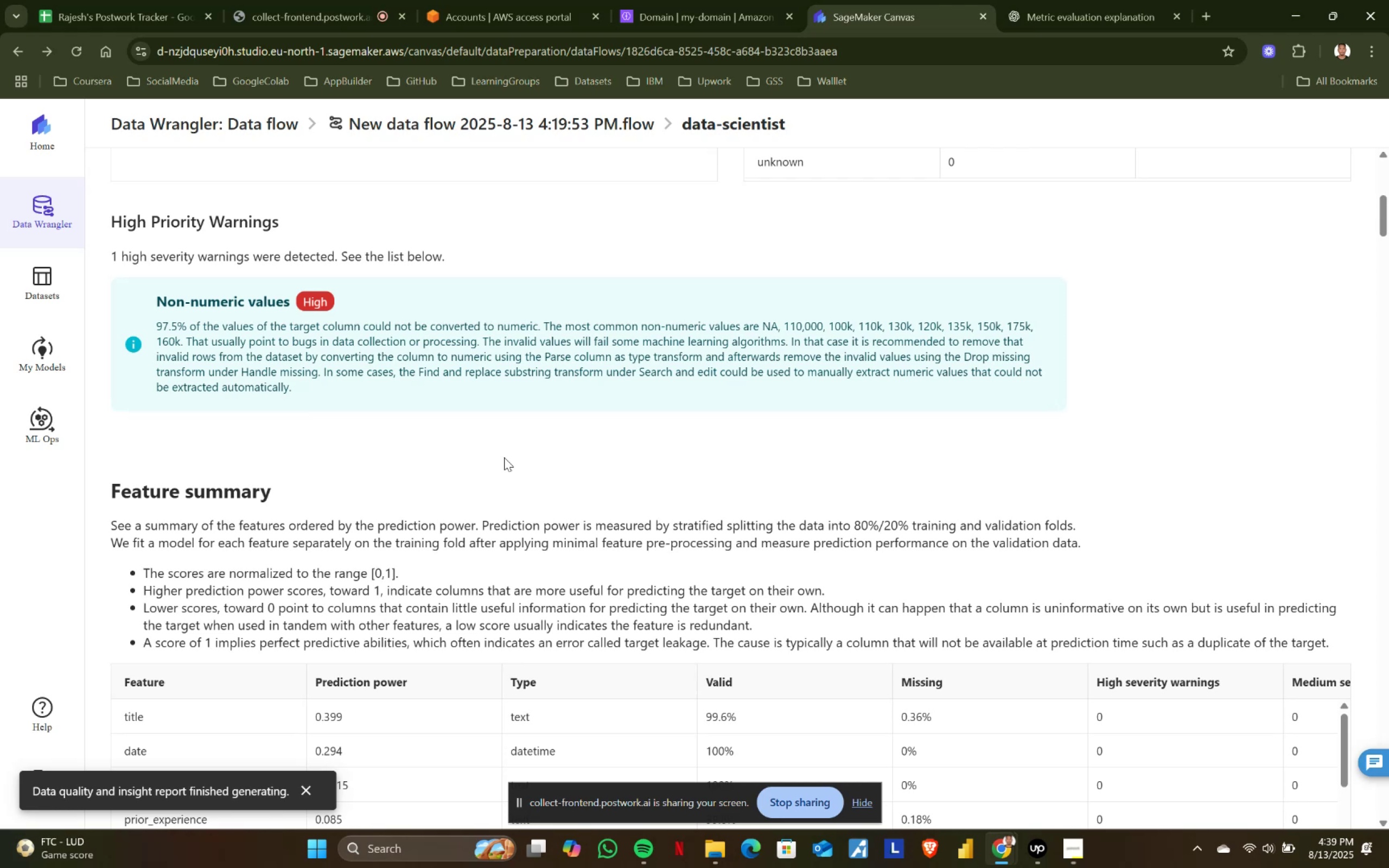 
scroll: coordinate [504, 457], scroll_direction: down, amount: 1.0
 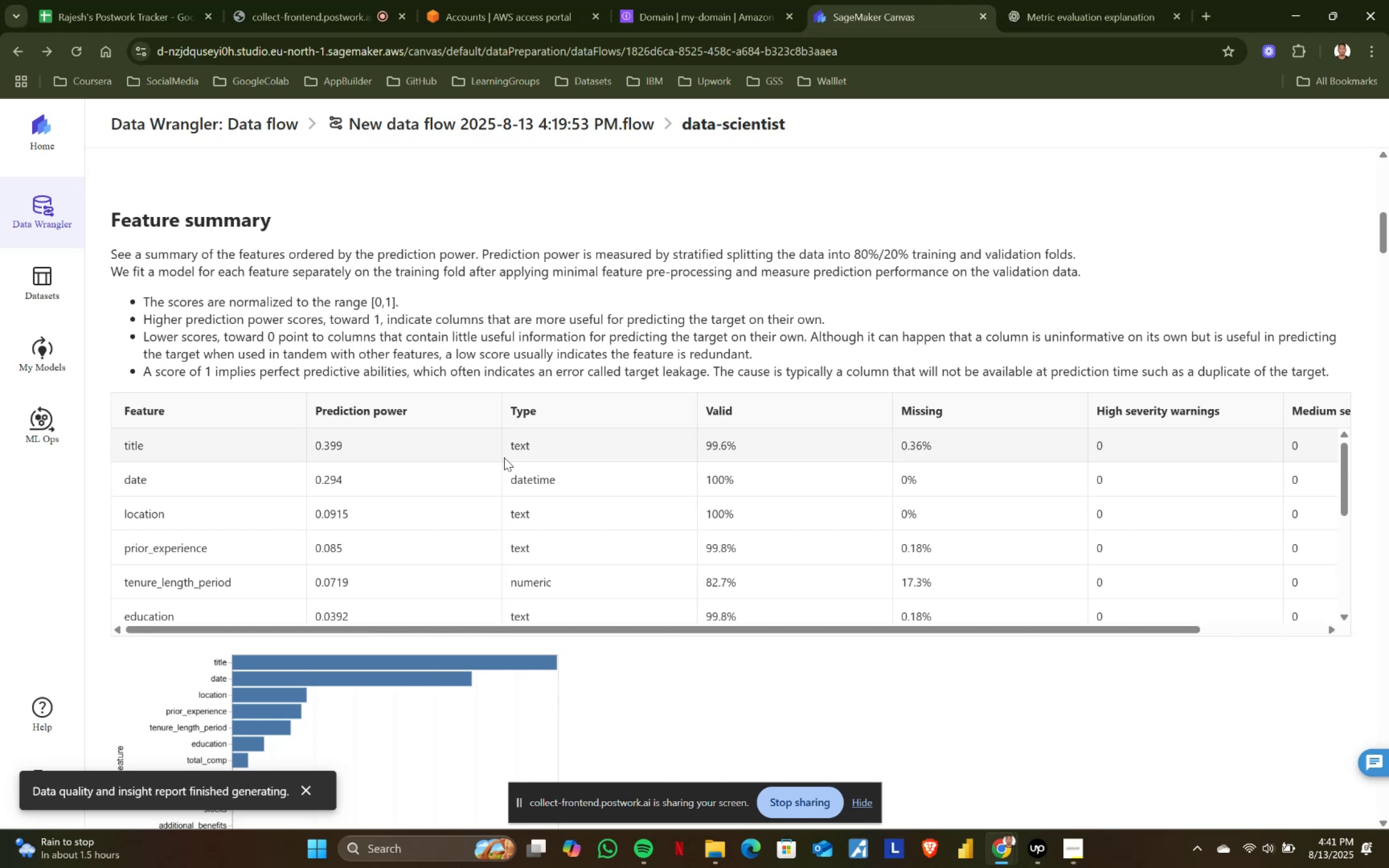 
wait(94.5)
 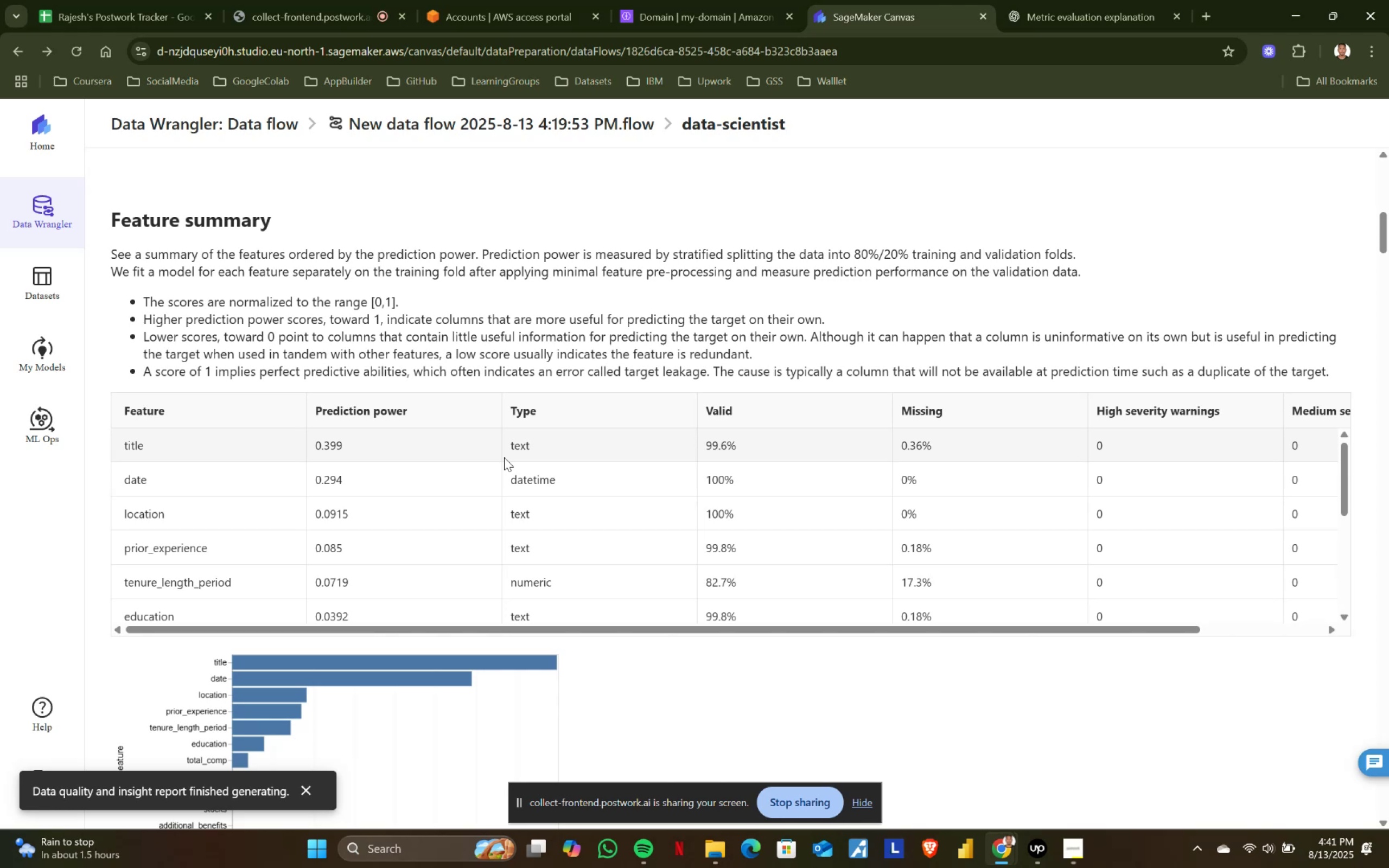 
scroll: coordinate [683, 635], scroll_direction: down, amount: 12.0
 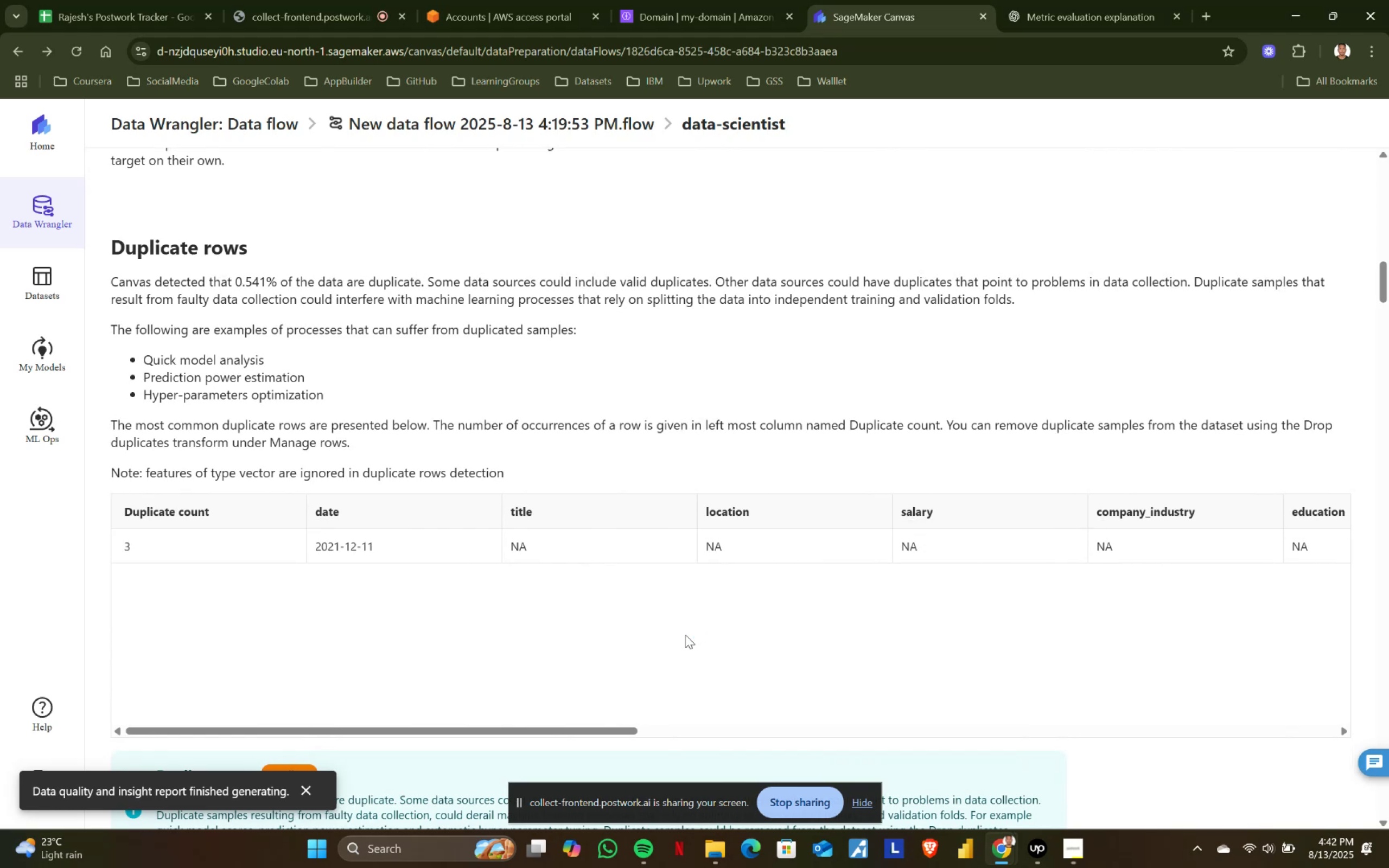 
wait(59.39)
 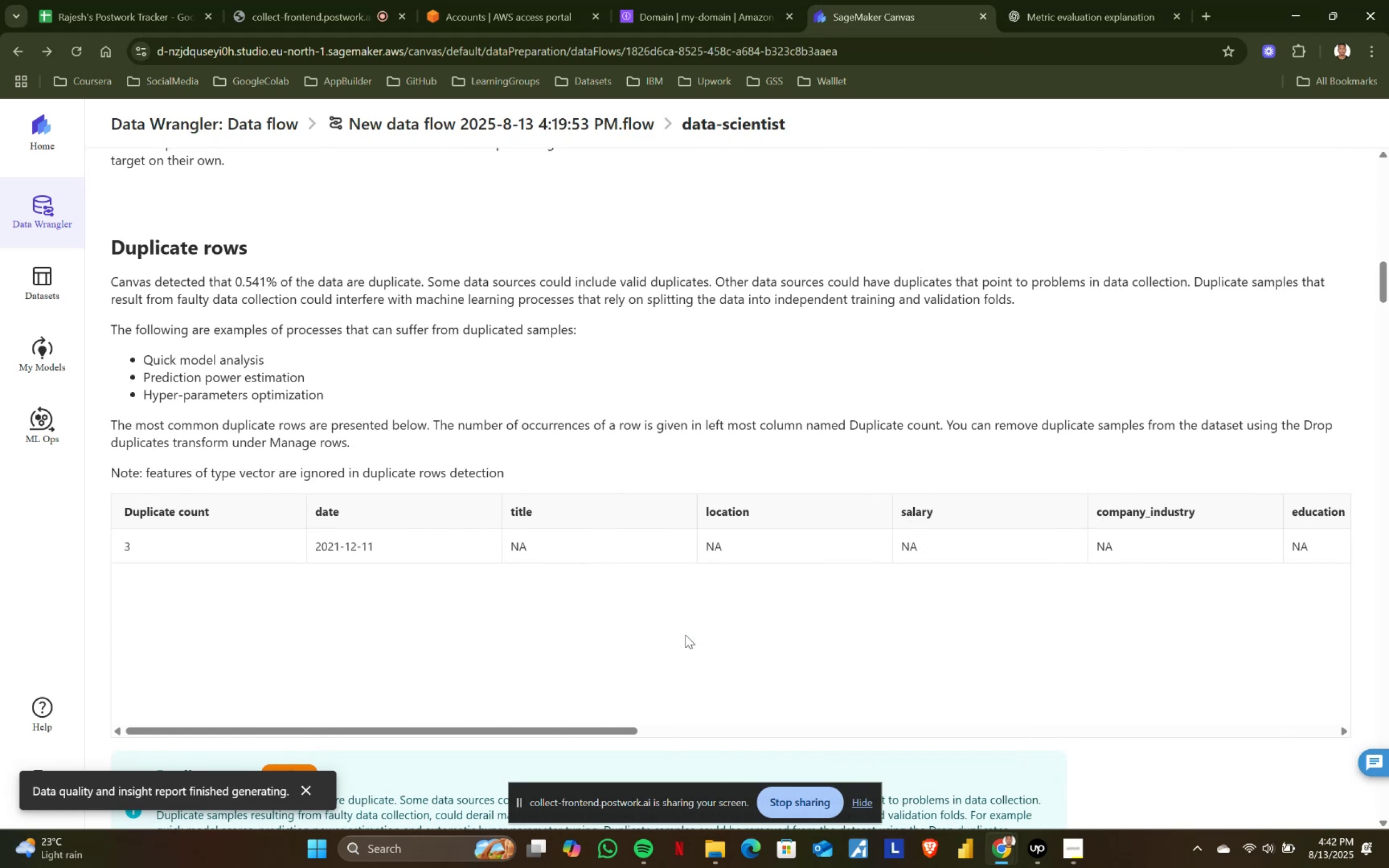 
scroll: coordinate [685, 635], scroll_direction: down, amount: 1.0
 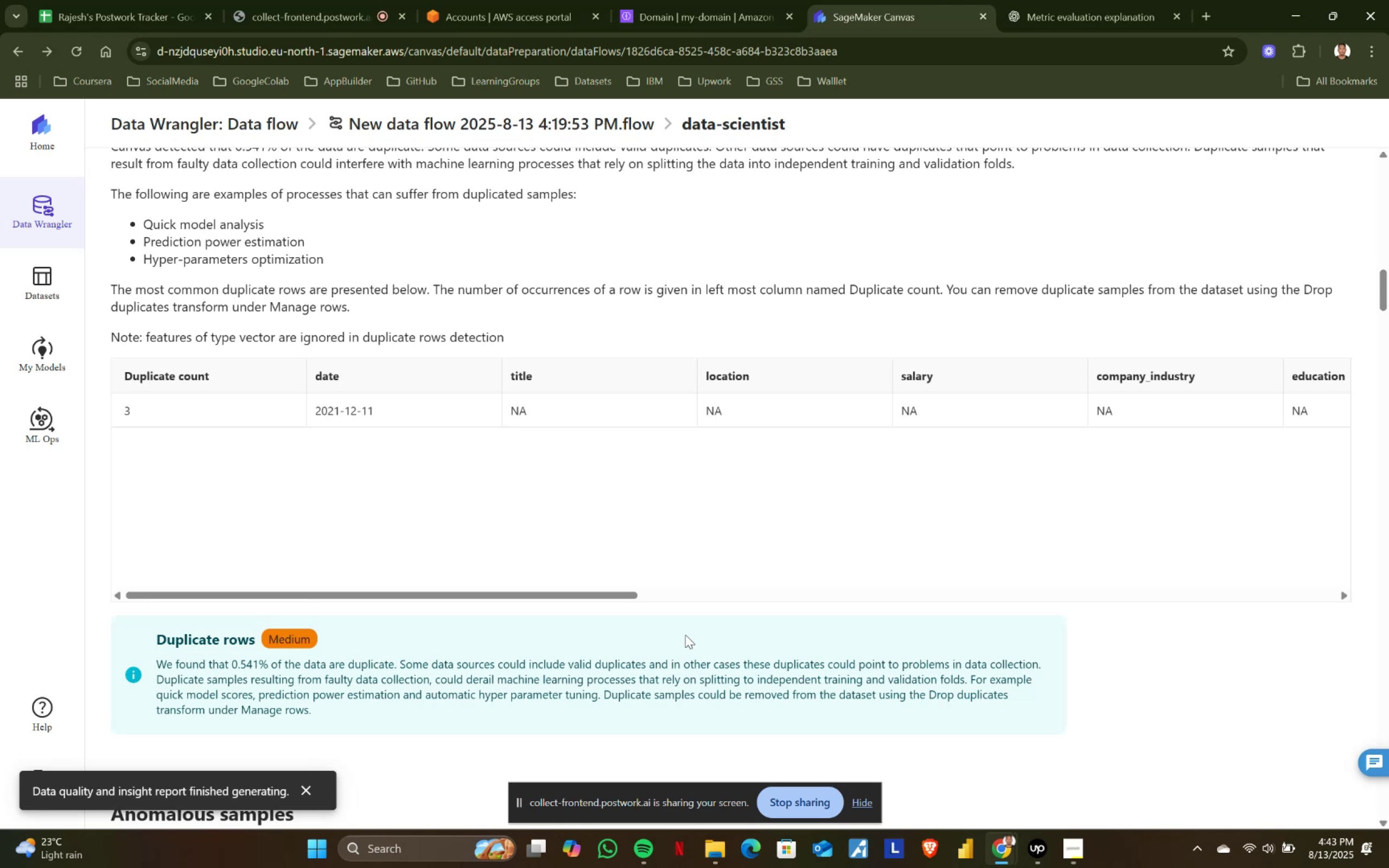 
wait(98.43)
 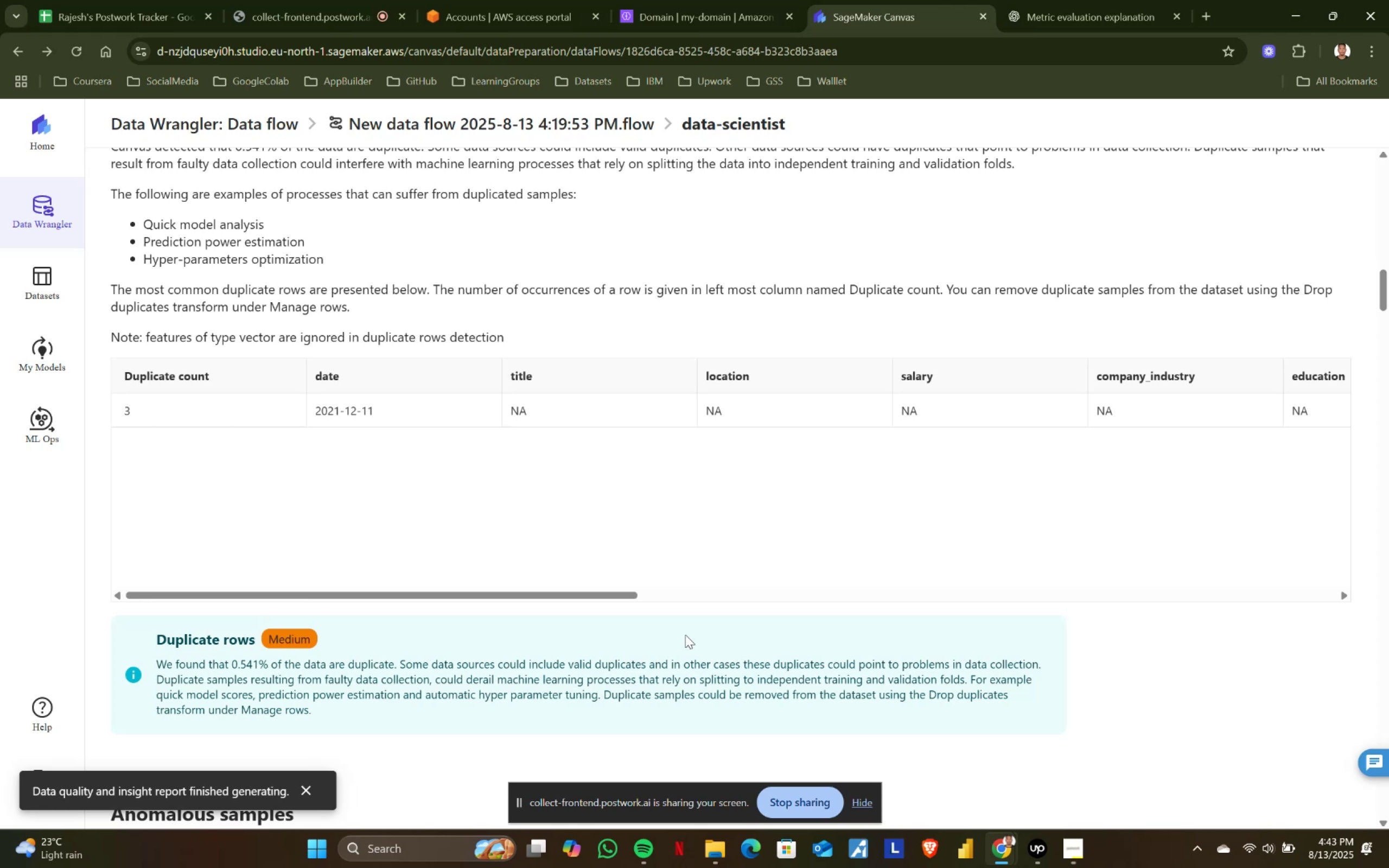 
scroll: coordinate [630, 667], scroll_direction: down, amount: 1.0
 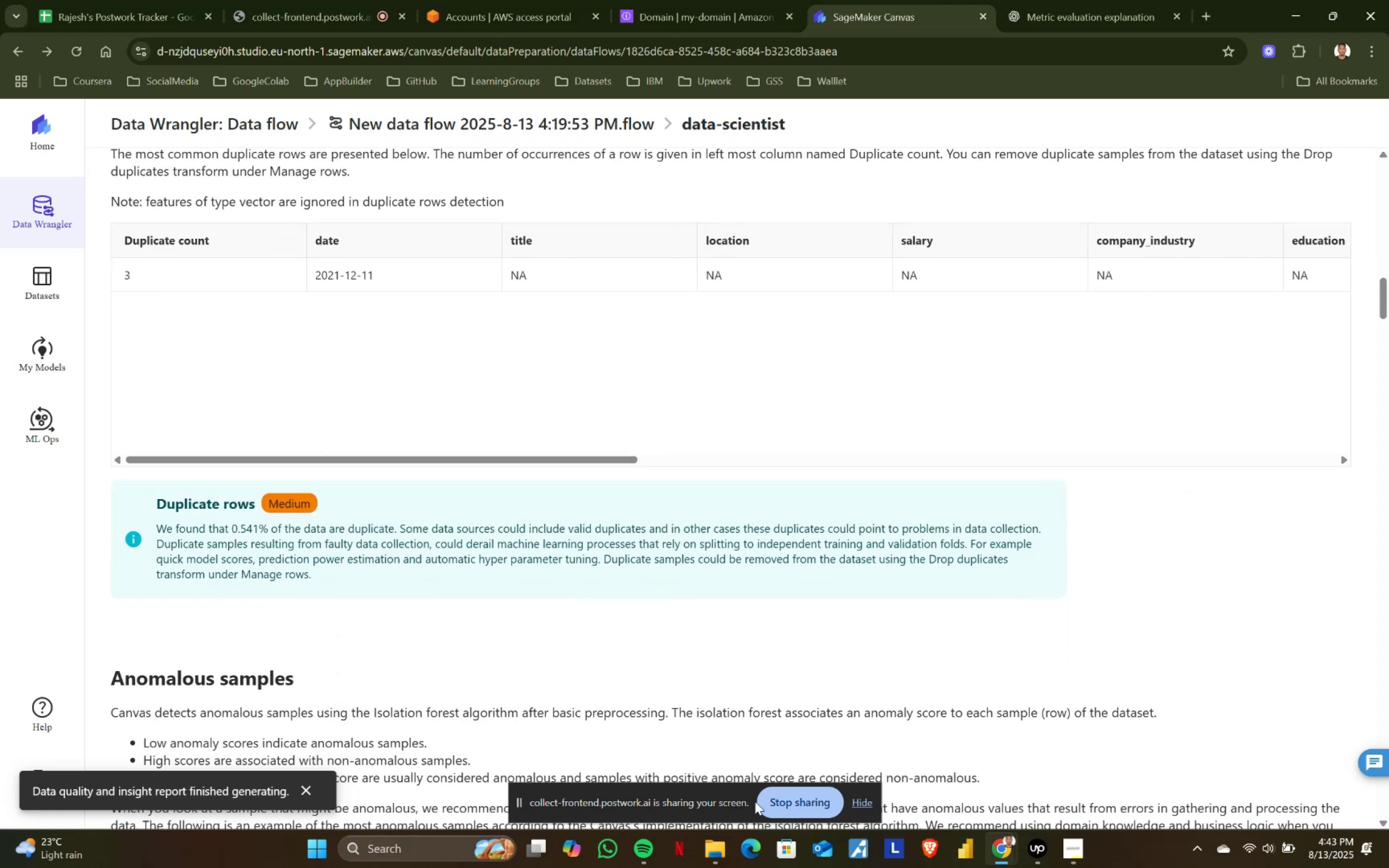 
wait(8.7)
 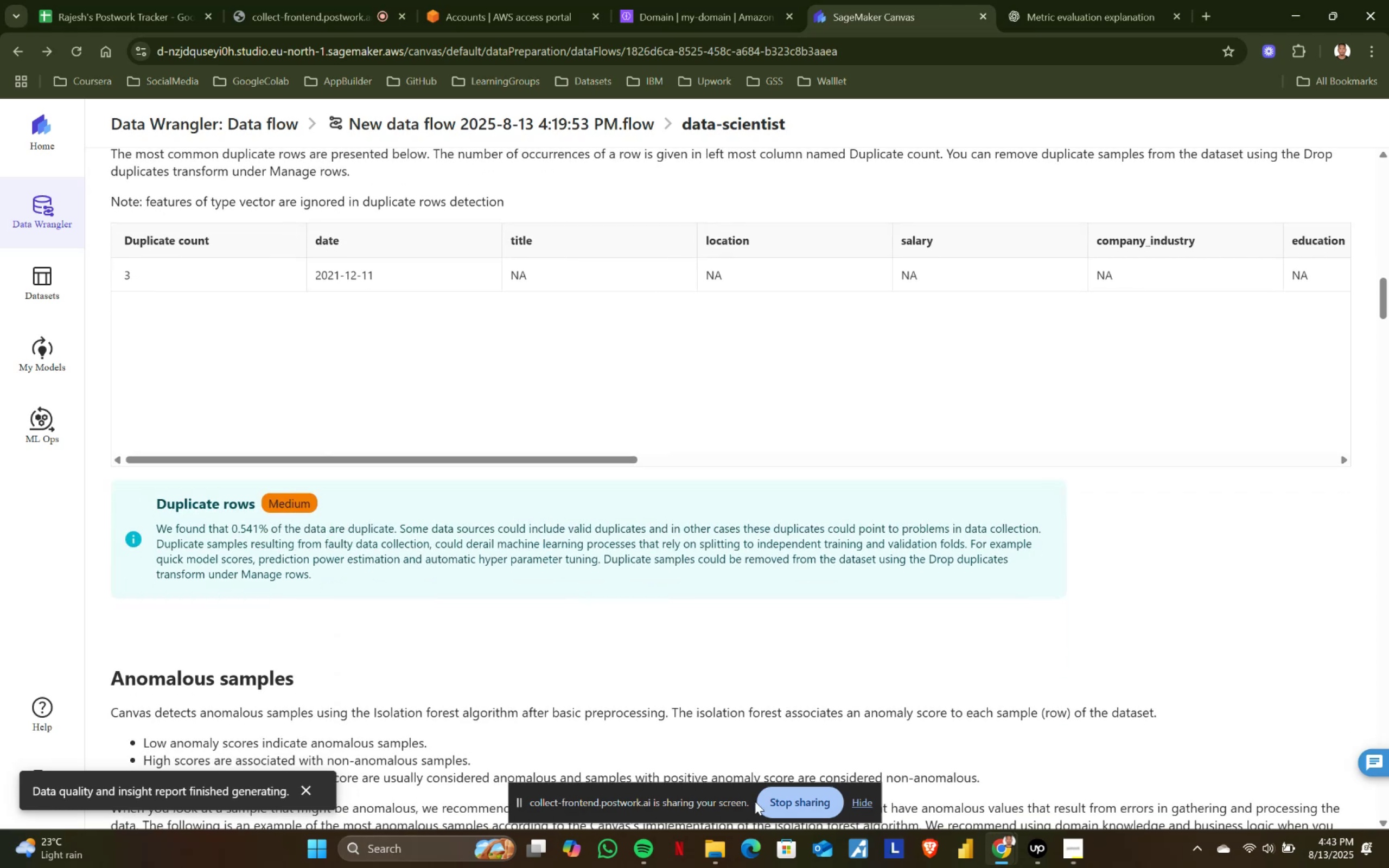 
scroll: coordinate [380, 585], scroll_direction: down, amount: 1.0
 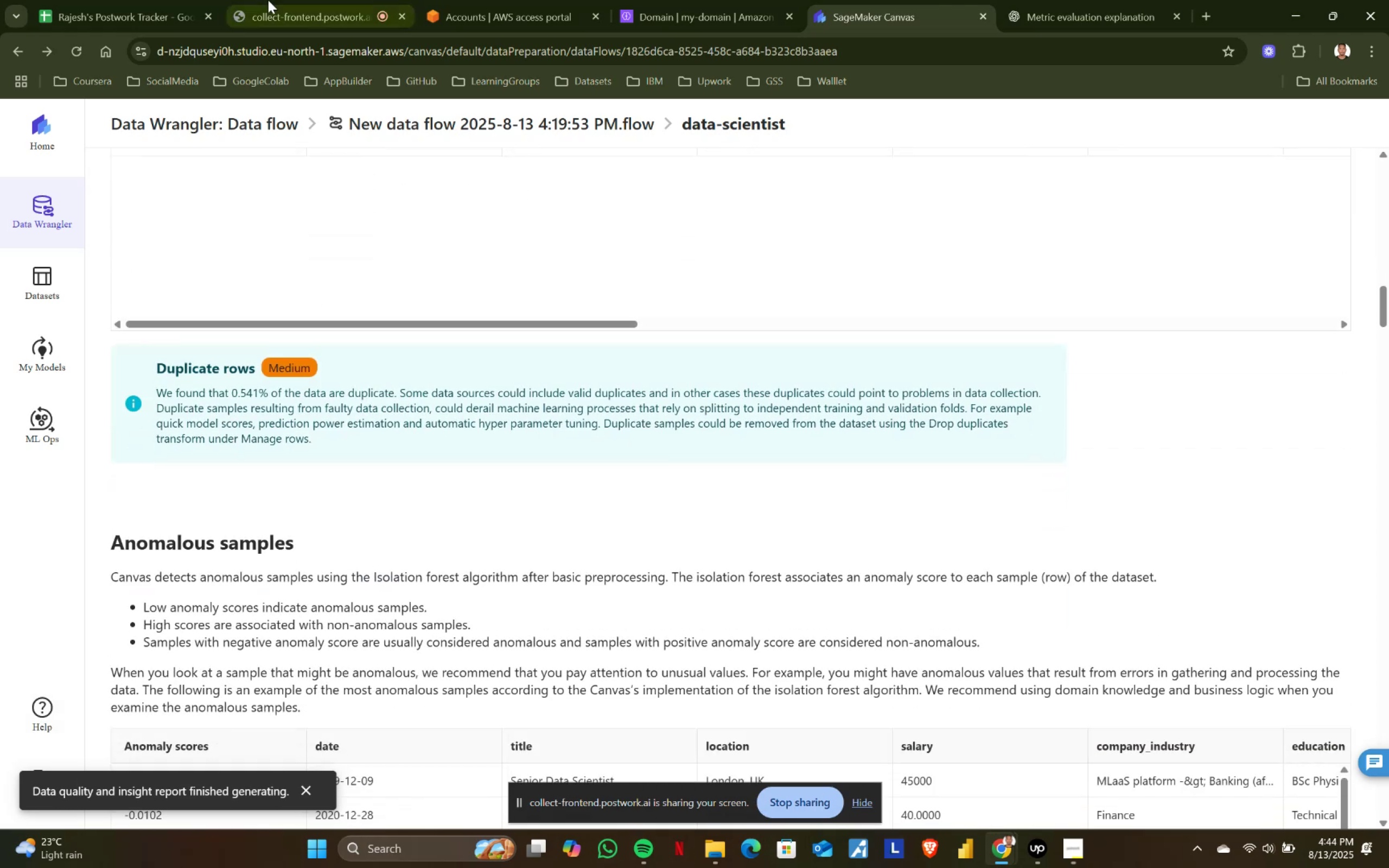 
left_click([260, 0])
 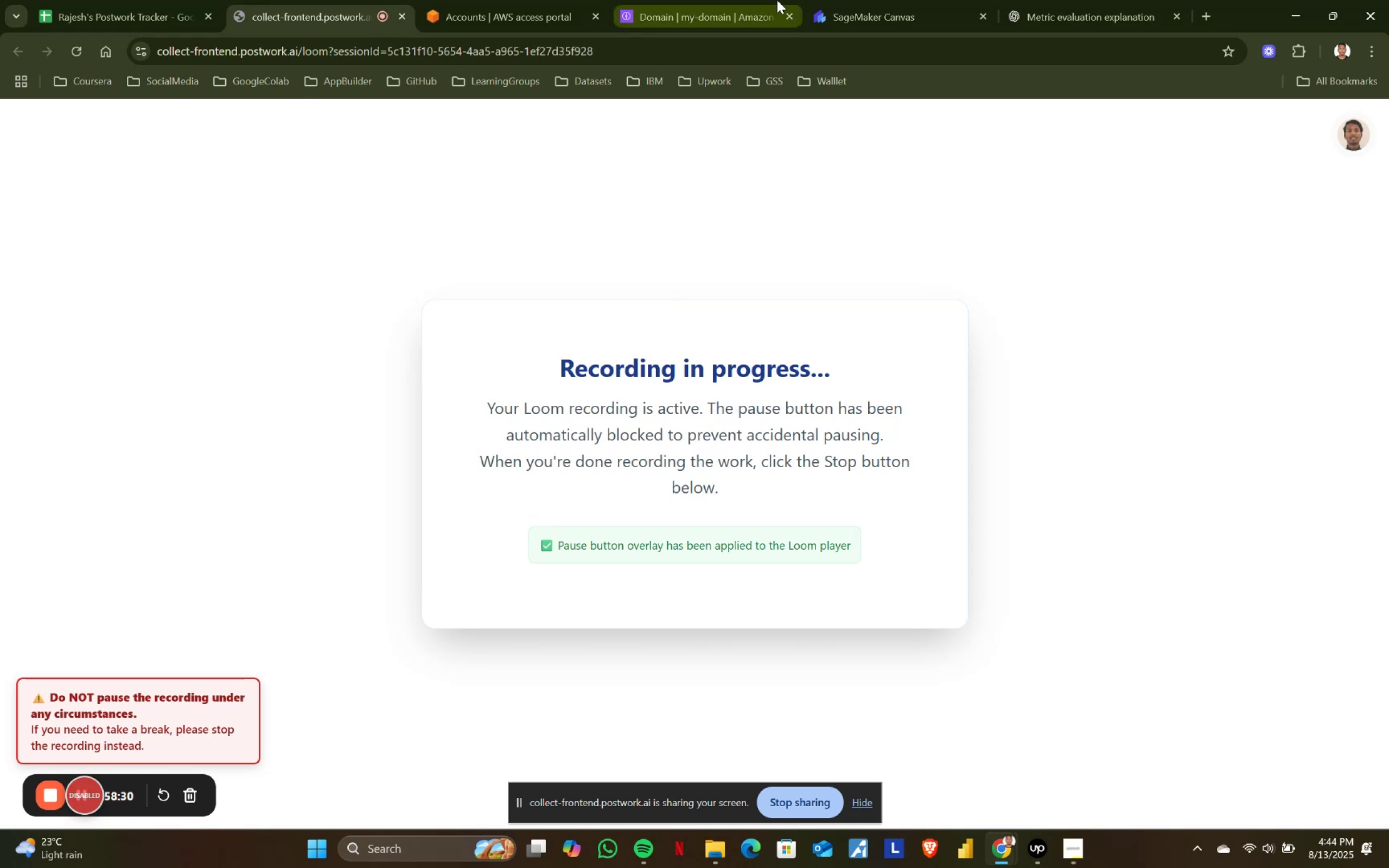 
left_click([836, 0])
 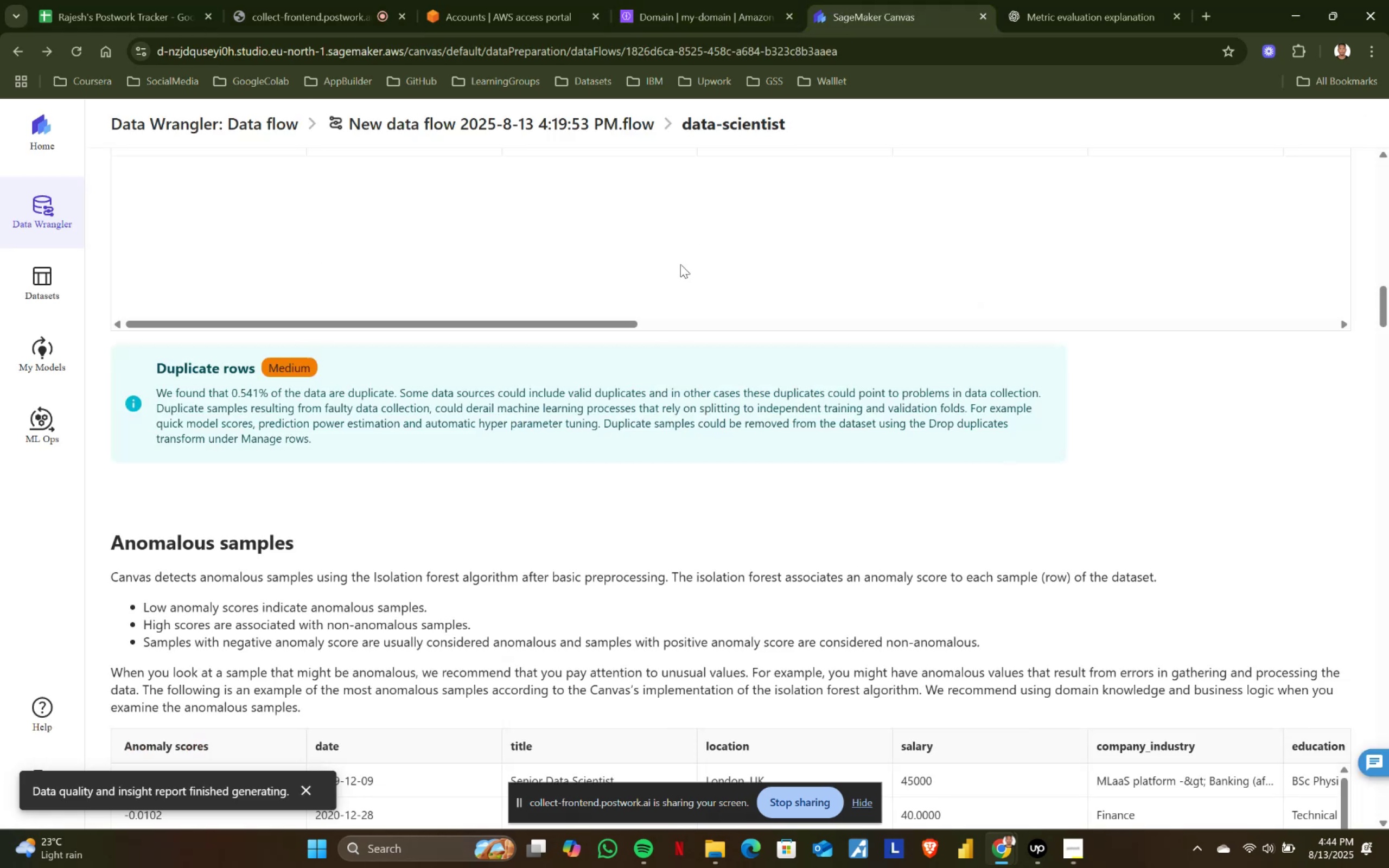 
scroll: coordinate [552, 427], scroll_direction: down, amount: 12.0
 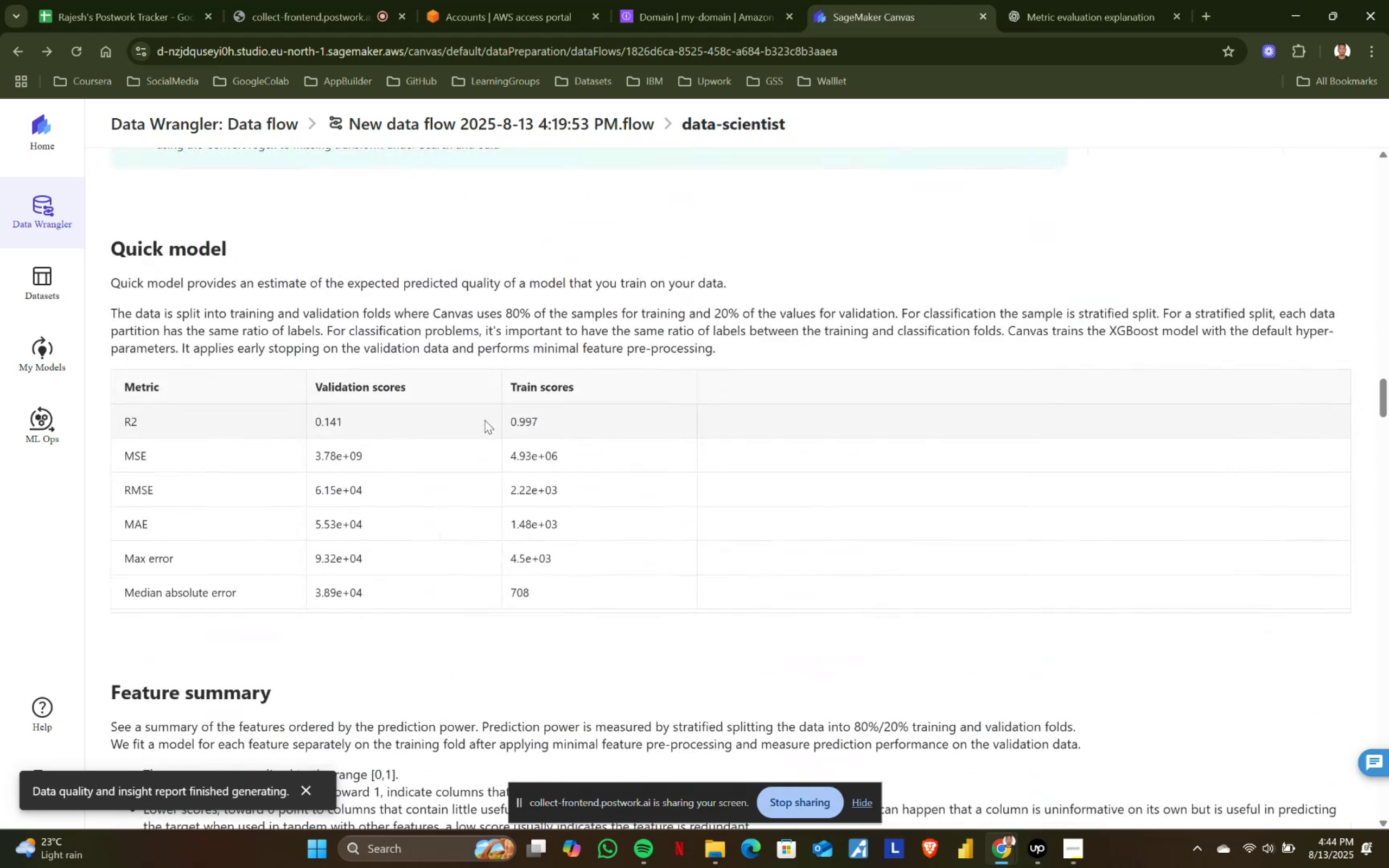 
left_click_drag(start_coordinate=[507, 417], to_coordinate=[511, 416])
 